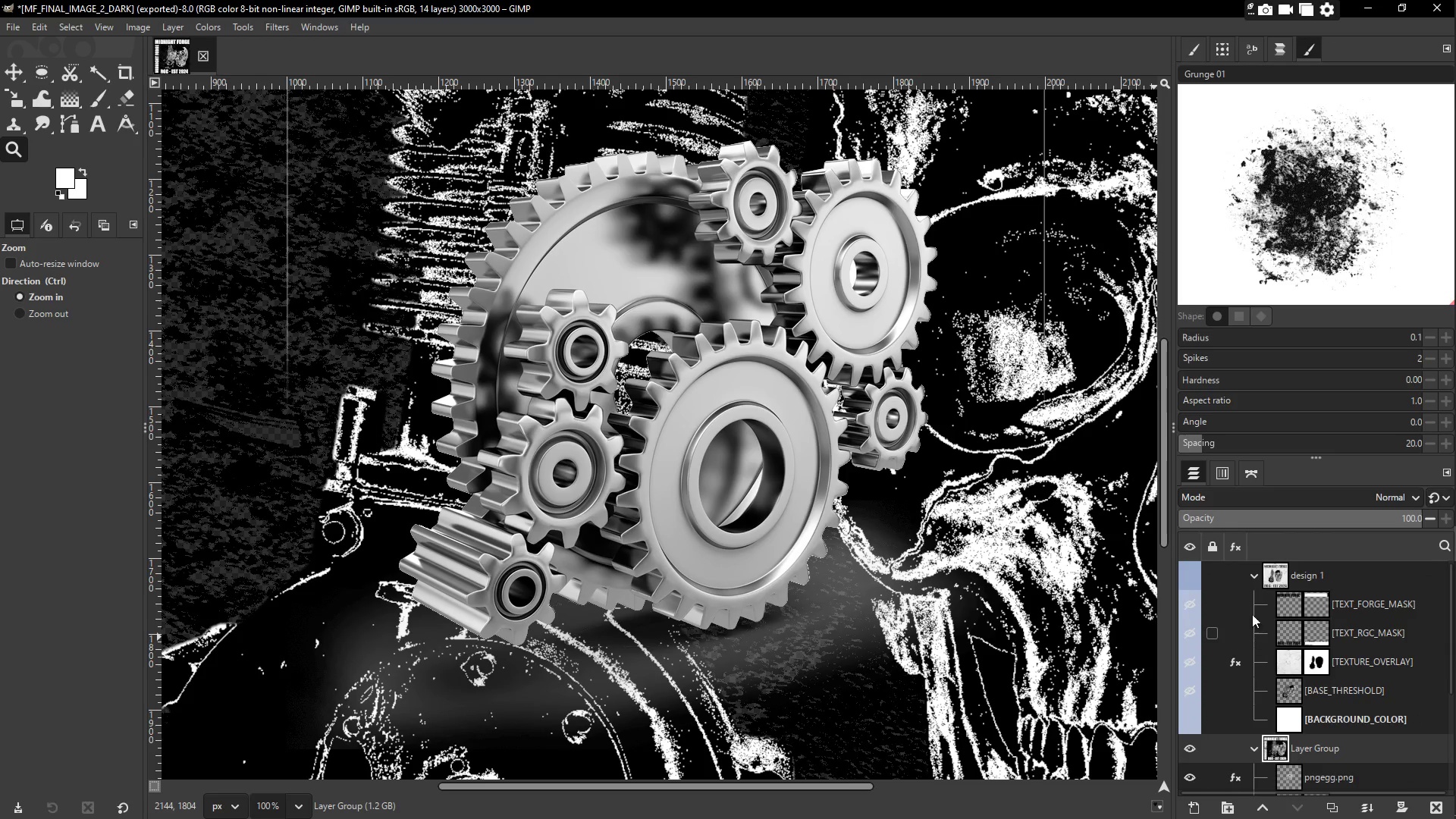 
left_click([1254, 569])
 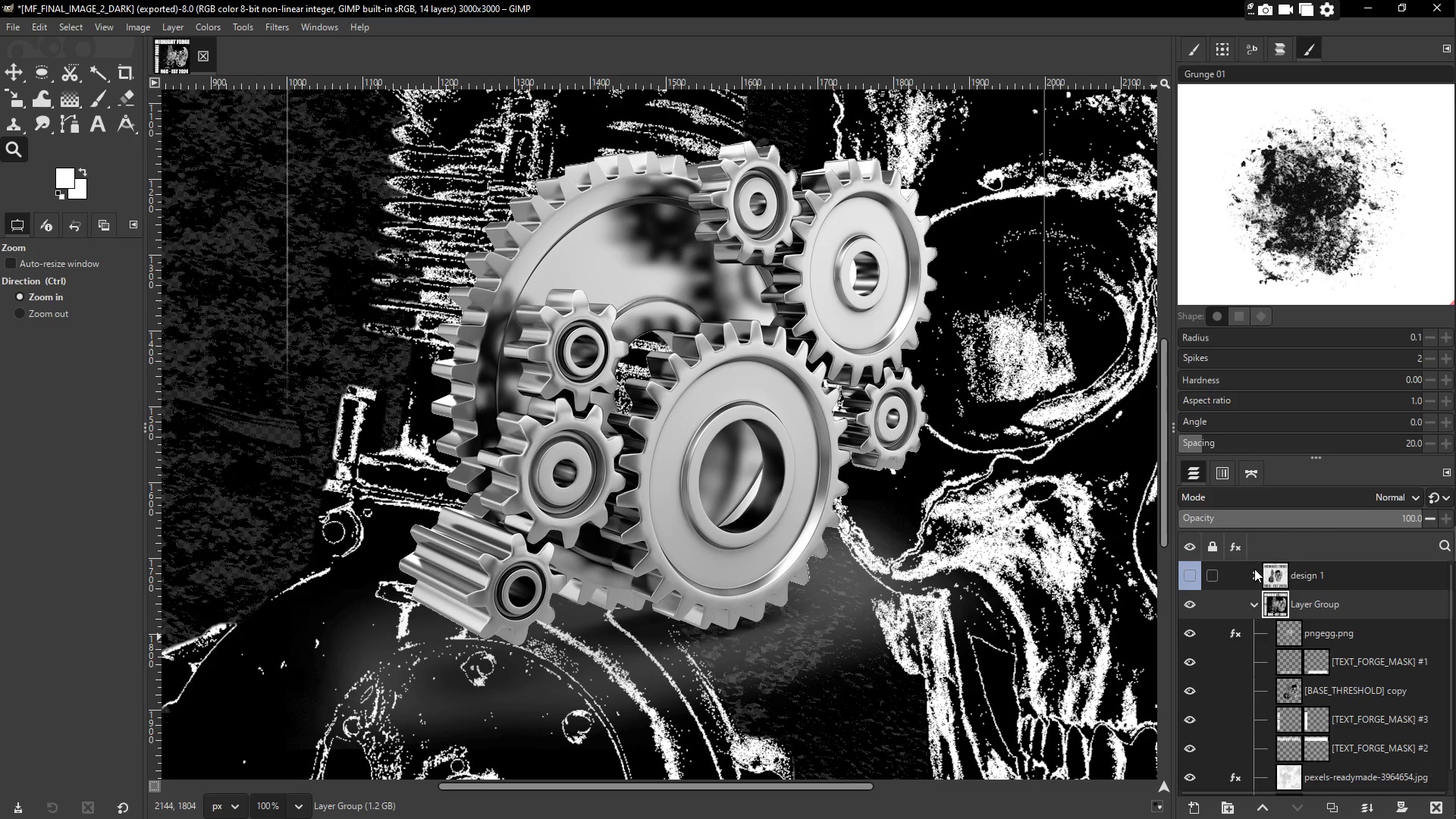 
left_click([1252, 570])
 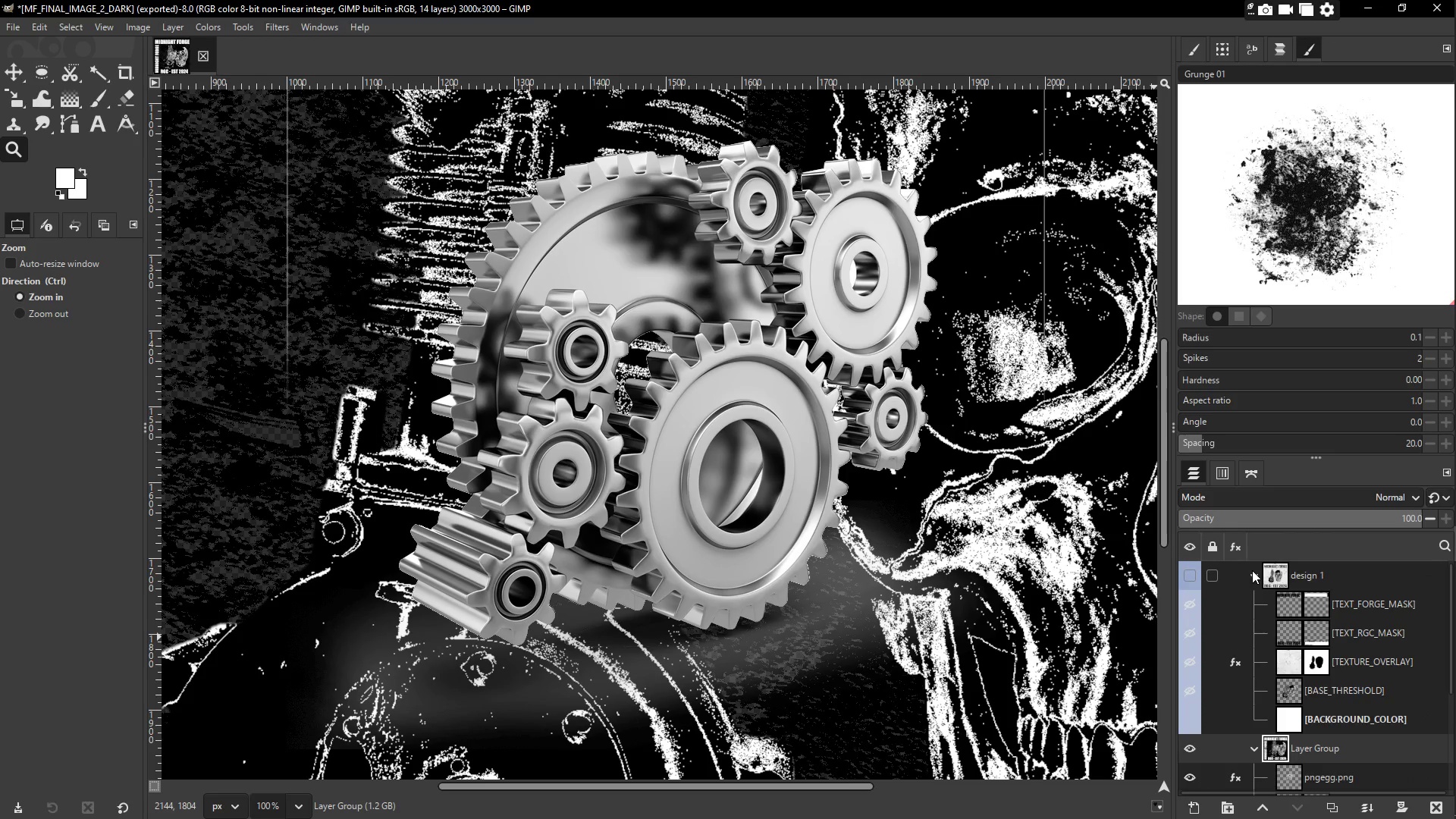 
left_click([1252, 570])
 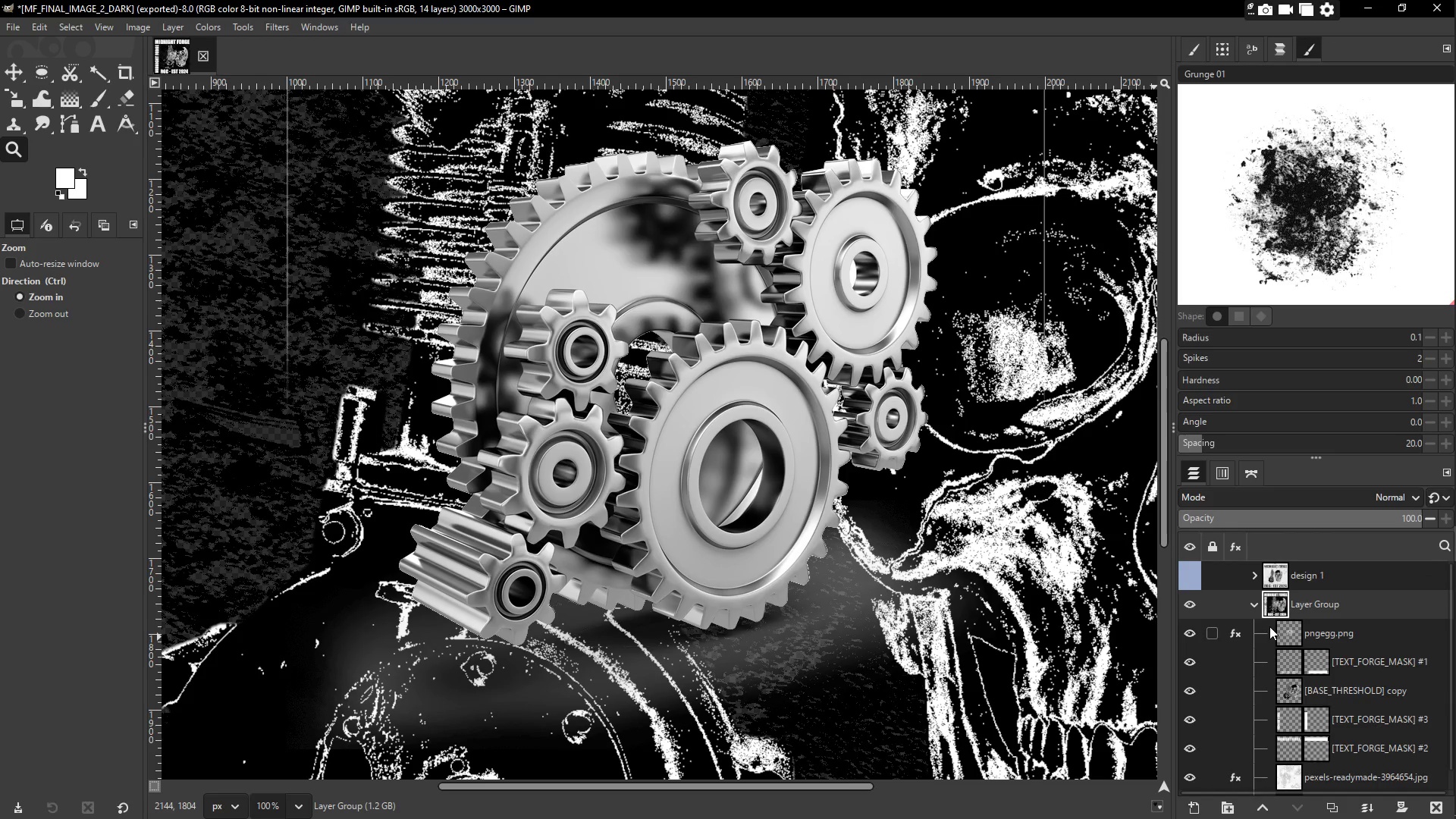 
left_click_drag(start_coordinate=[1269, 603], to_coordinate=[1274, 602])
 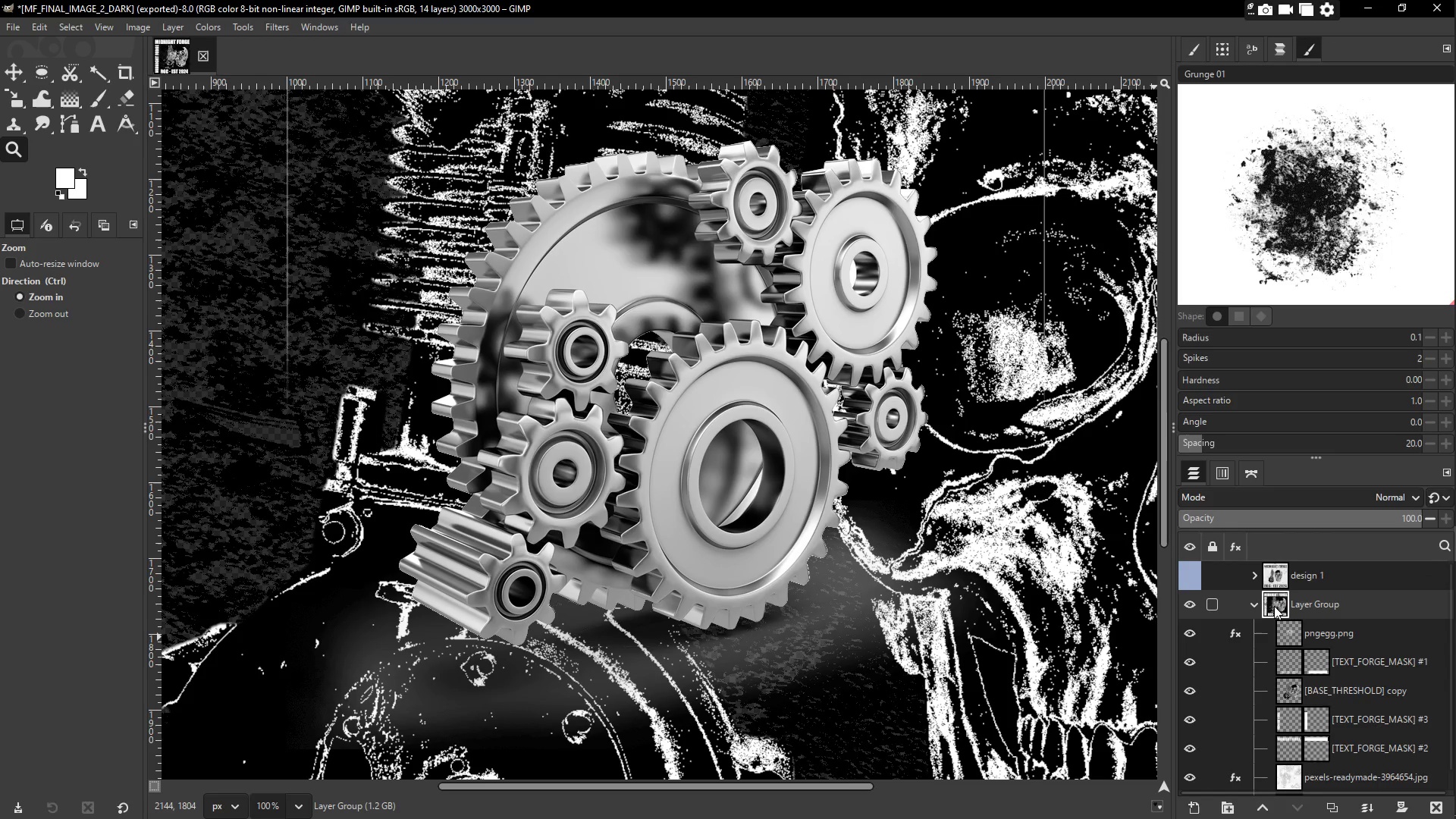 
left_click_drag(start_coordinate=[1272, 604], to_coordinate=[1217, 628])
 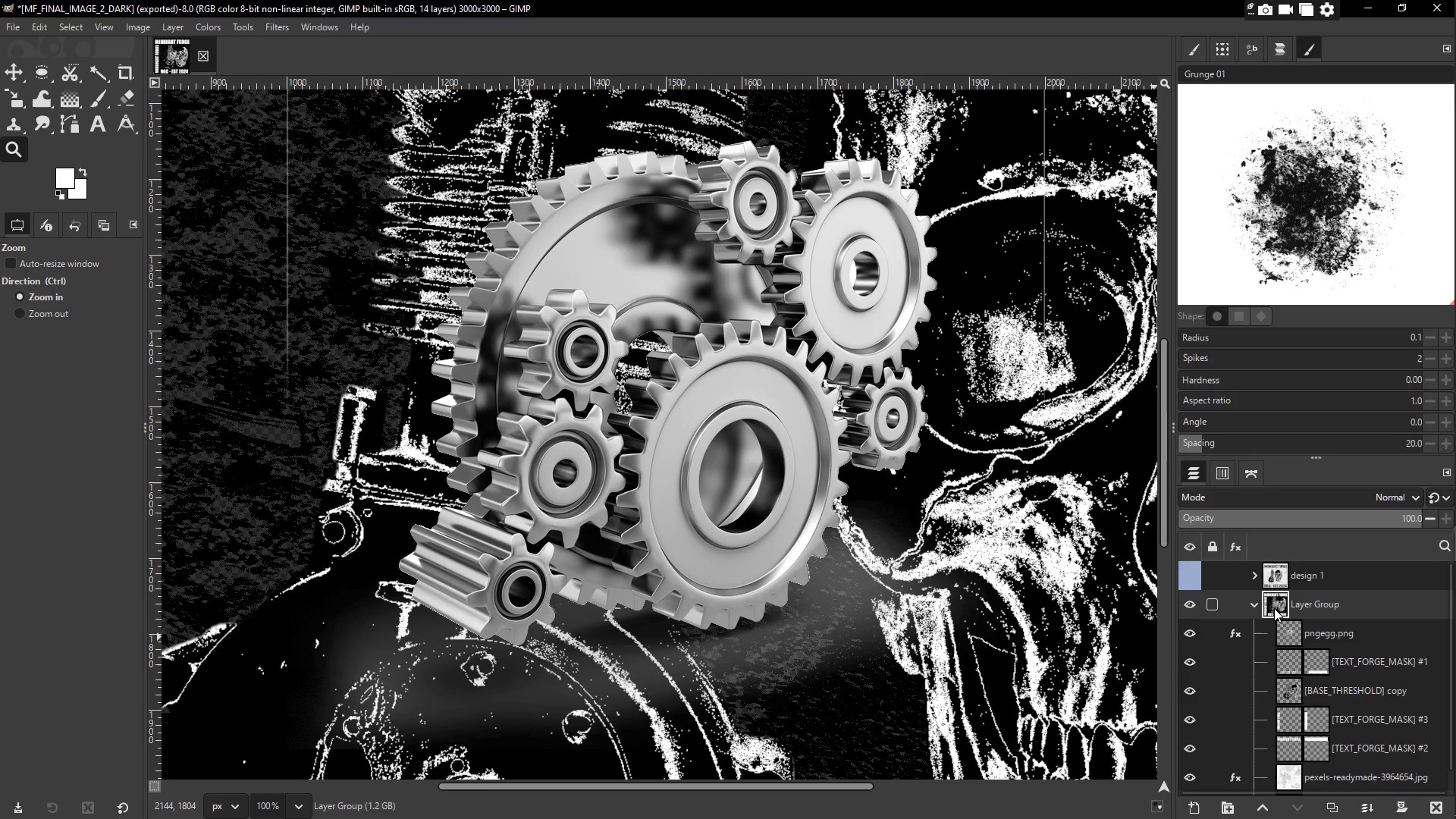 
left_click_drag(start_coordinate=[1276, 607], to_coordinate=[1277, 570])
 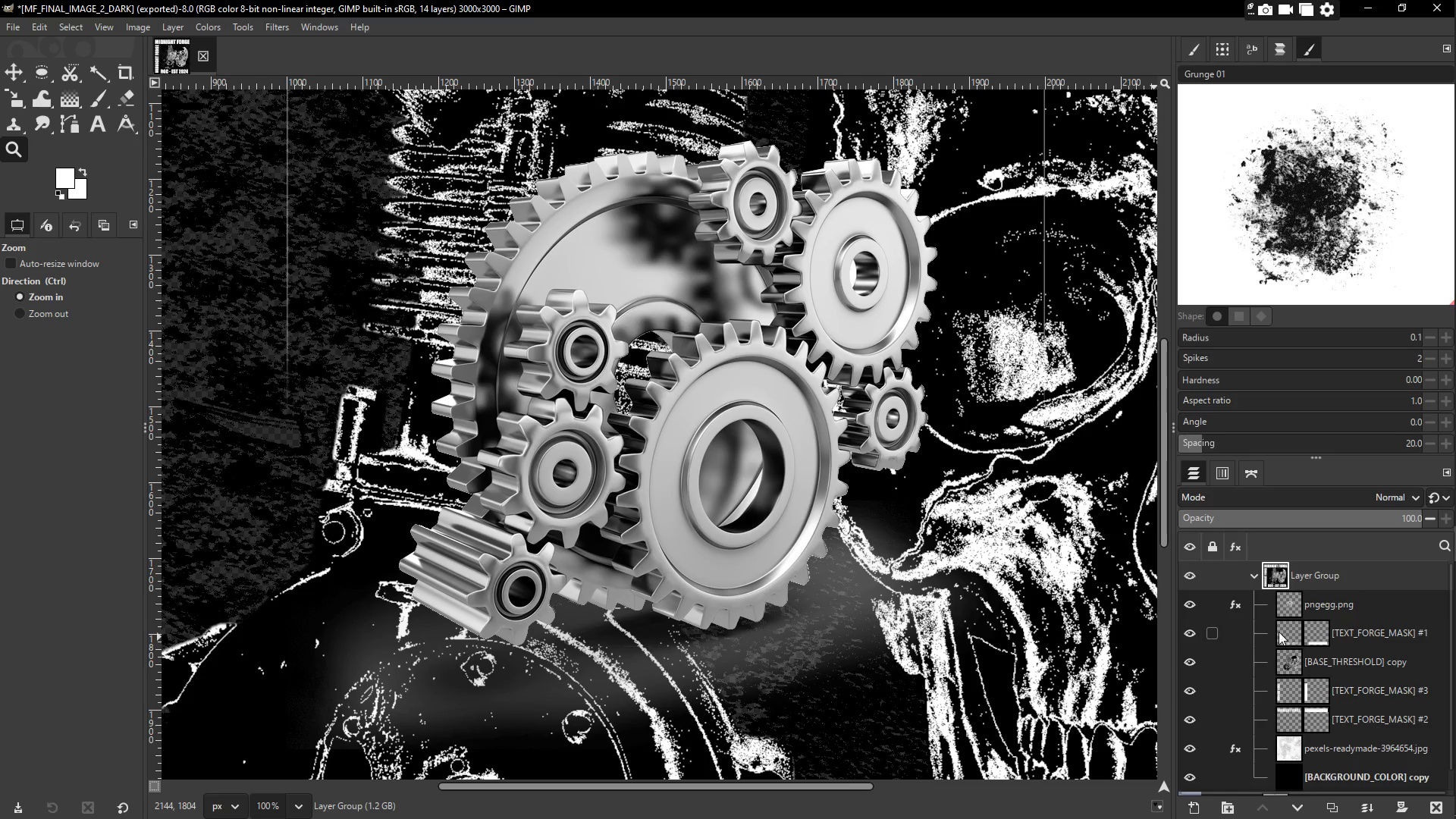 
key(Control+Z)
 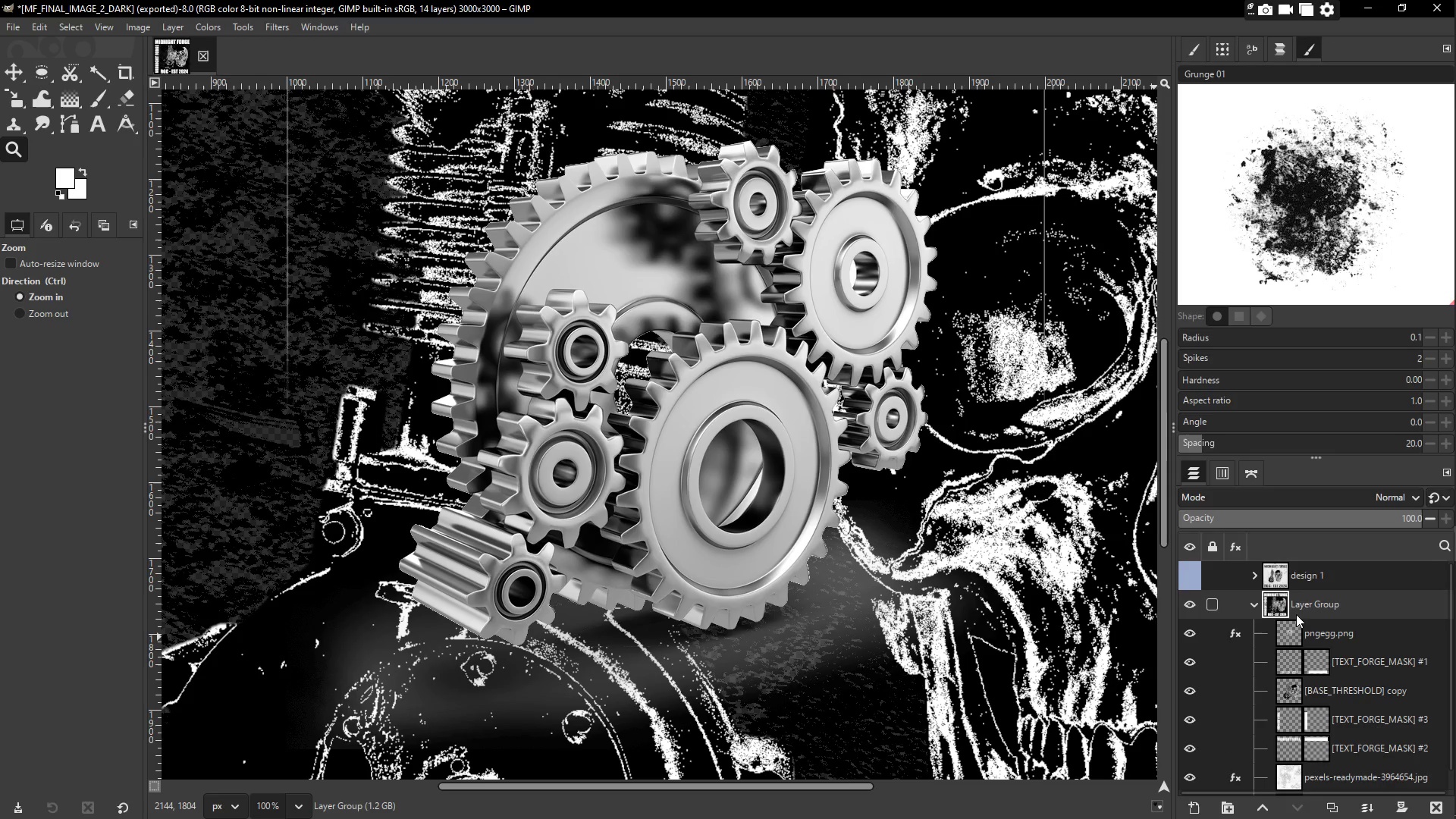 
scroll: coordinate [1279, 671], scroll_direction: down, amount: 4.0
 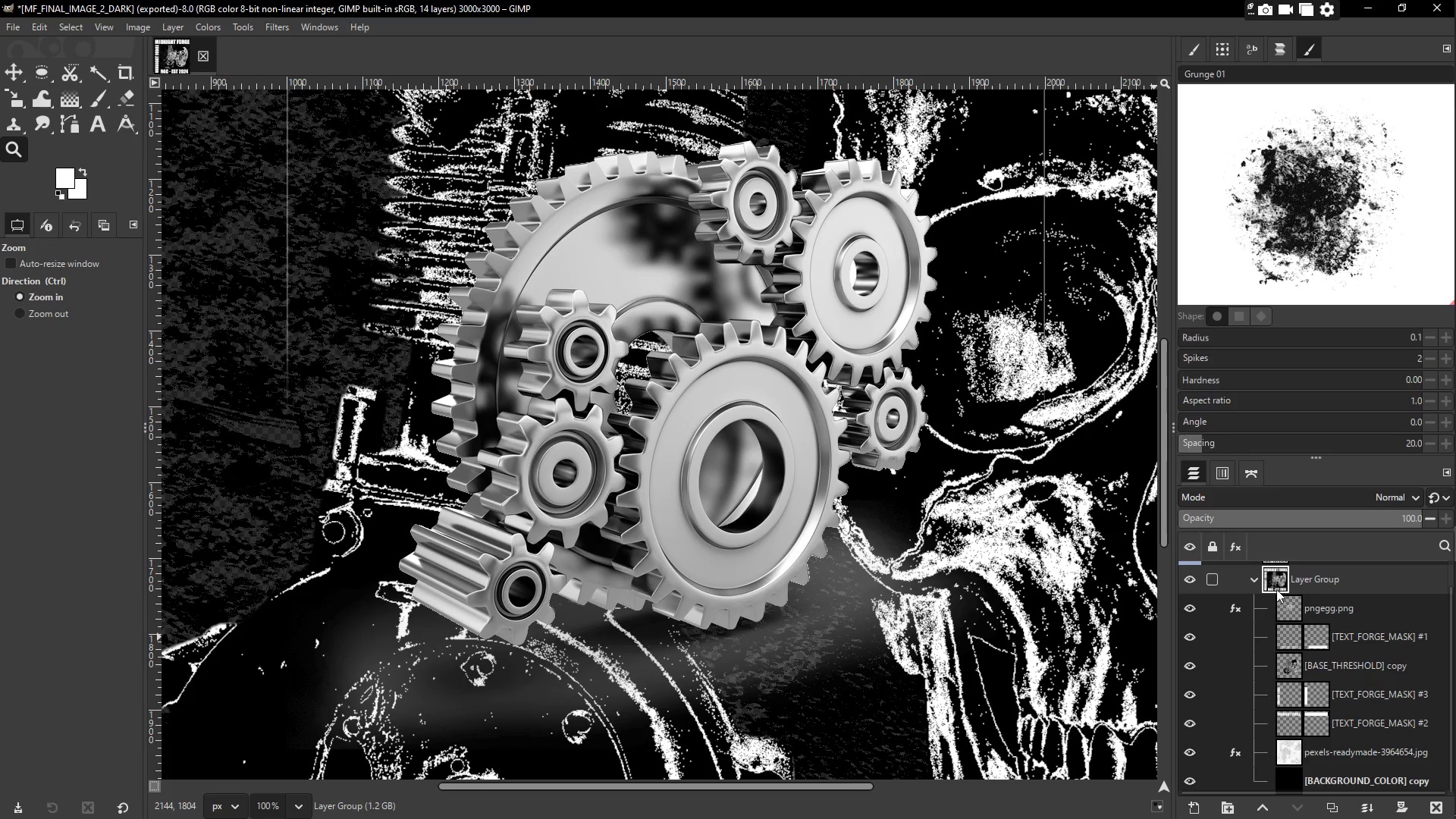 
left_click([1251, 574])
 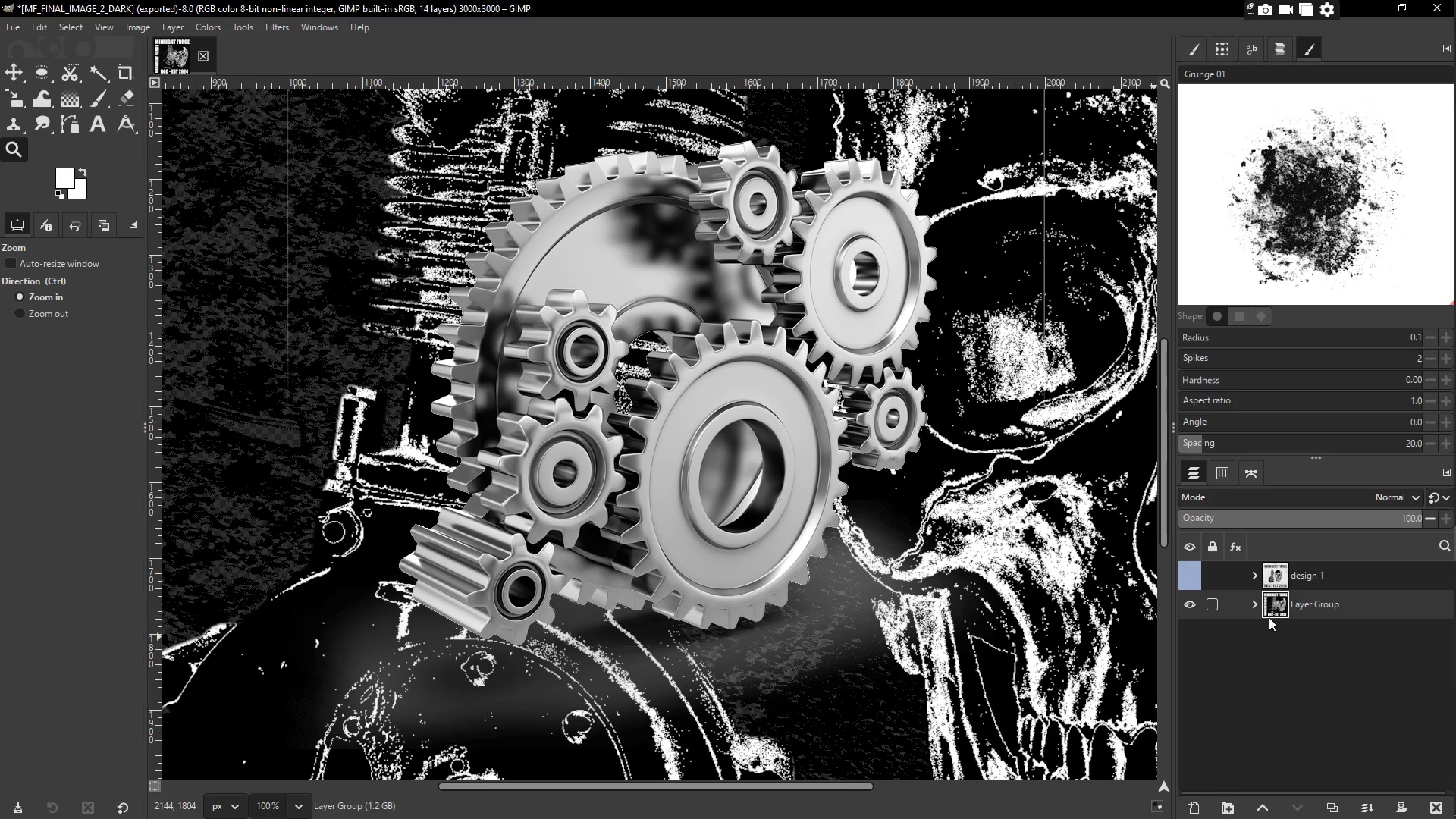 
left_click([1306, 679])
 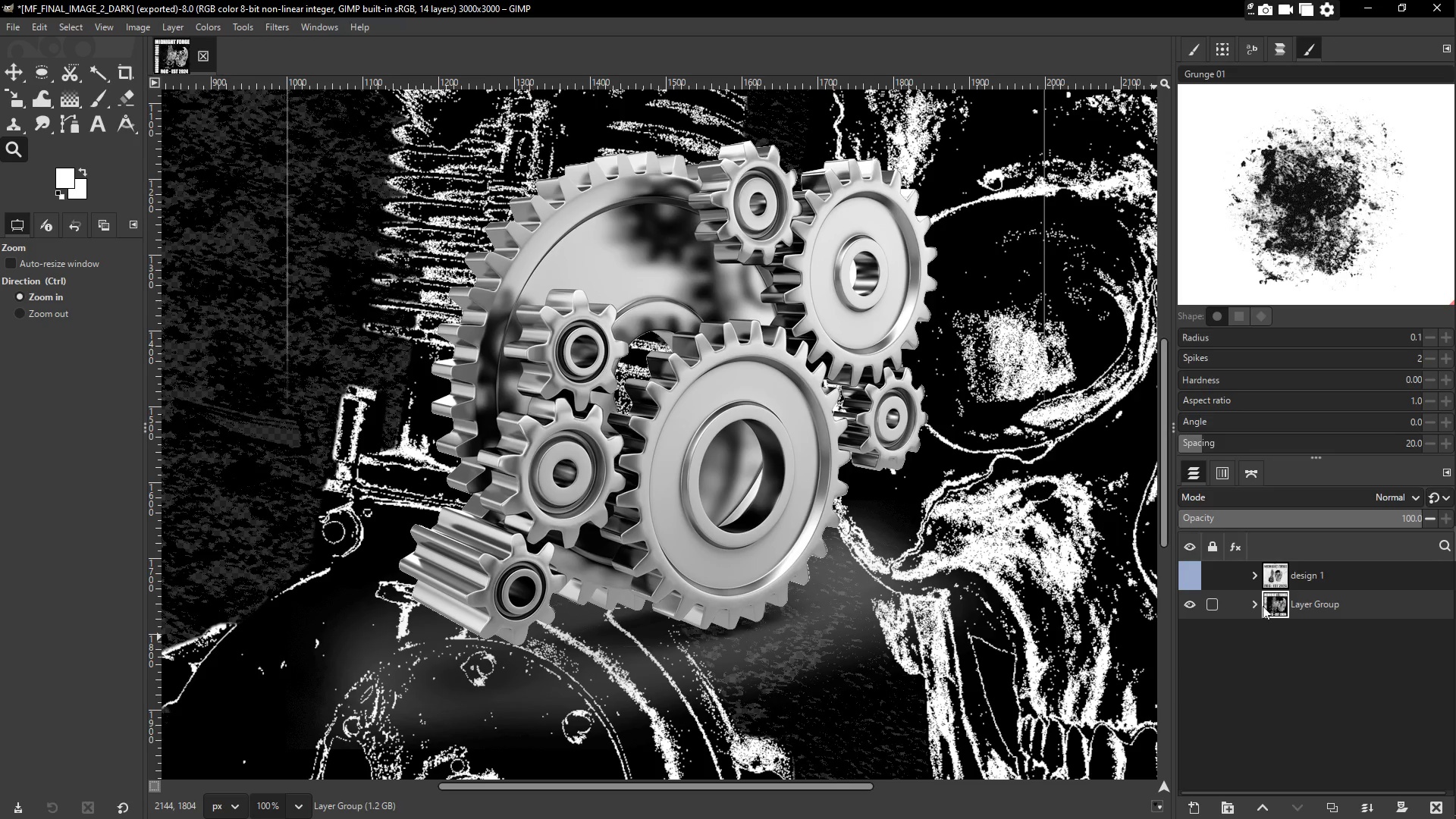 
left_click([1320, 656])
 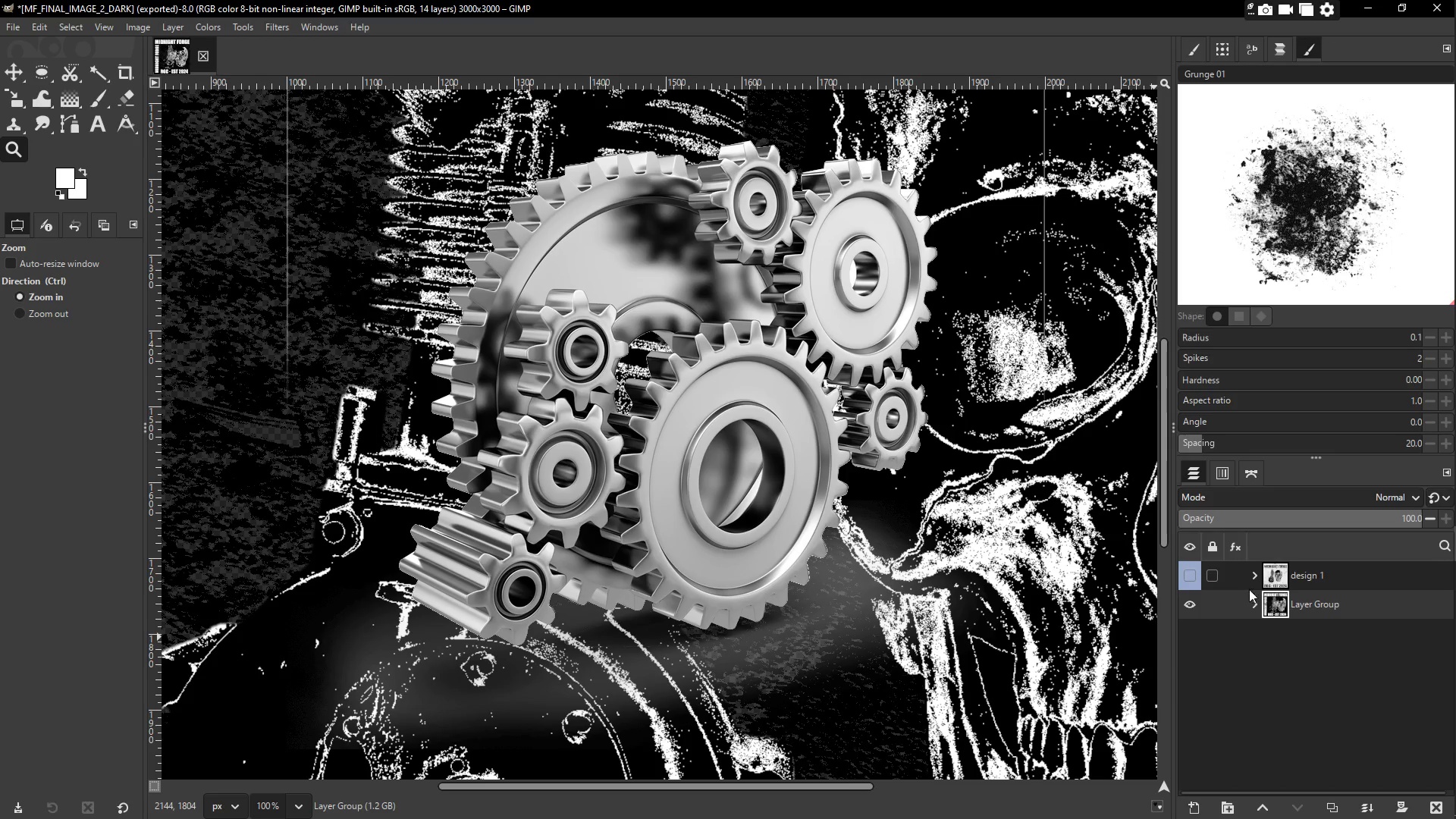 
right_click([1329, 603])
 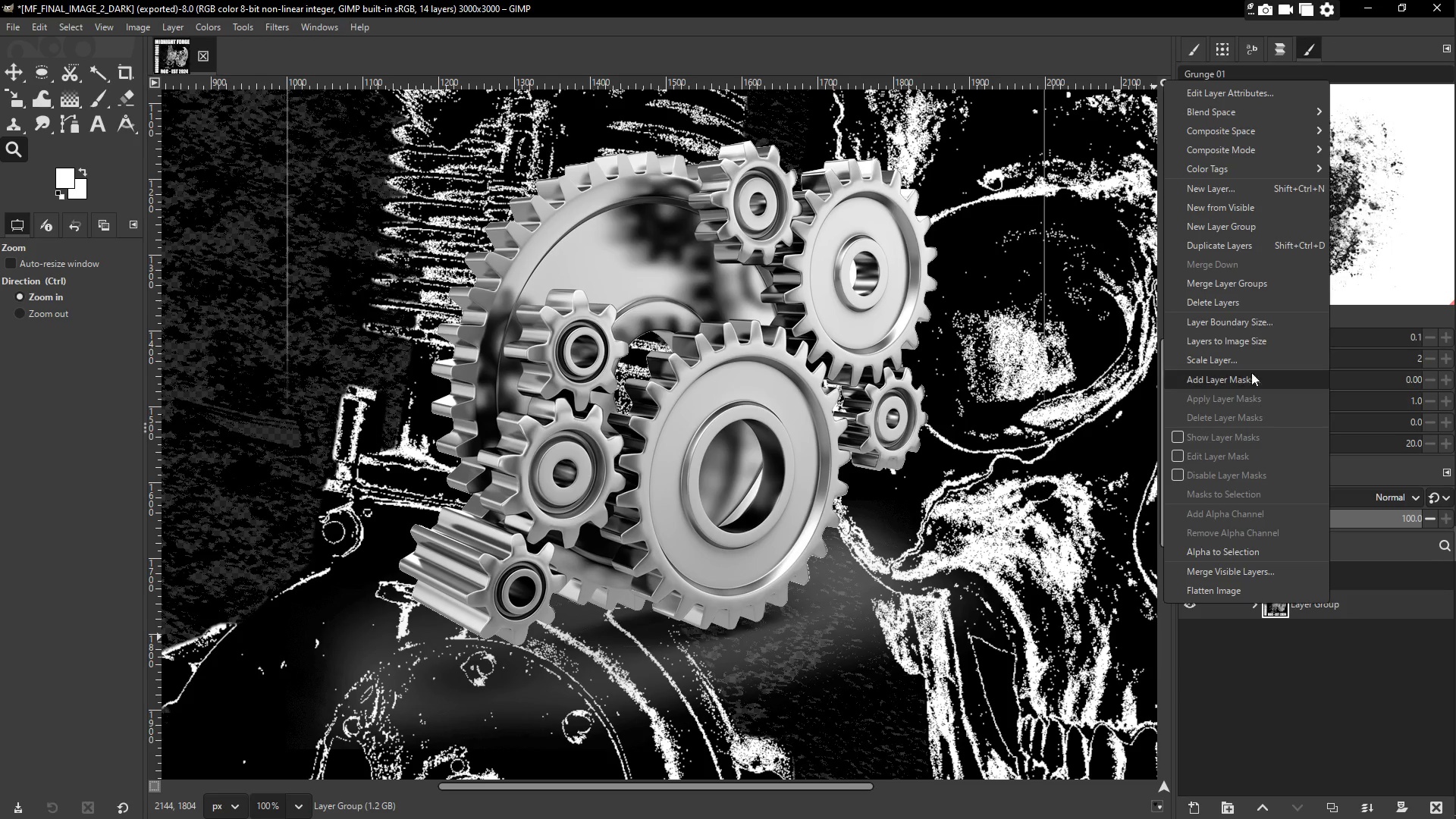 
mouse_move([1225, 297])
 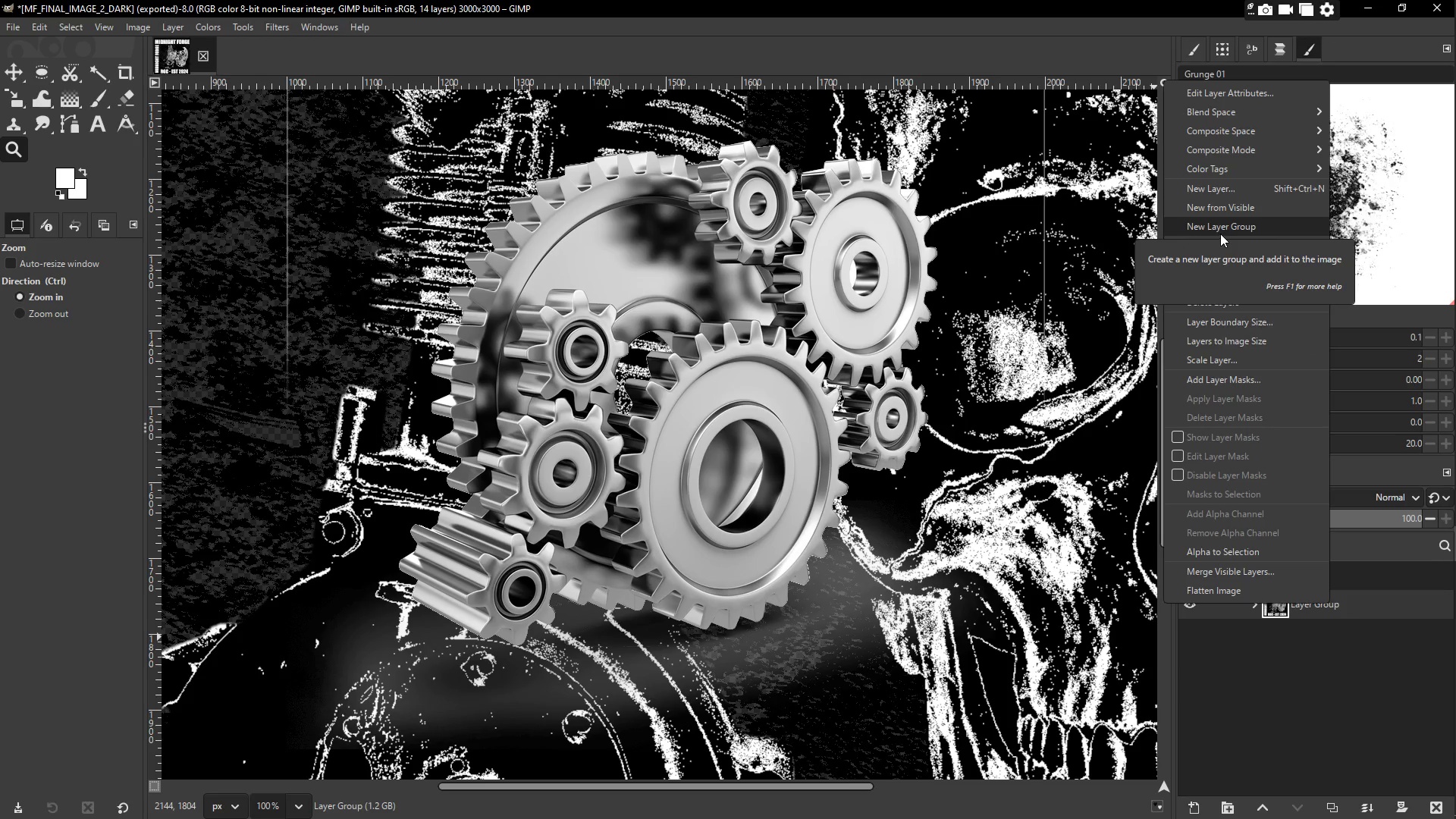 
left_click([1220, 233])
 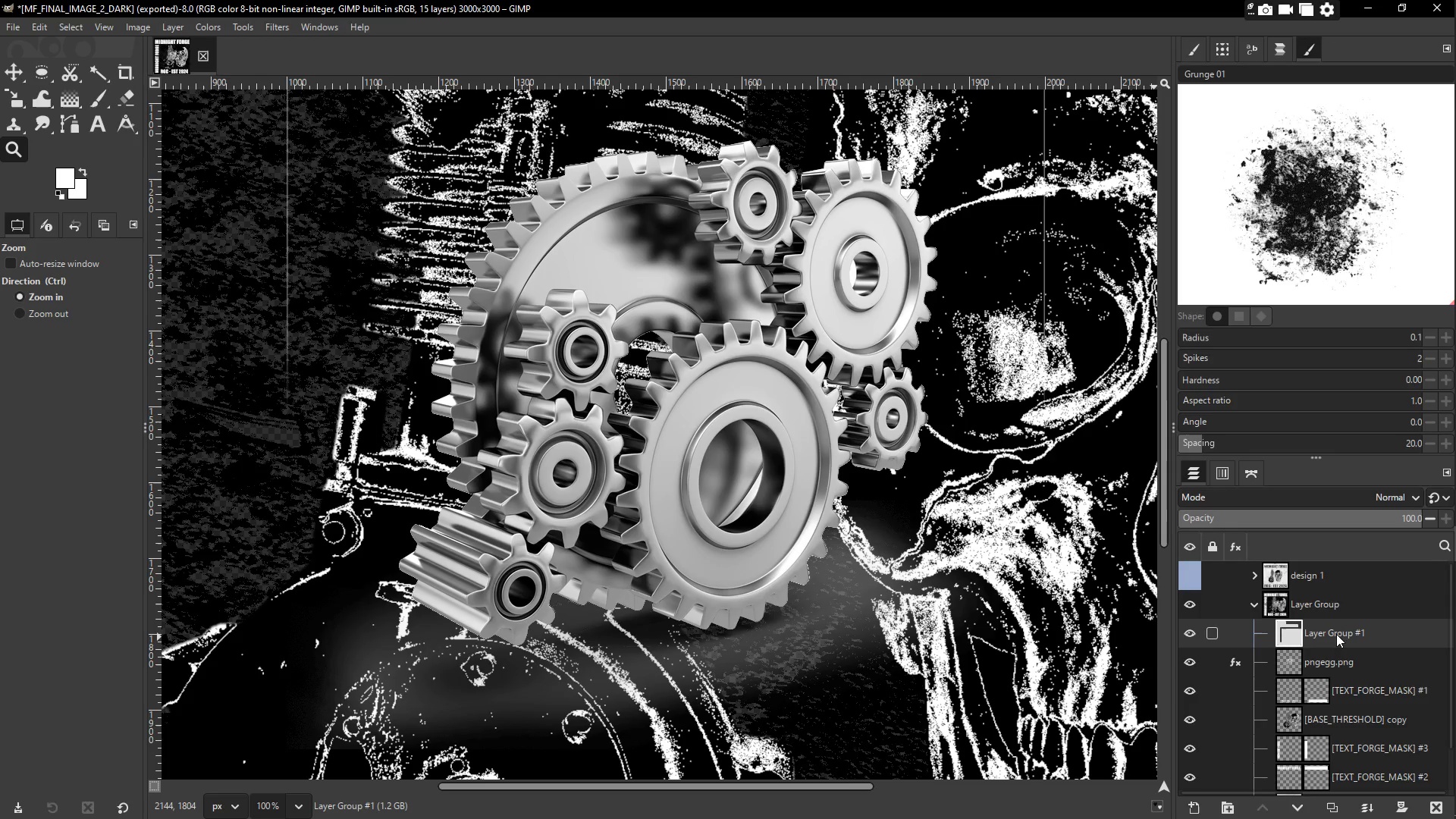 
key(Control+Z)
 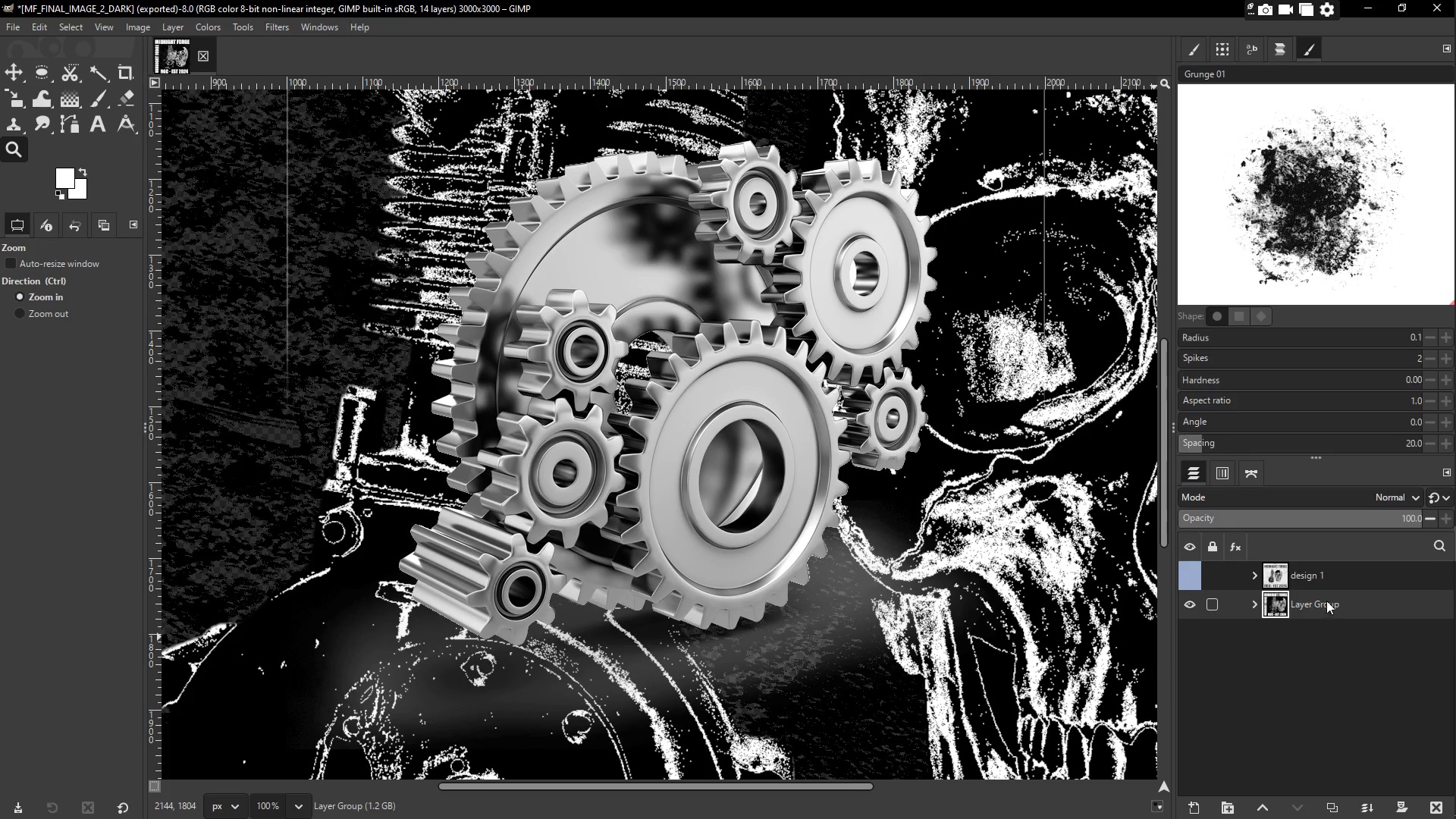 
left_click([1282, 683])
 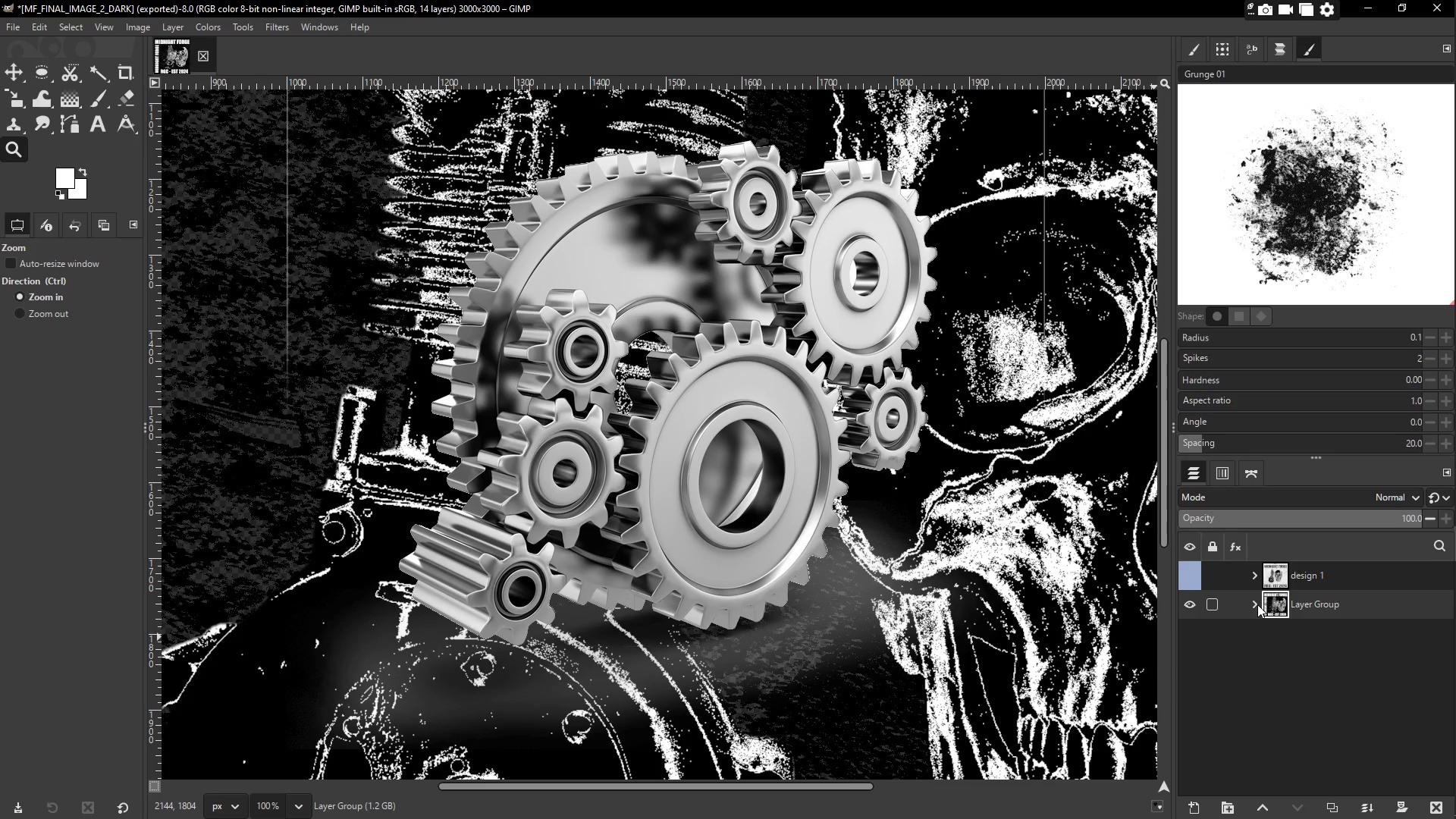 
left_click([1257, 604])
 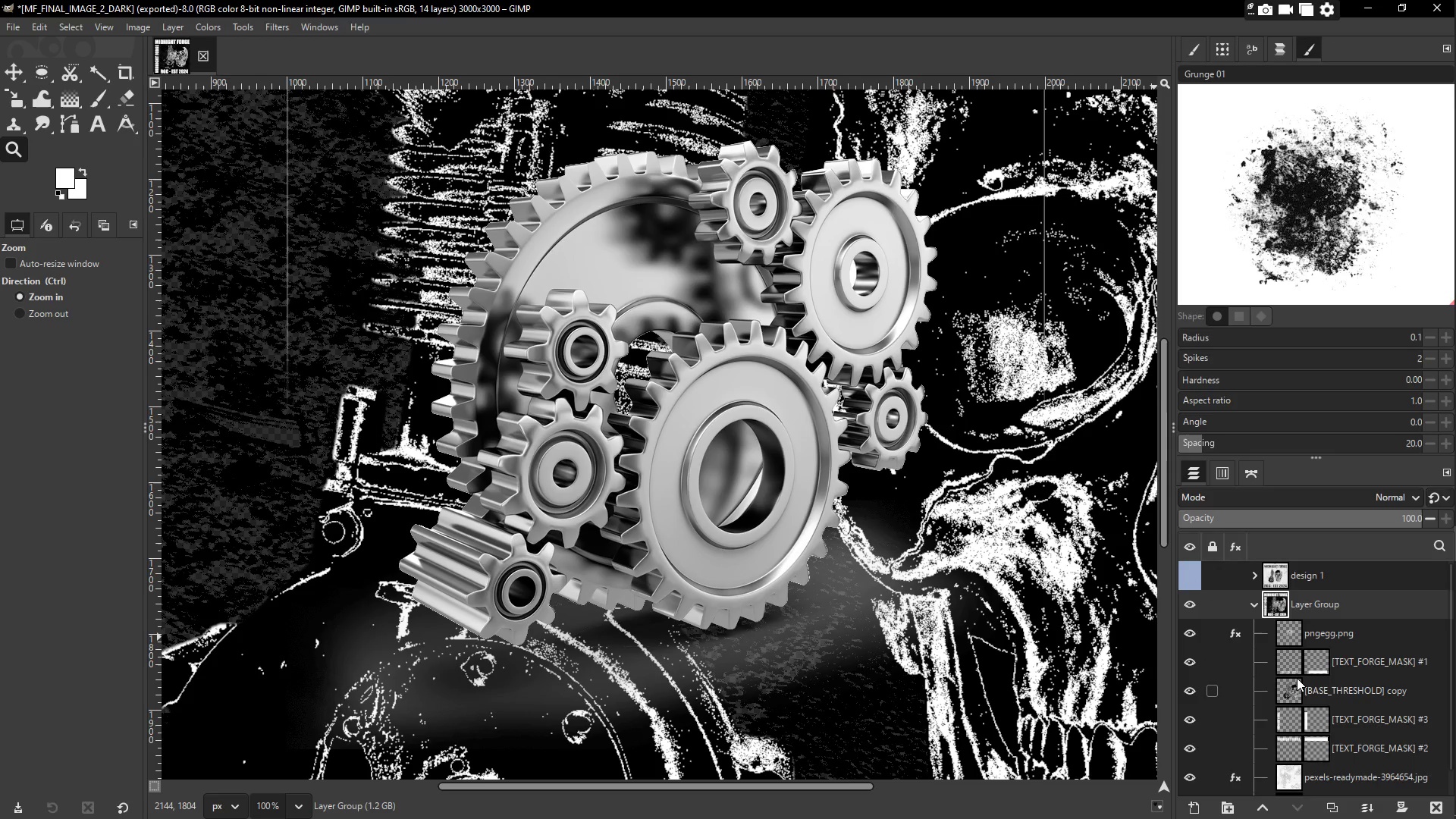 
left_click([1323, 634])
 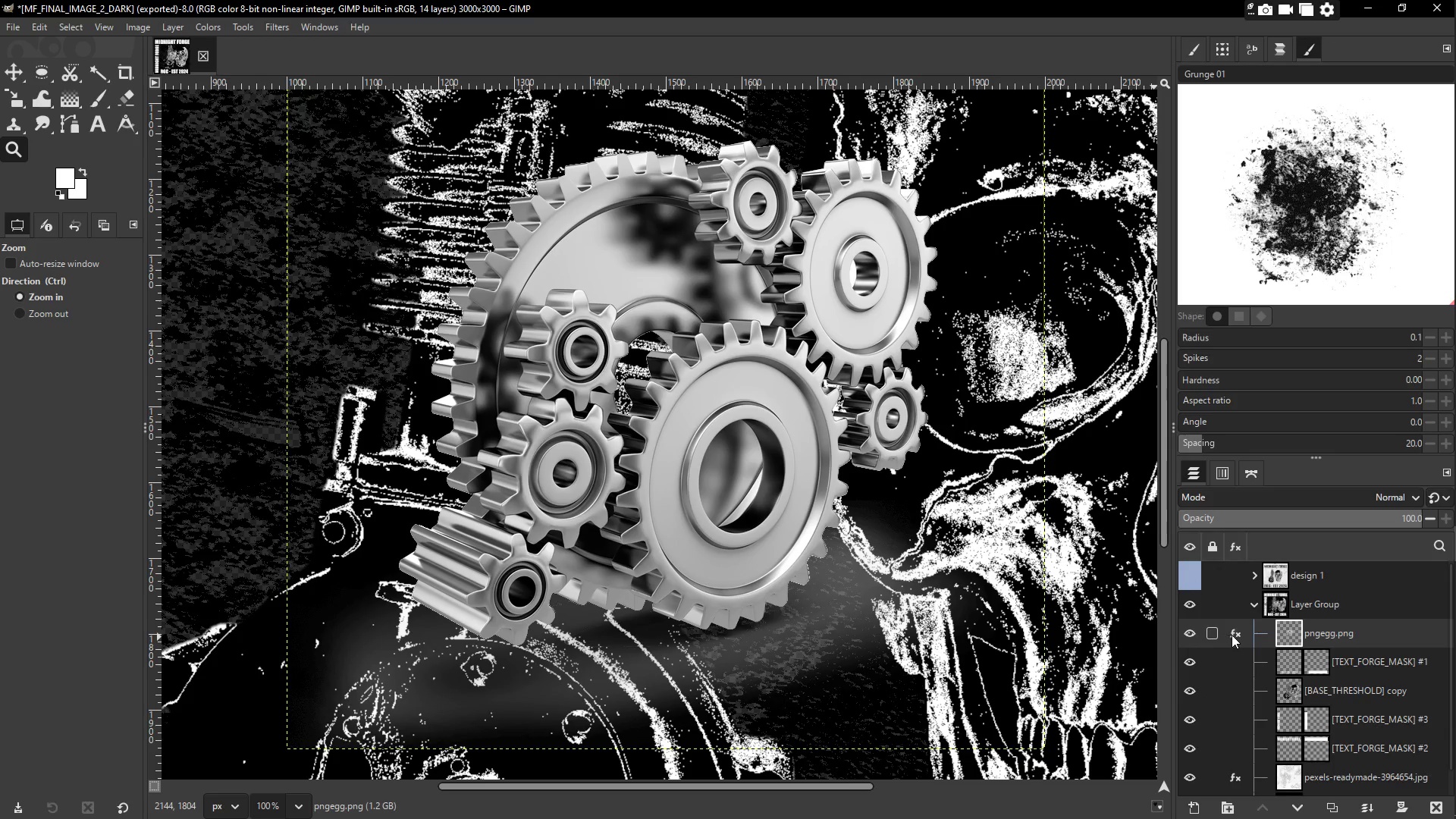 
double_click([1289, 635])
 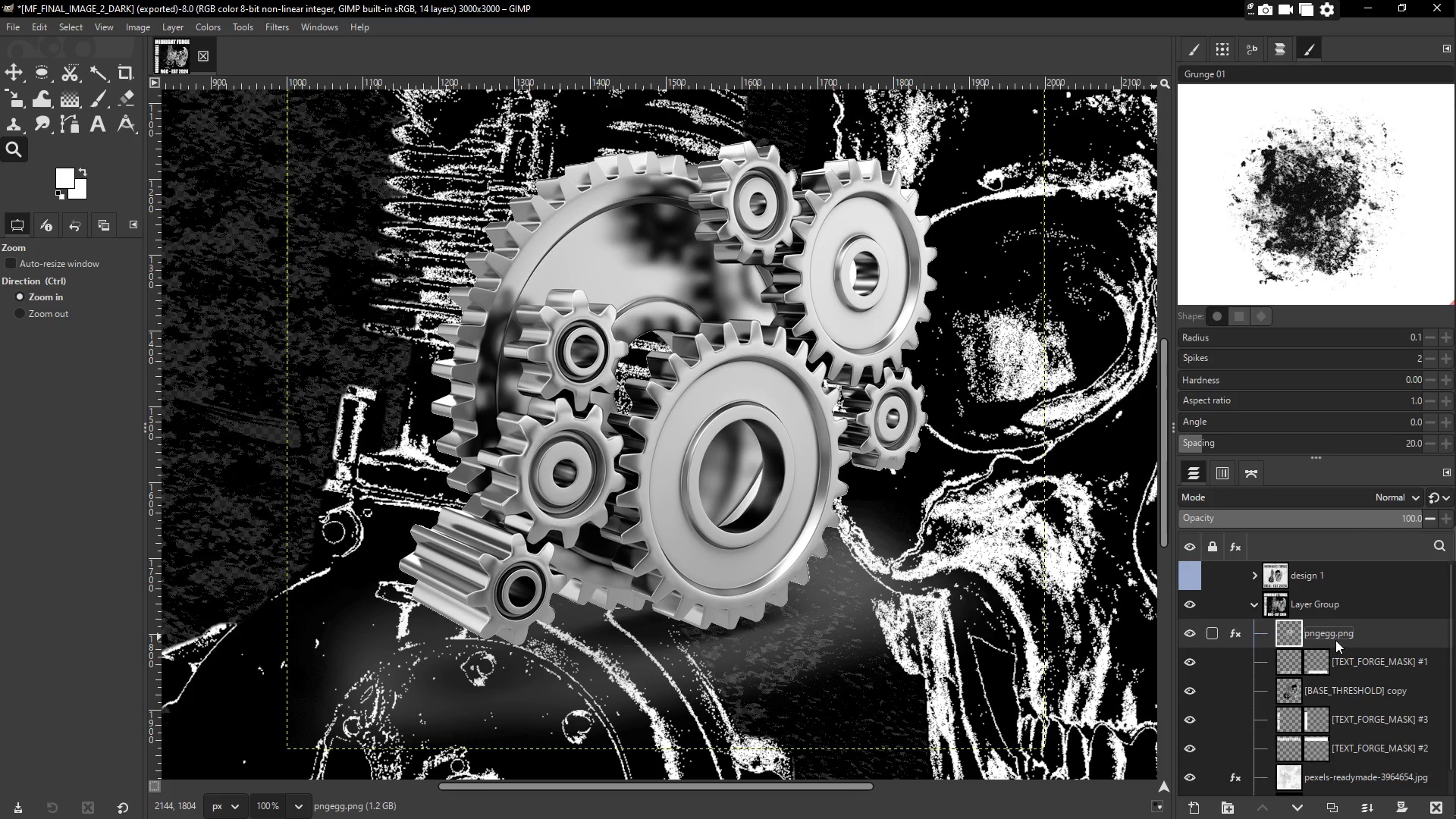 
left_click_drag(start_coordinate=[1335, 639], to_coordinate=[1320, 563])
 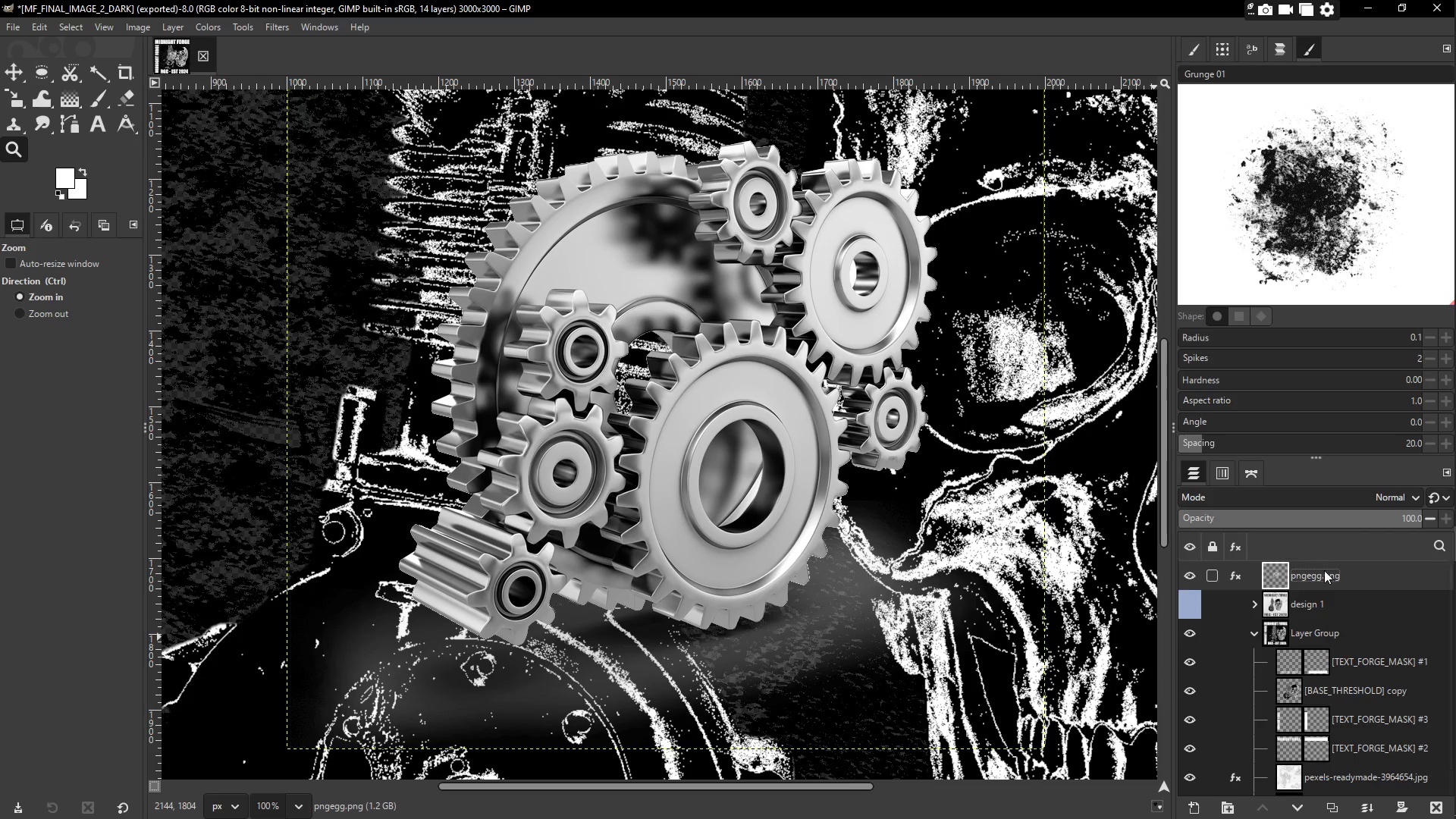 
left_click_drag(start_coordinate=[1329, 576], to_coordinate=[1300, 570])
 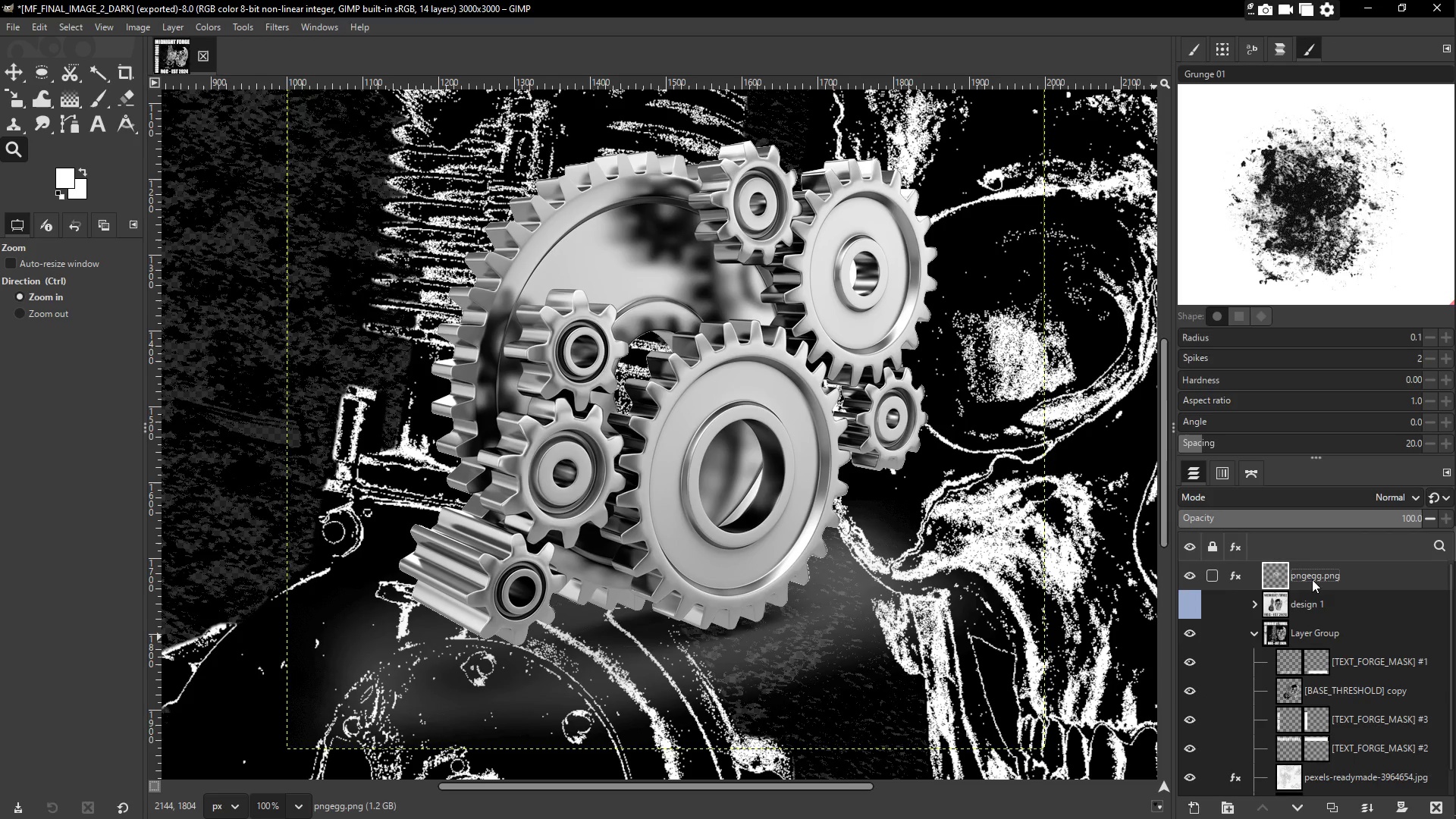 
left_click_drag(start_coordinate=[1312, 578], to_coordinate=[1198, 561])
 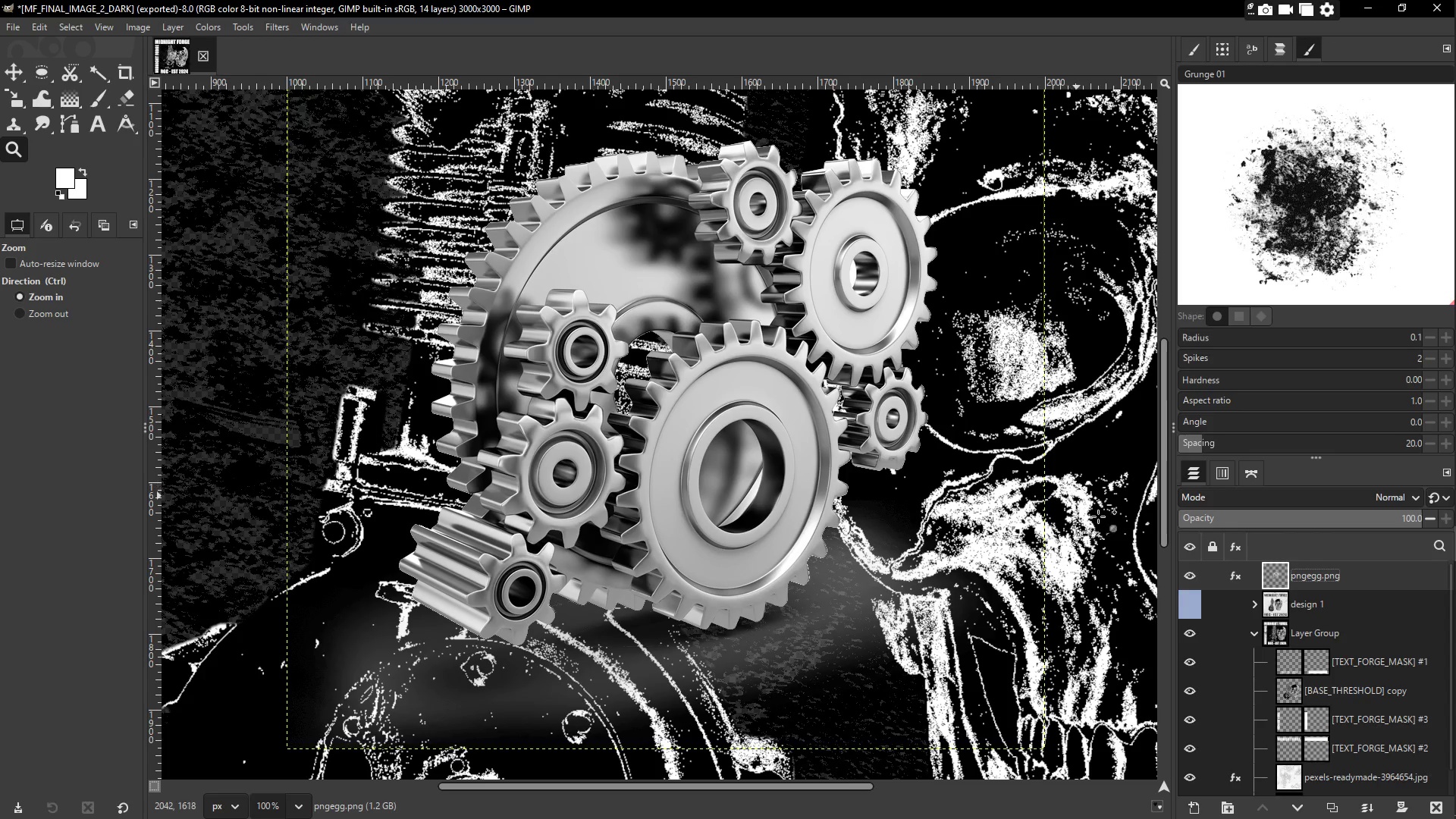 
key(Control+Z)
 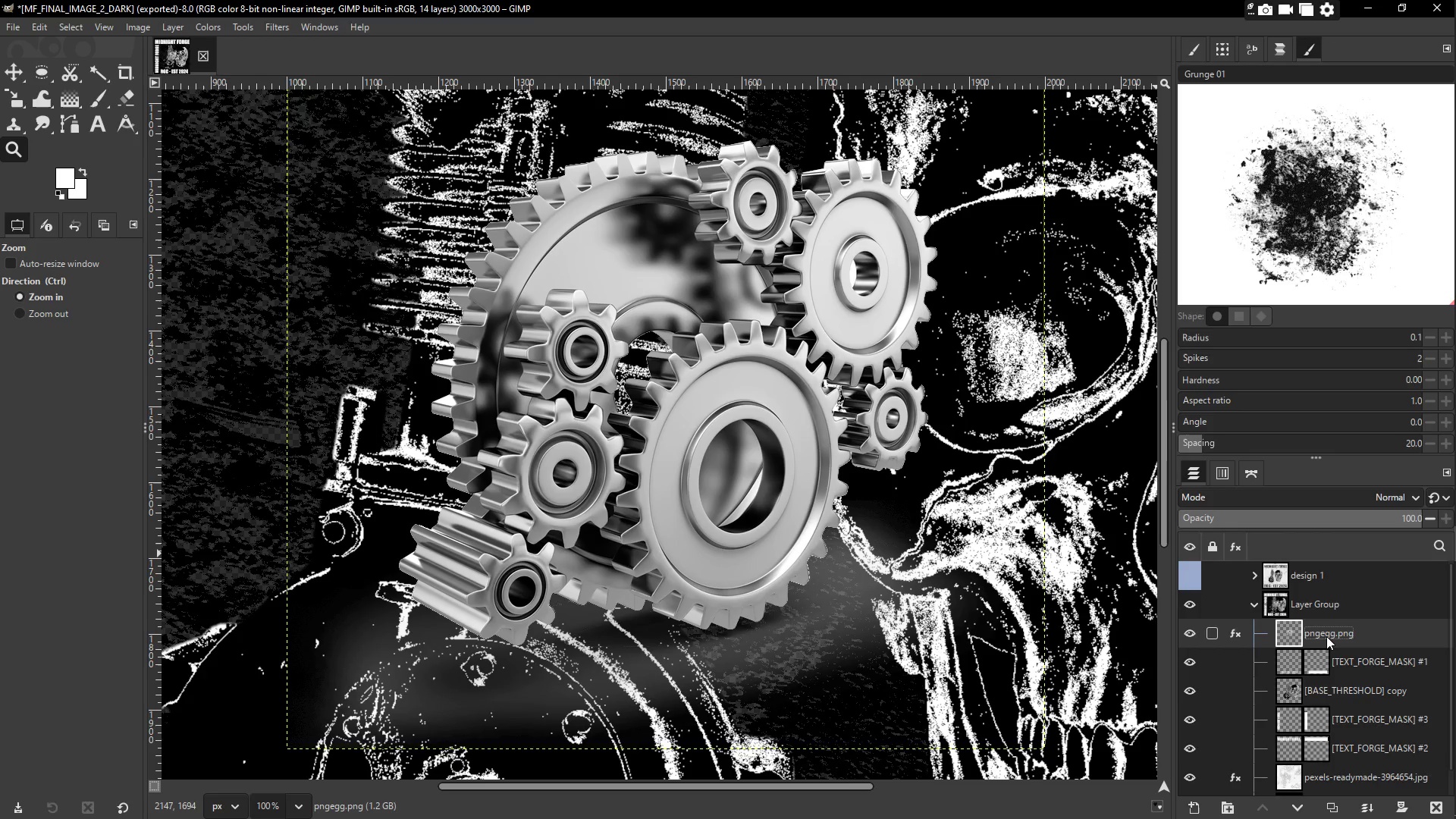 
key(Control+Z)
 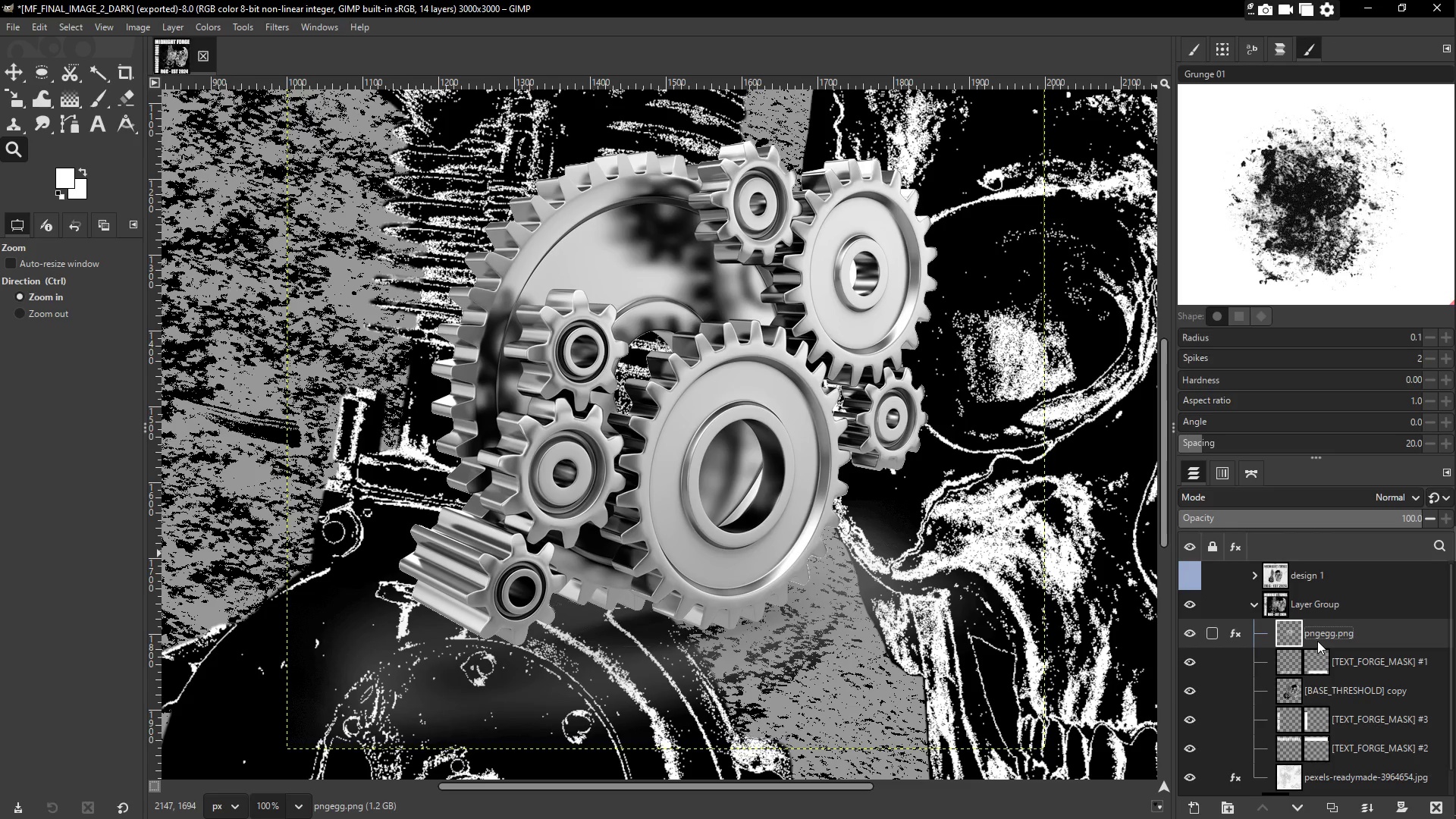 
key(Control+Z)
 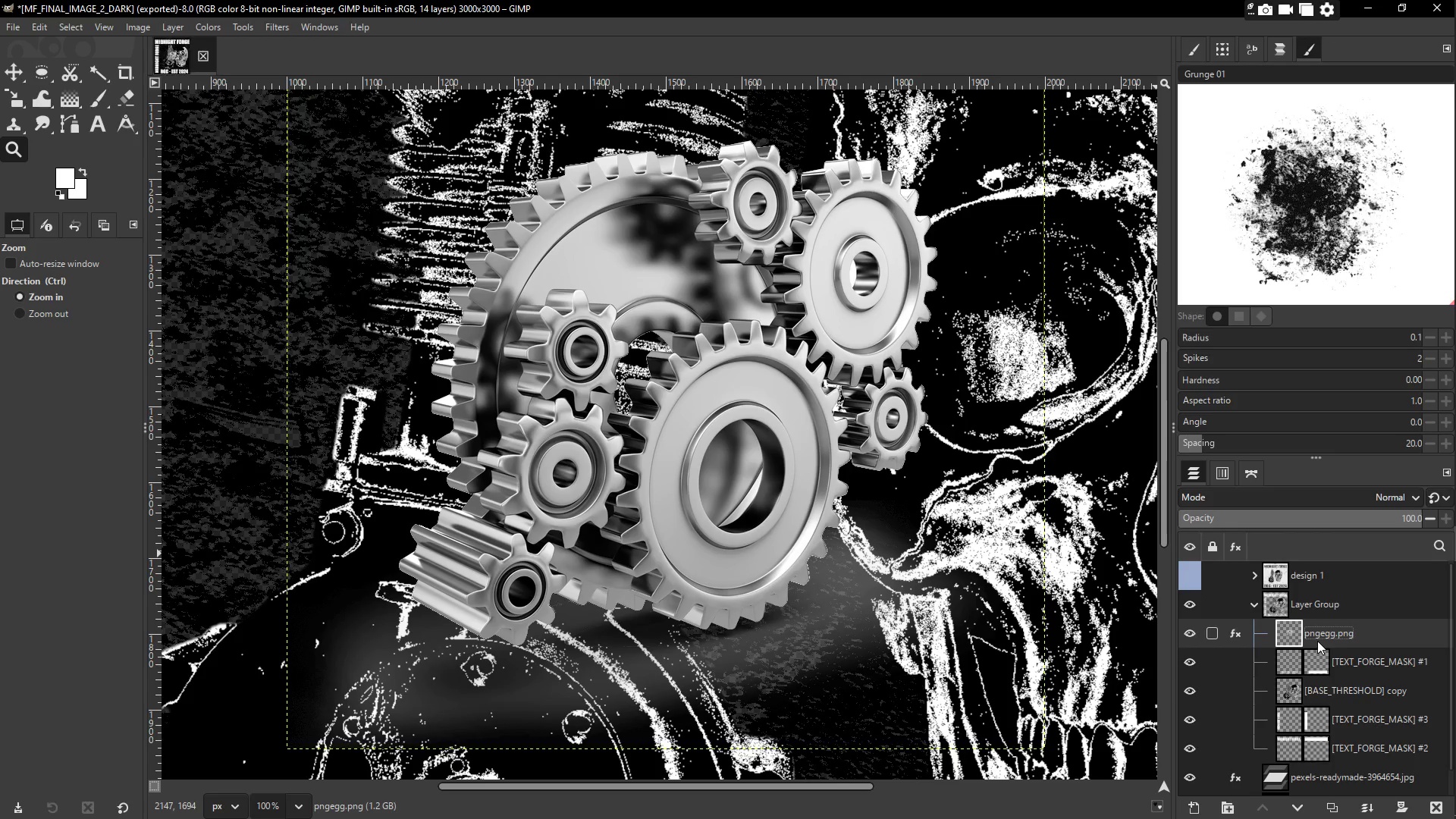 
key(Control+Z)
 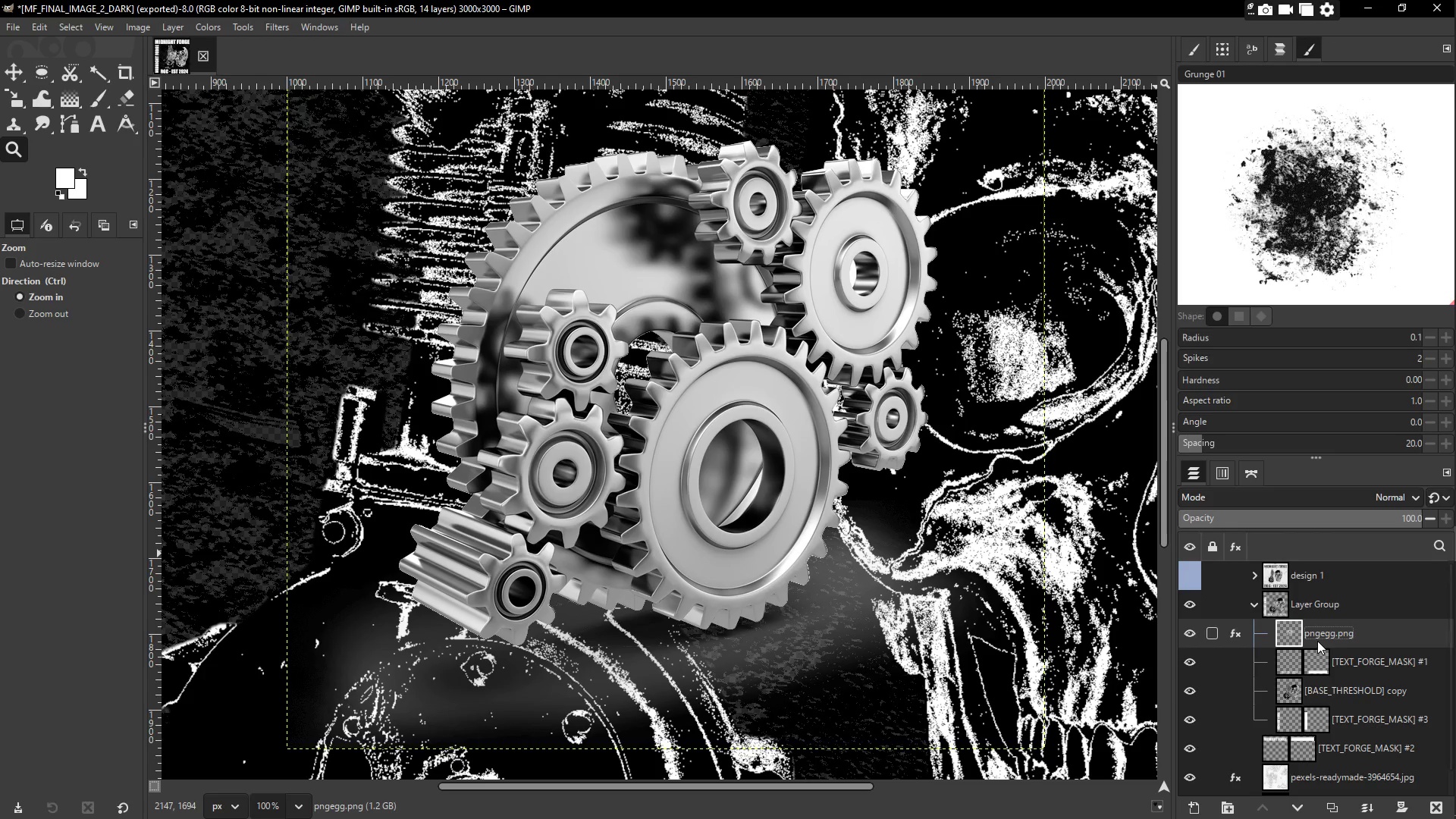 
key(Control+Z)
 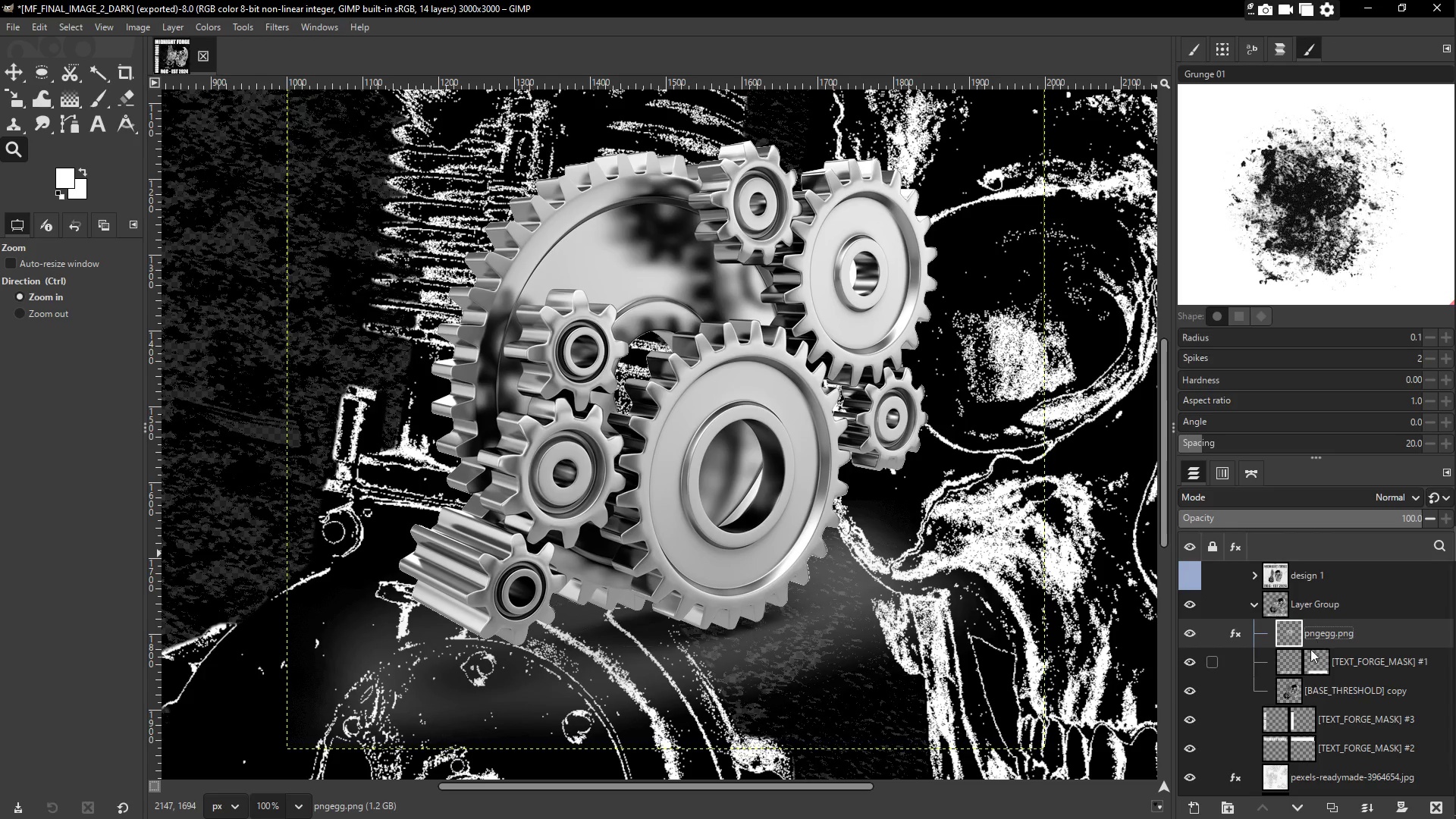 
key(Control+Z)
 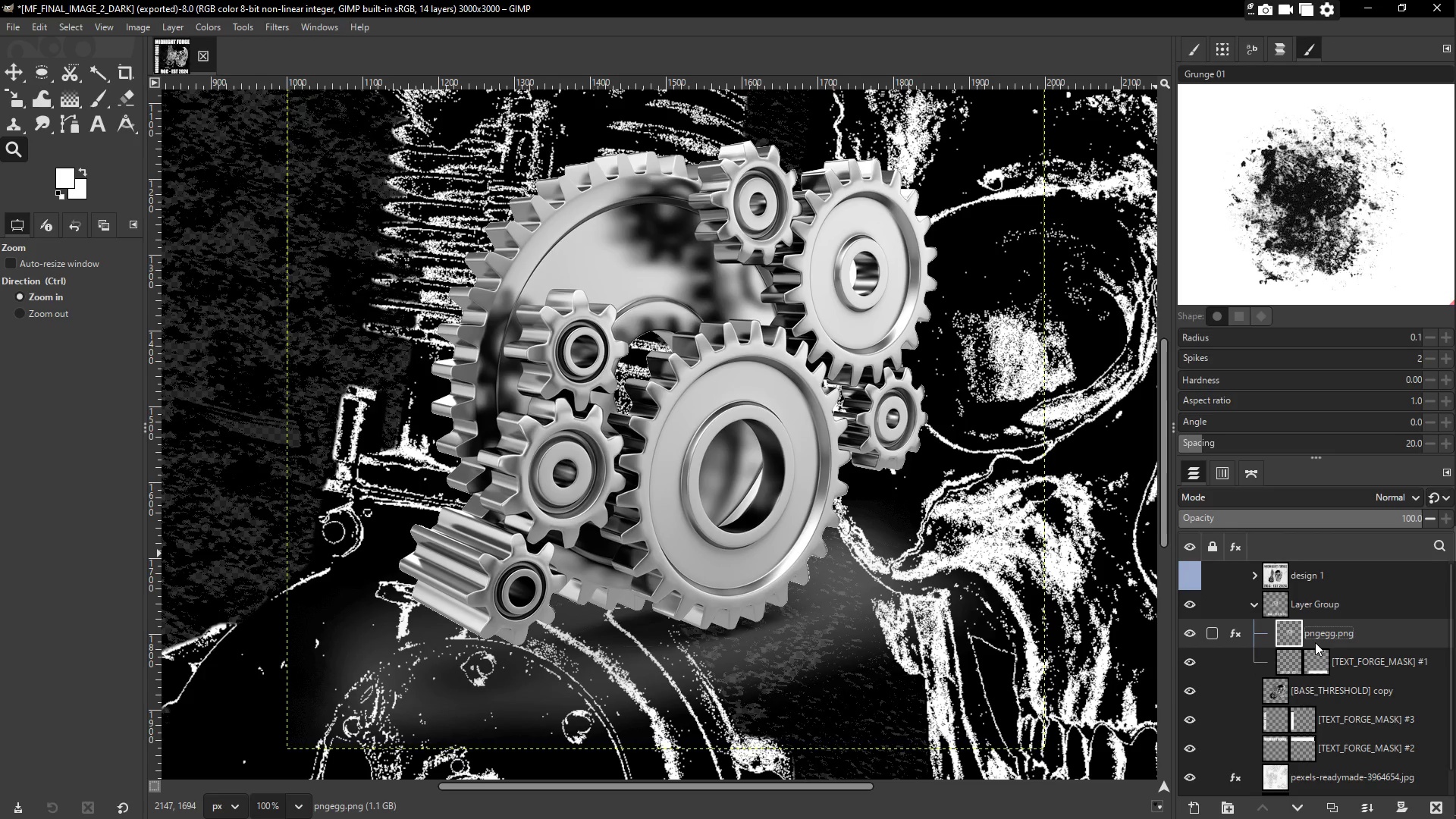 
key(Control+Z)
 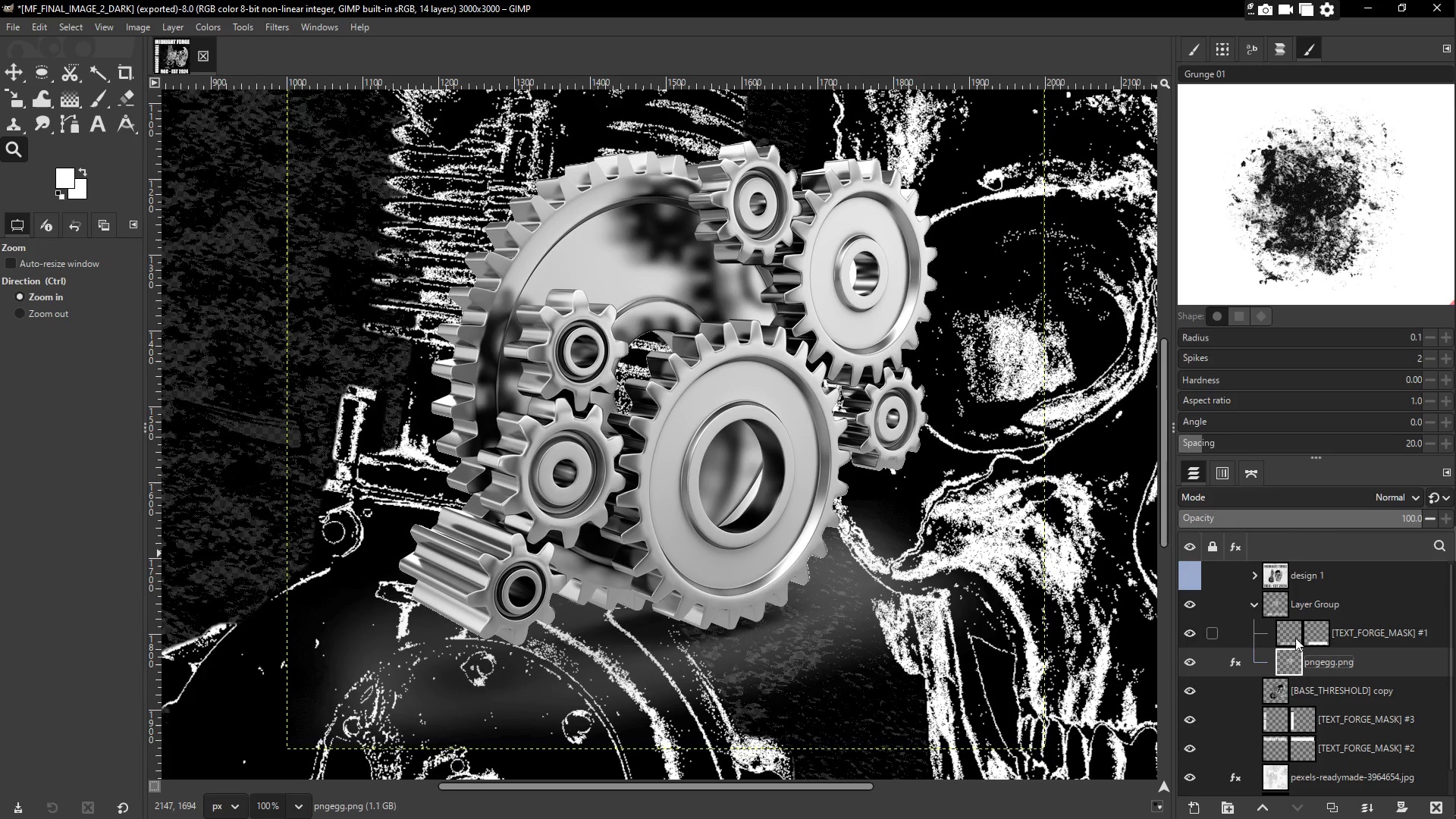 
scroll: coordinate [1271, 611], scroll_direction: up, amount: 4.0
 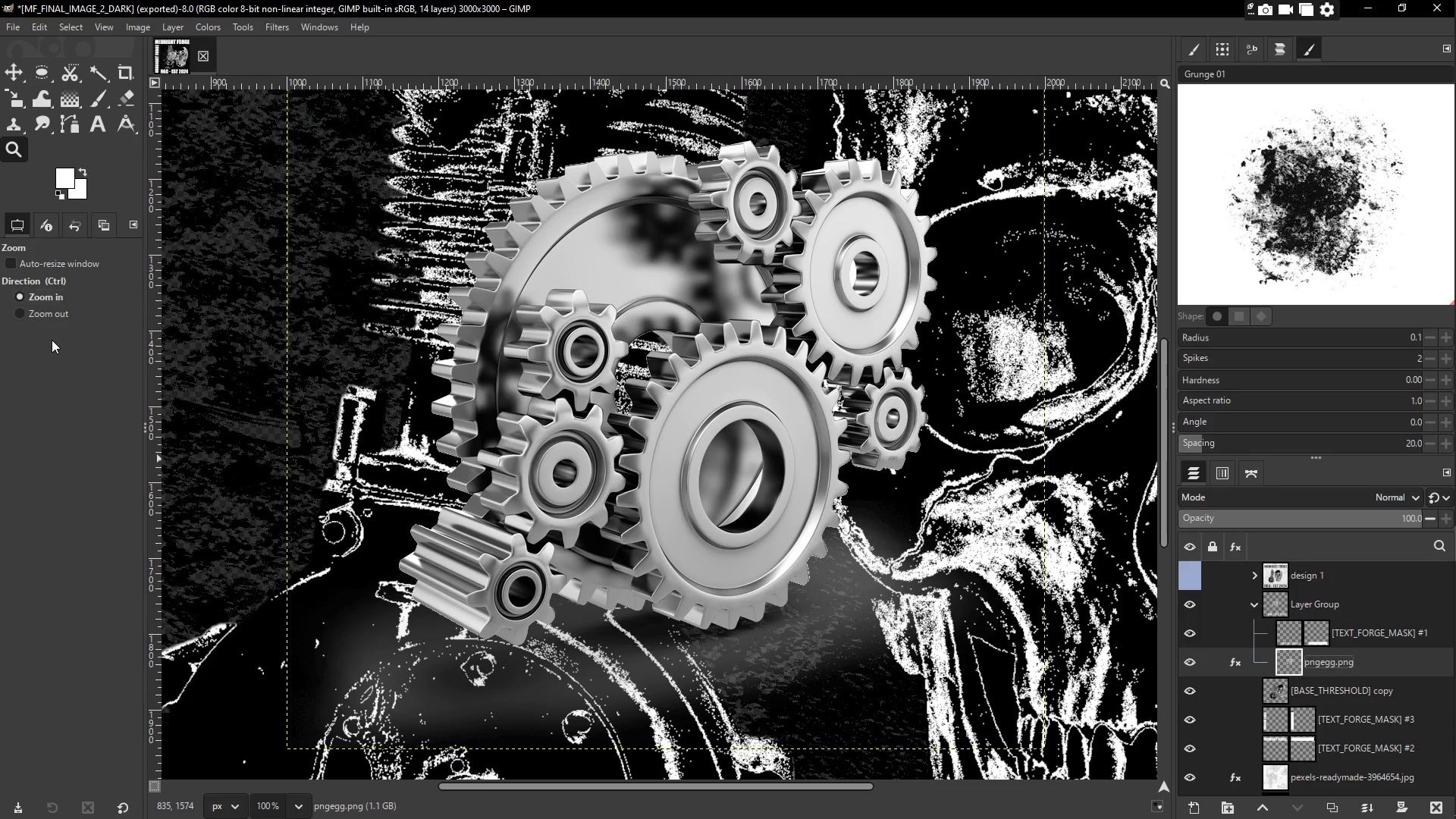 
key(Control+H)
 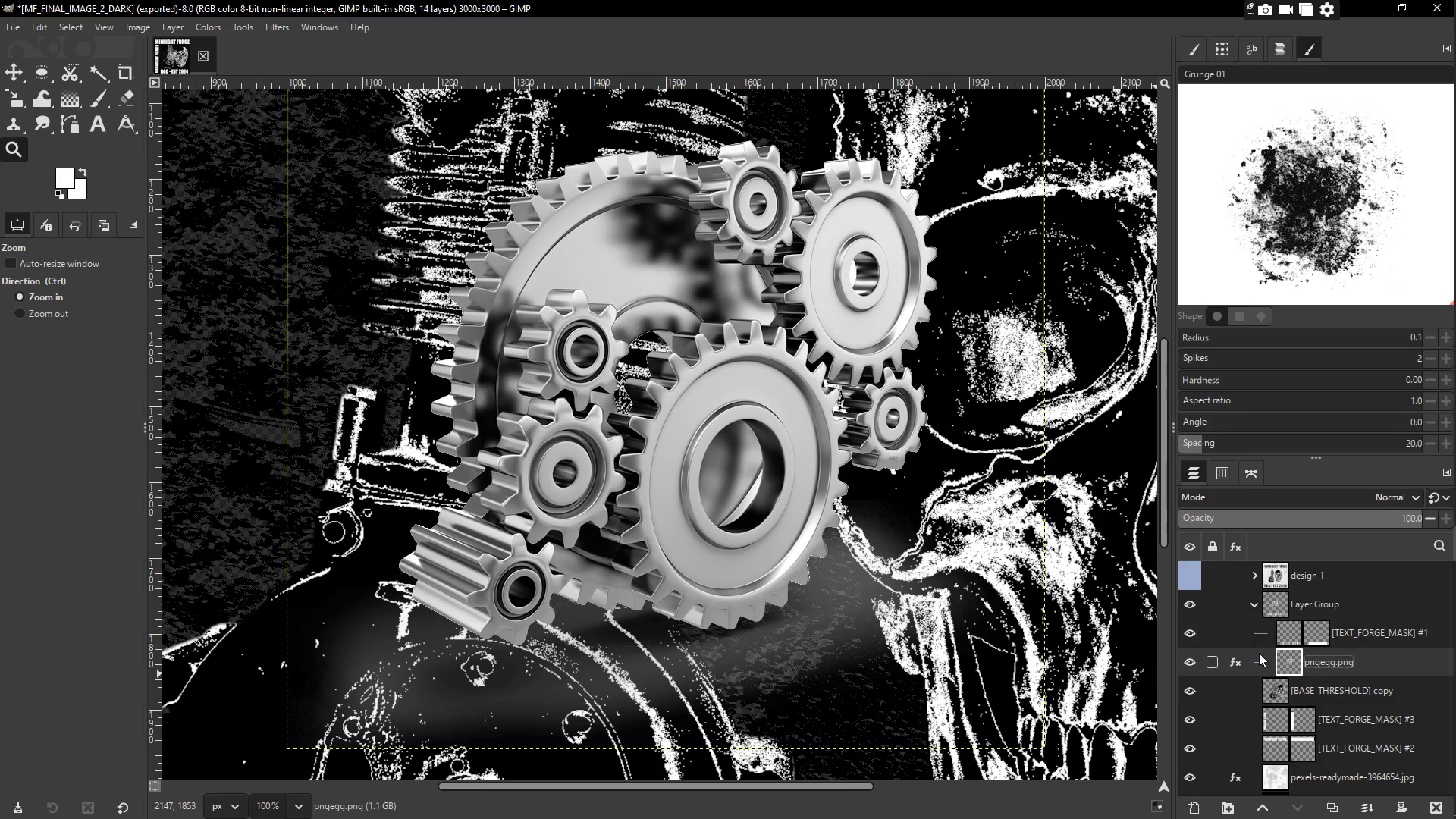 
scroll: coordinate [1276, 663], scroll_direction: down, amount: 6.0
 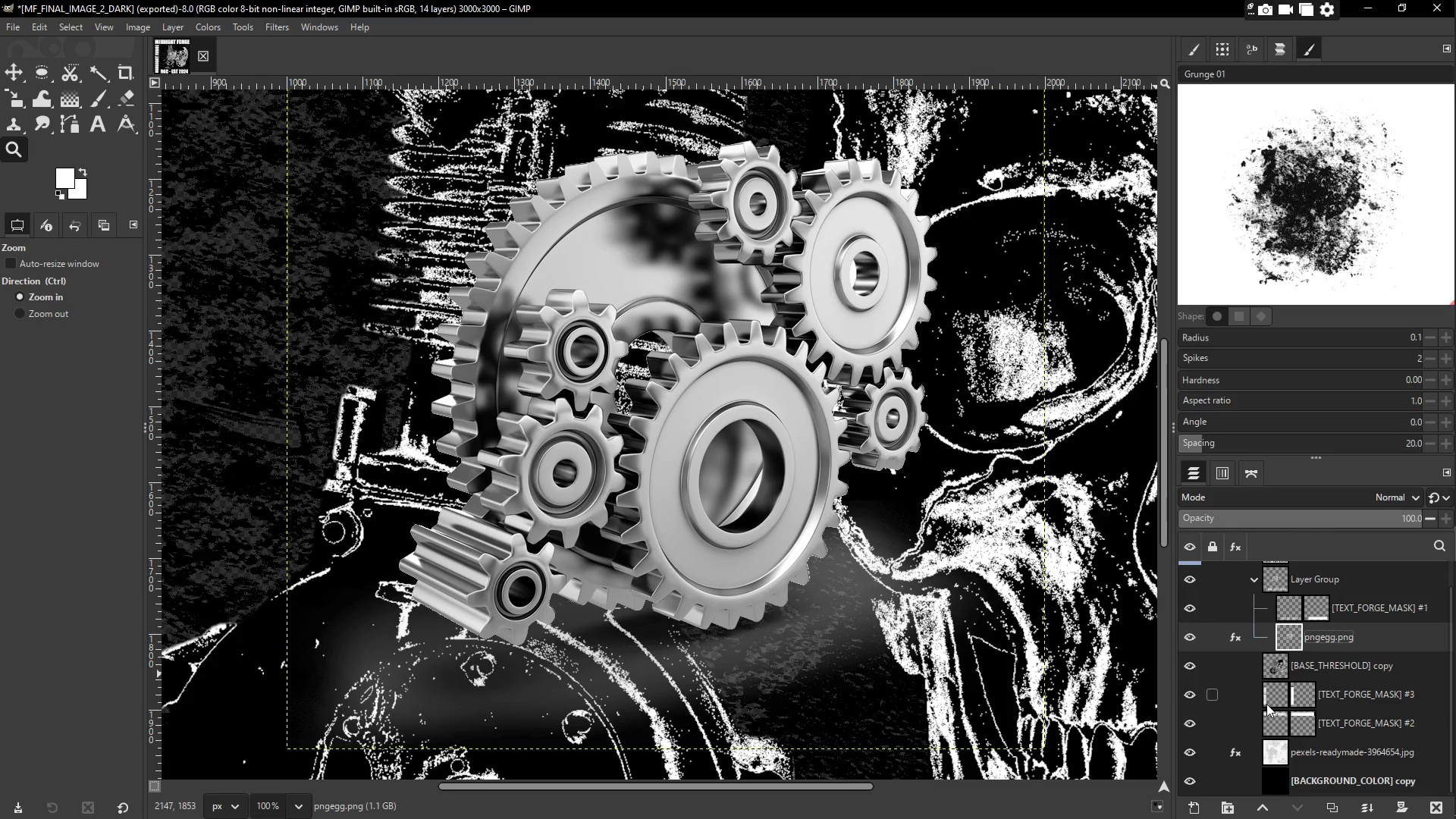 
key(Control+Z)
 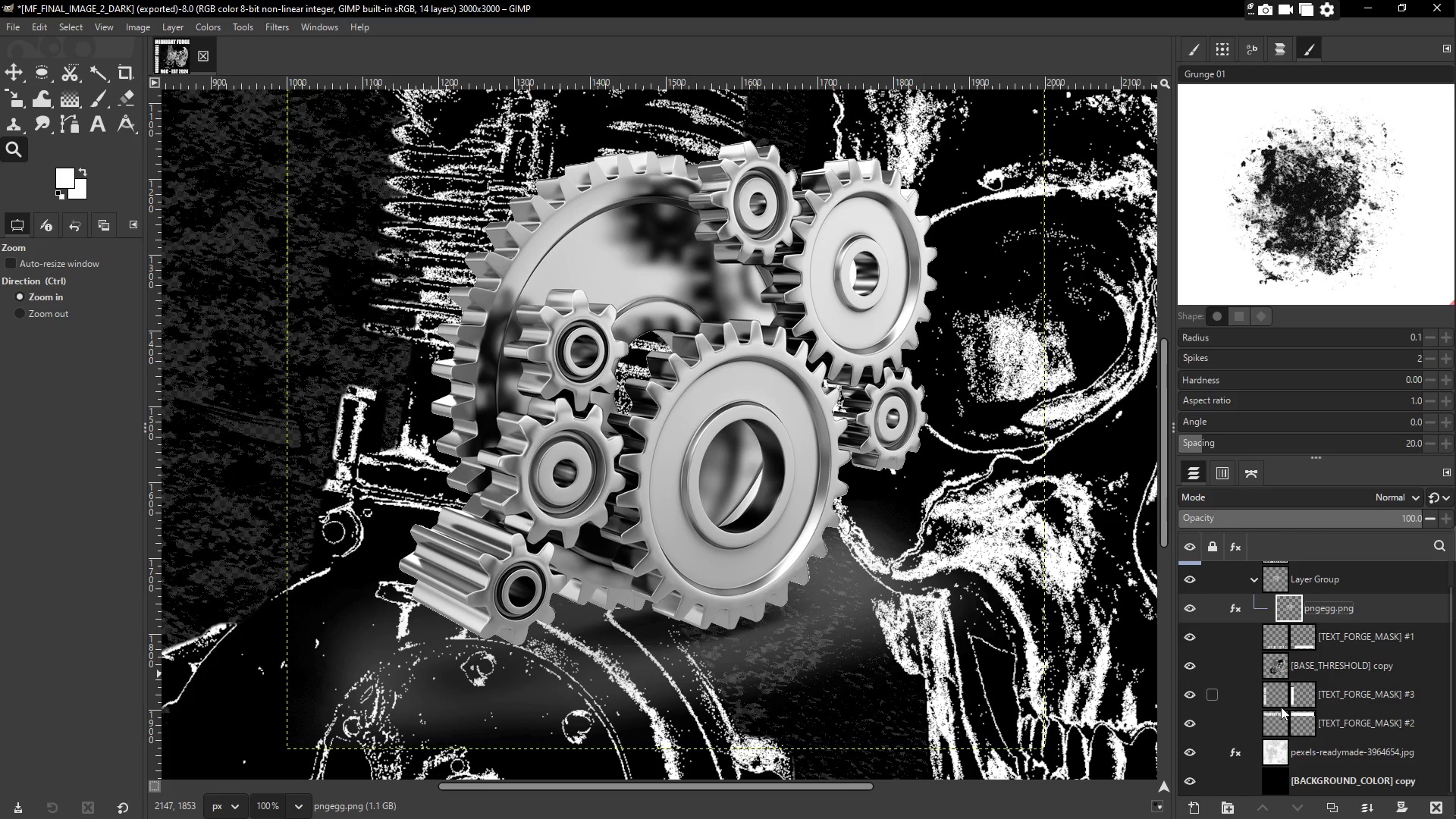 
key(Control+Z)
 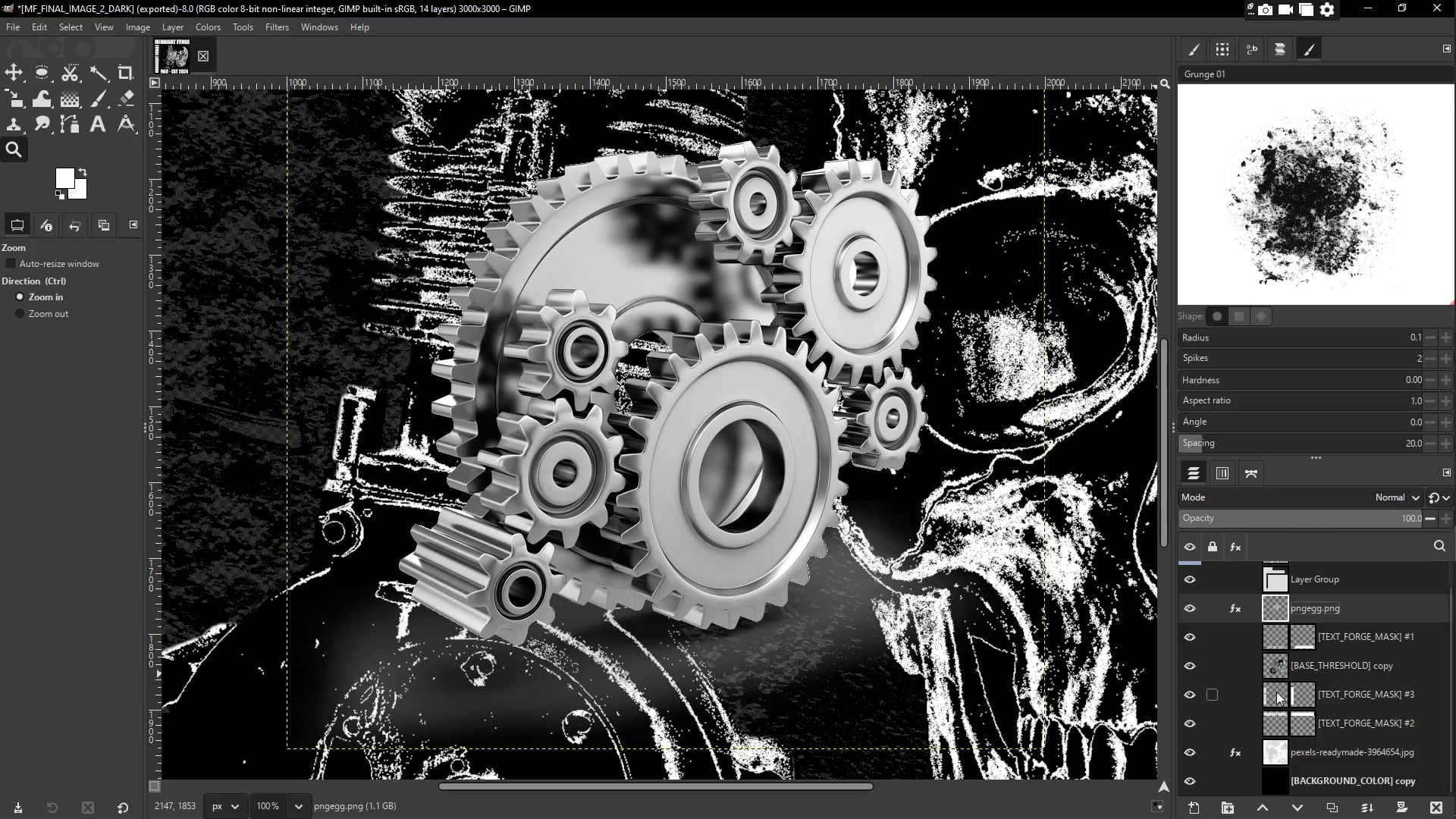 
scroll: coordinate [1276, 674], scroll_direction: up, amount: 2.0
 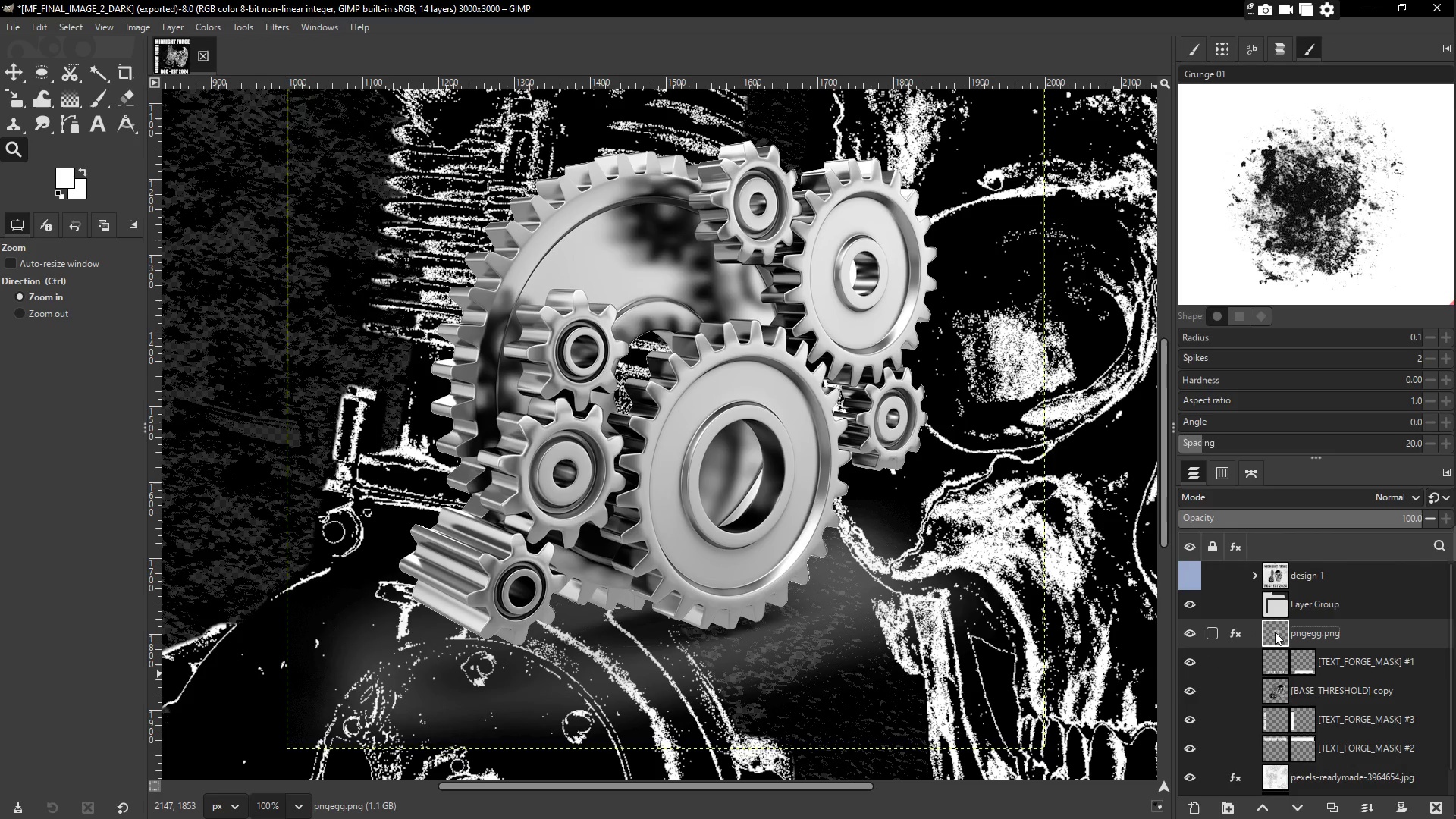 
key(Control+Z)
 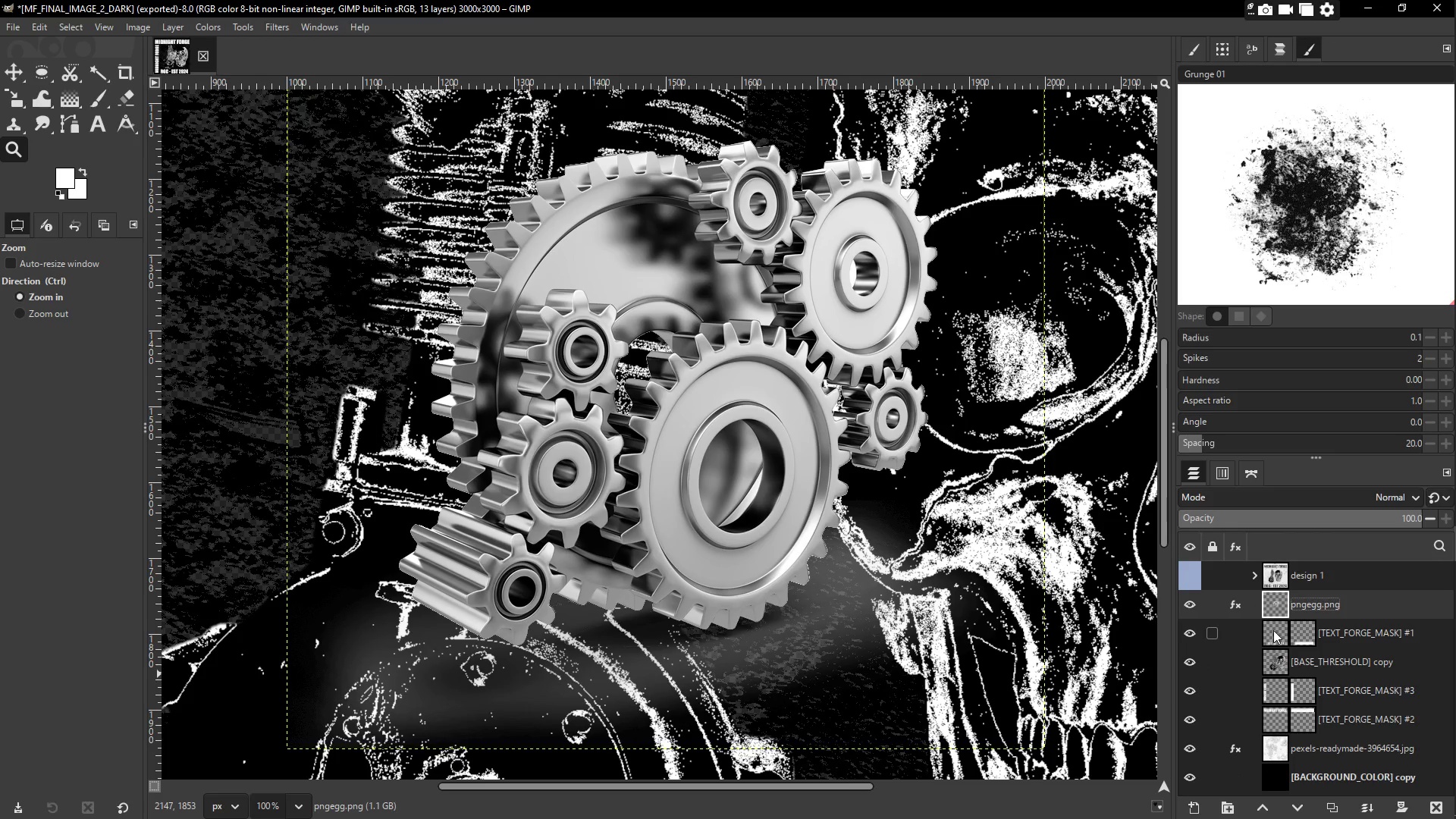 
key(Control+Z)
 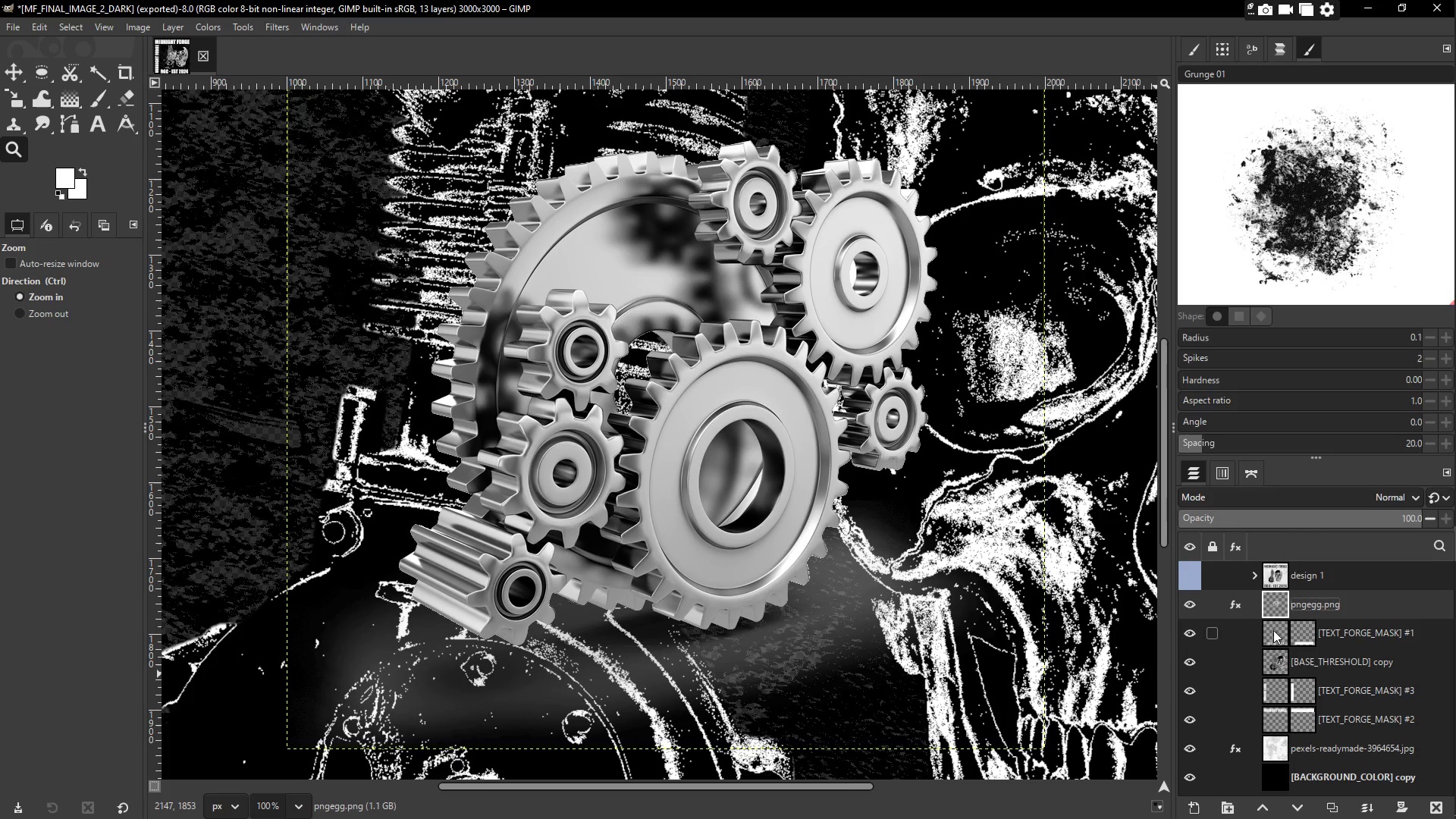 
key(Control+Z)
 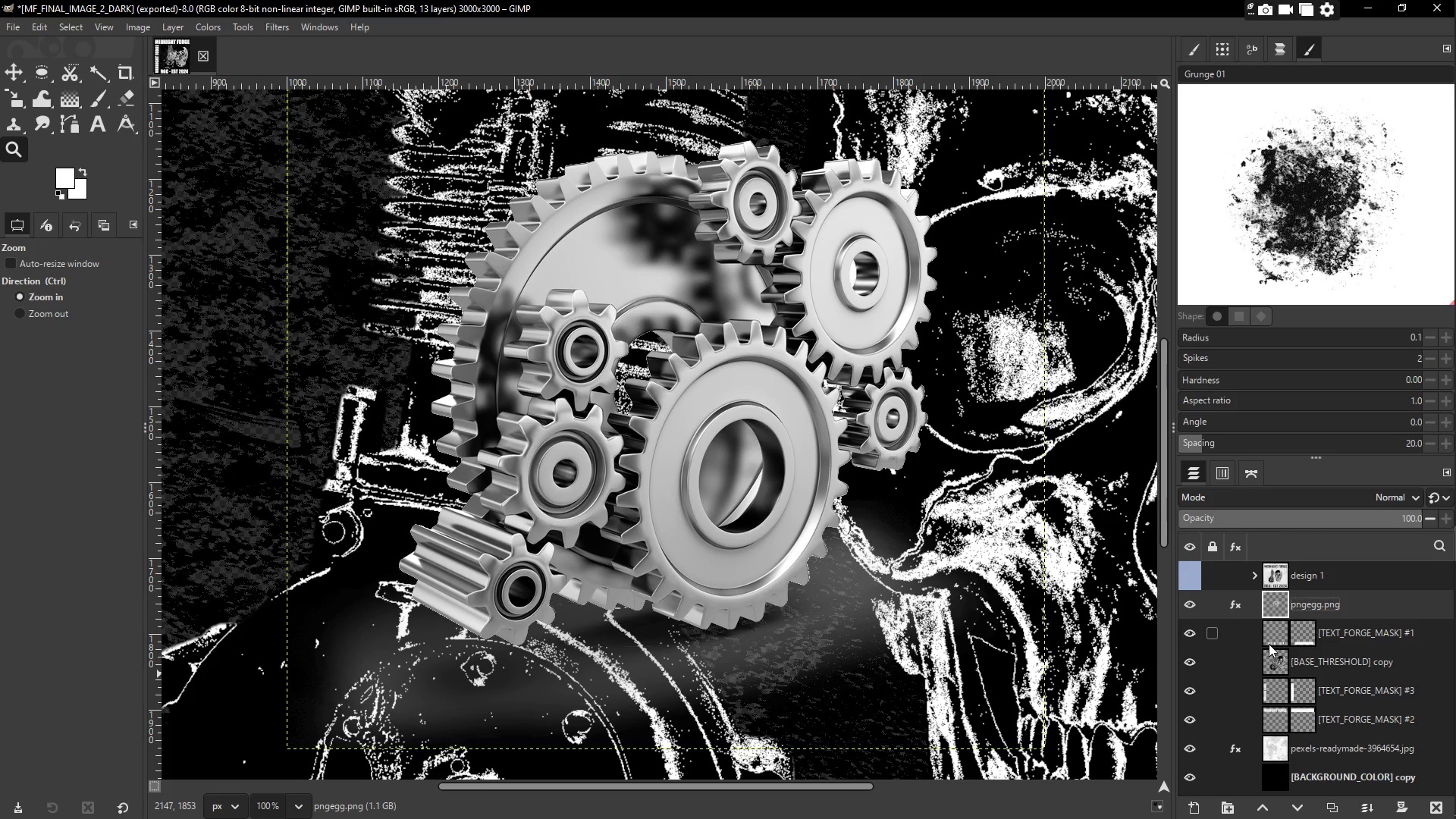 
key(Control+Z)
 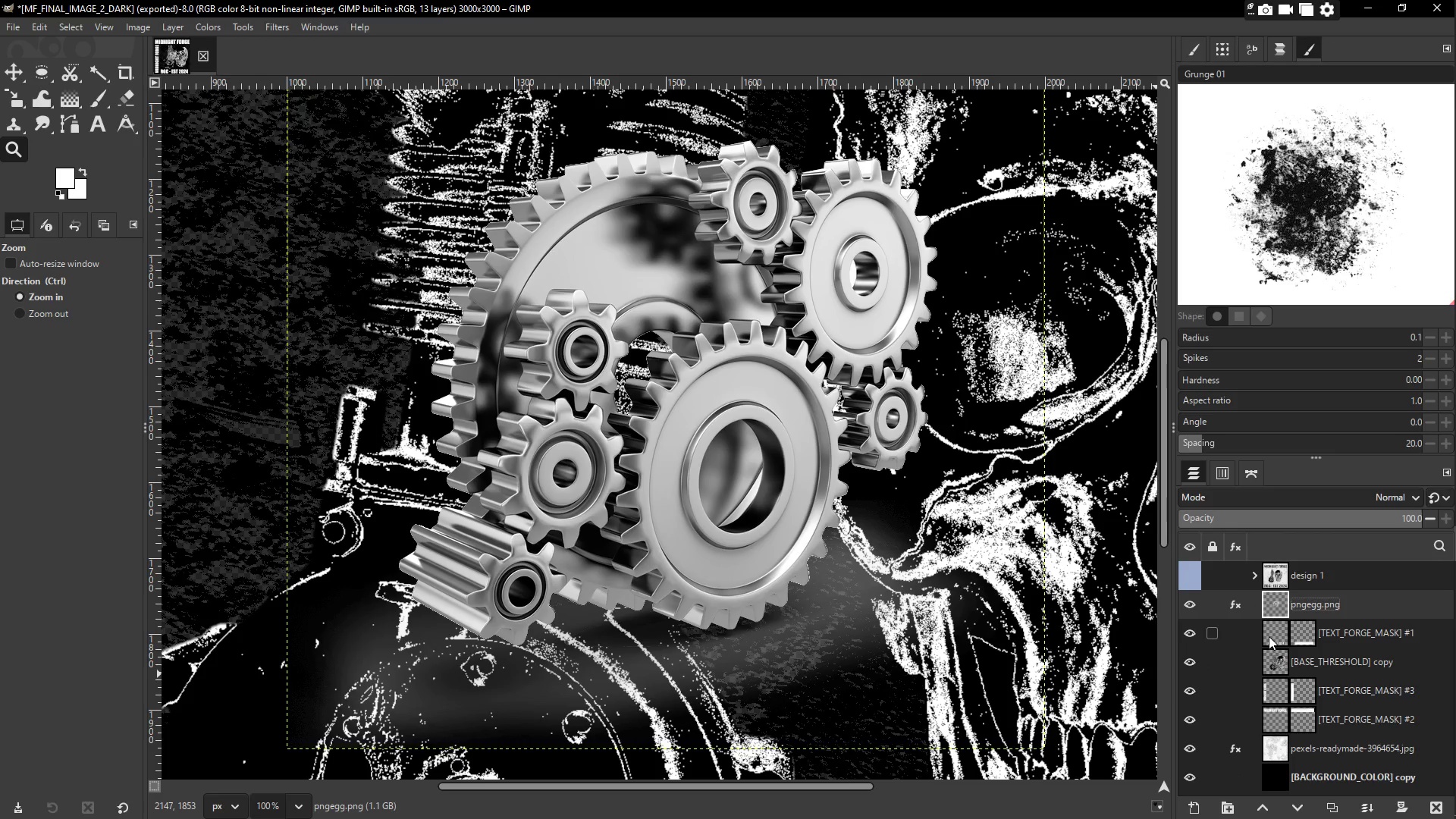 
key(Control+Z)
 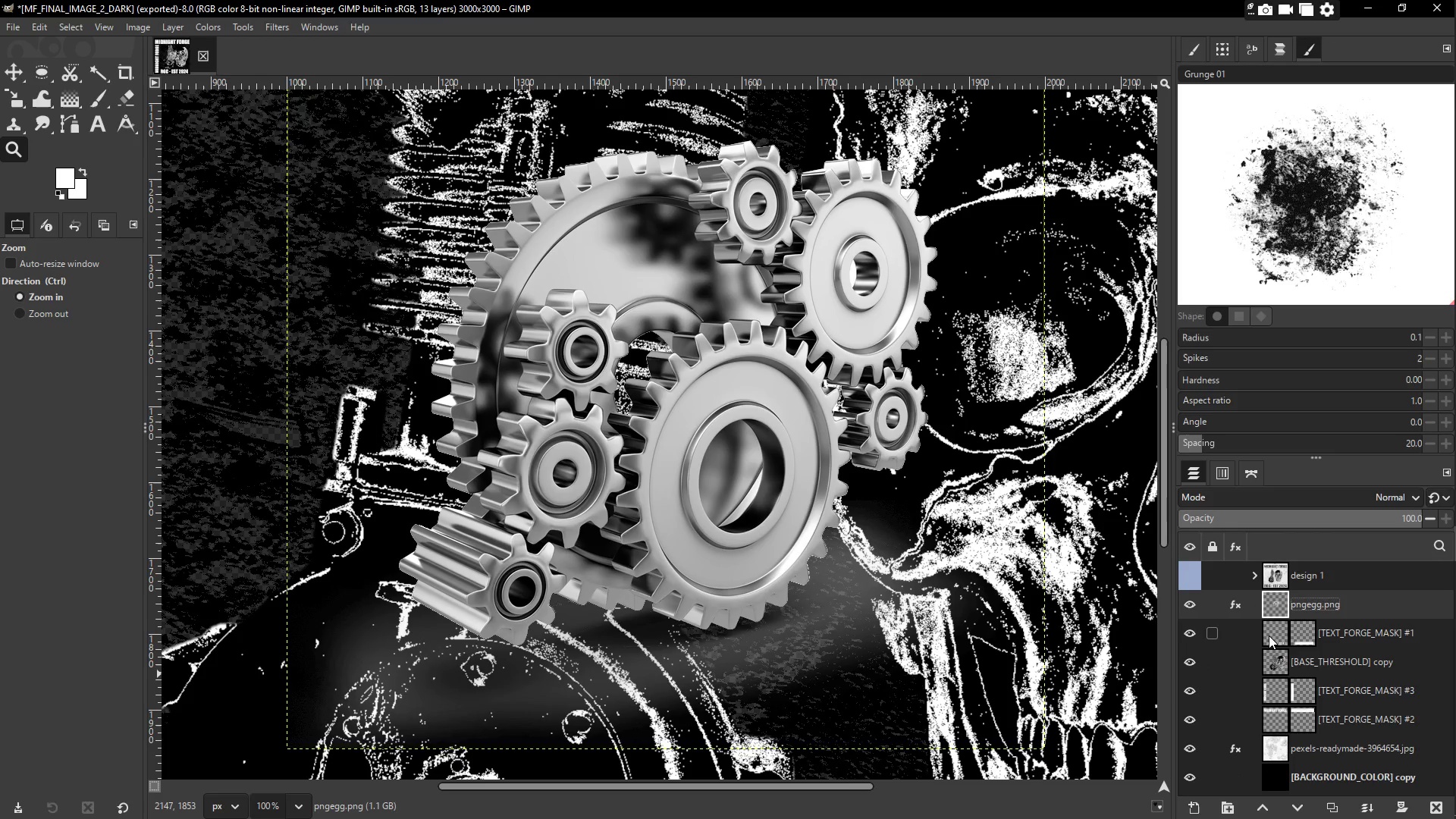 
key(Control+Z)
 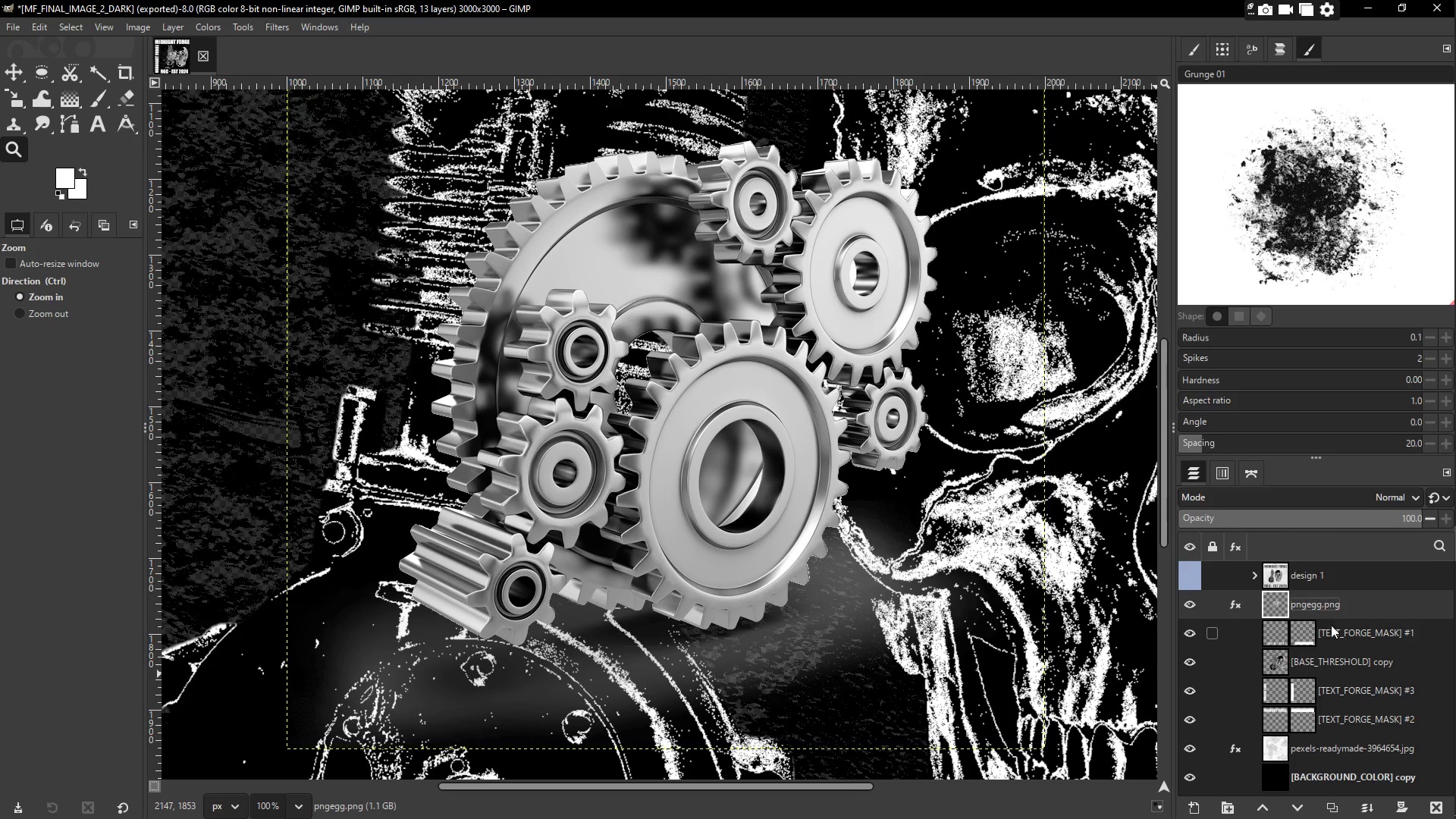 
left_click([1344, 602])
 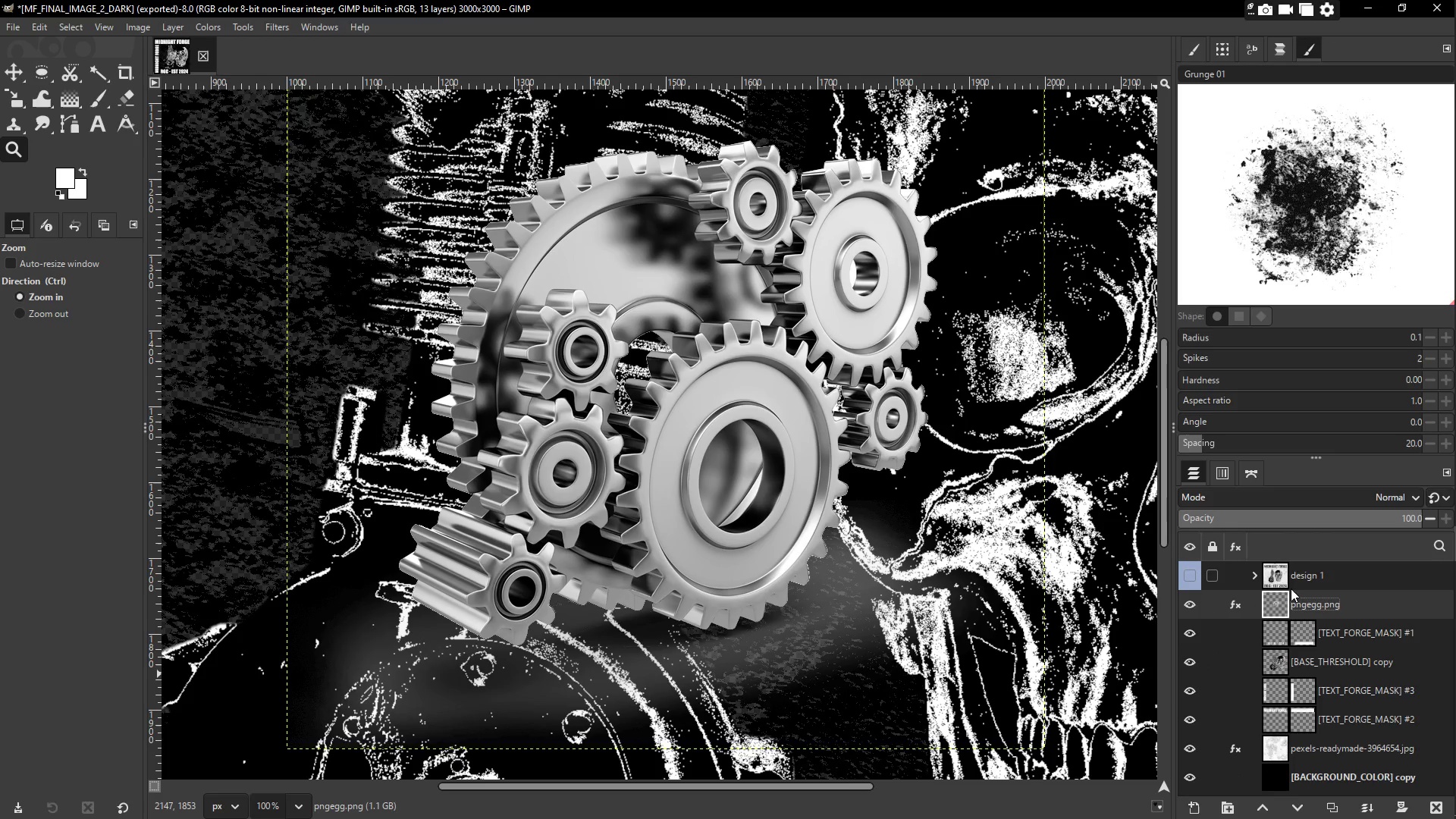 
left_click([1285, 579])
 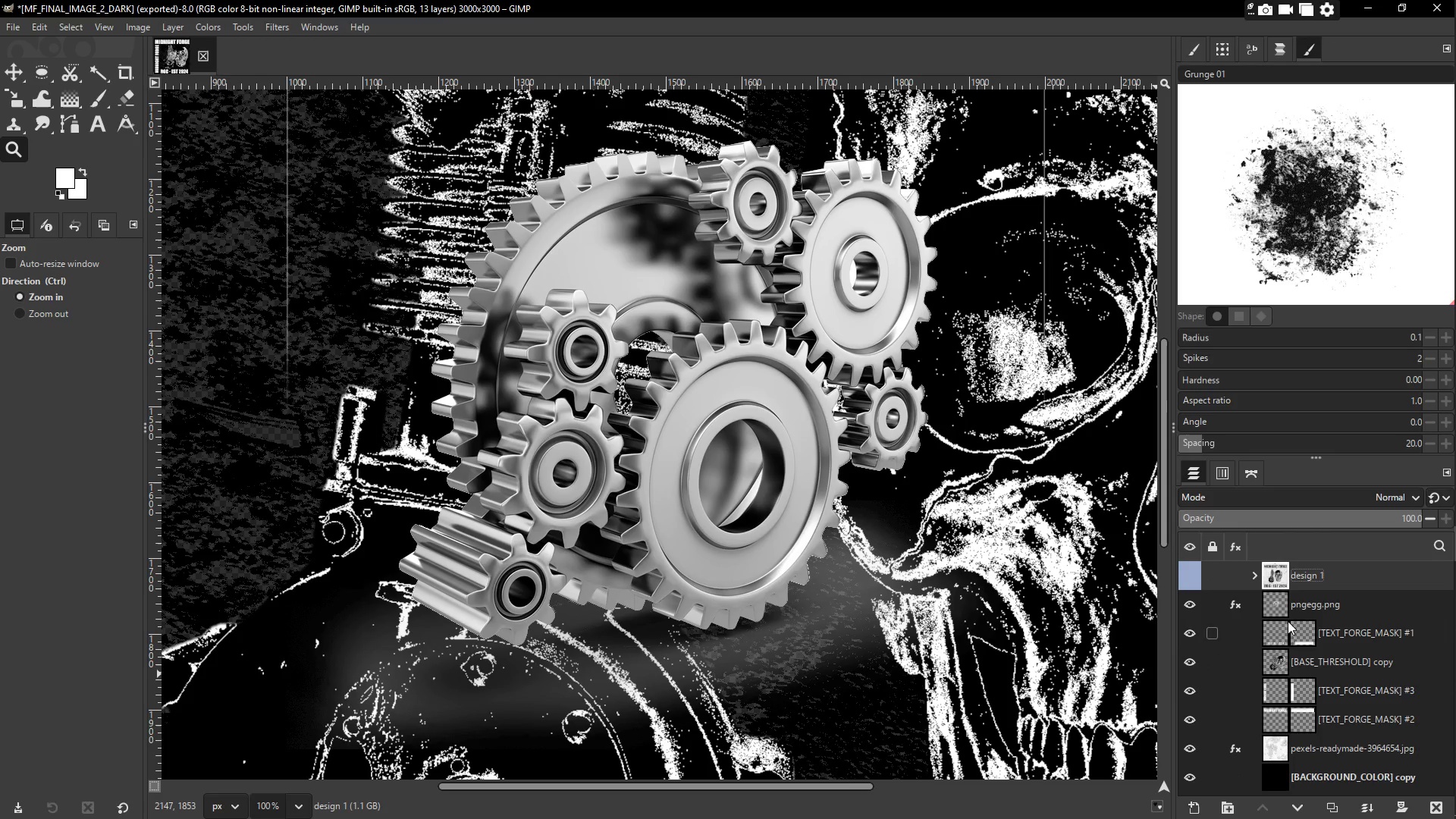 
left_click([1311, 602])
 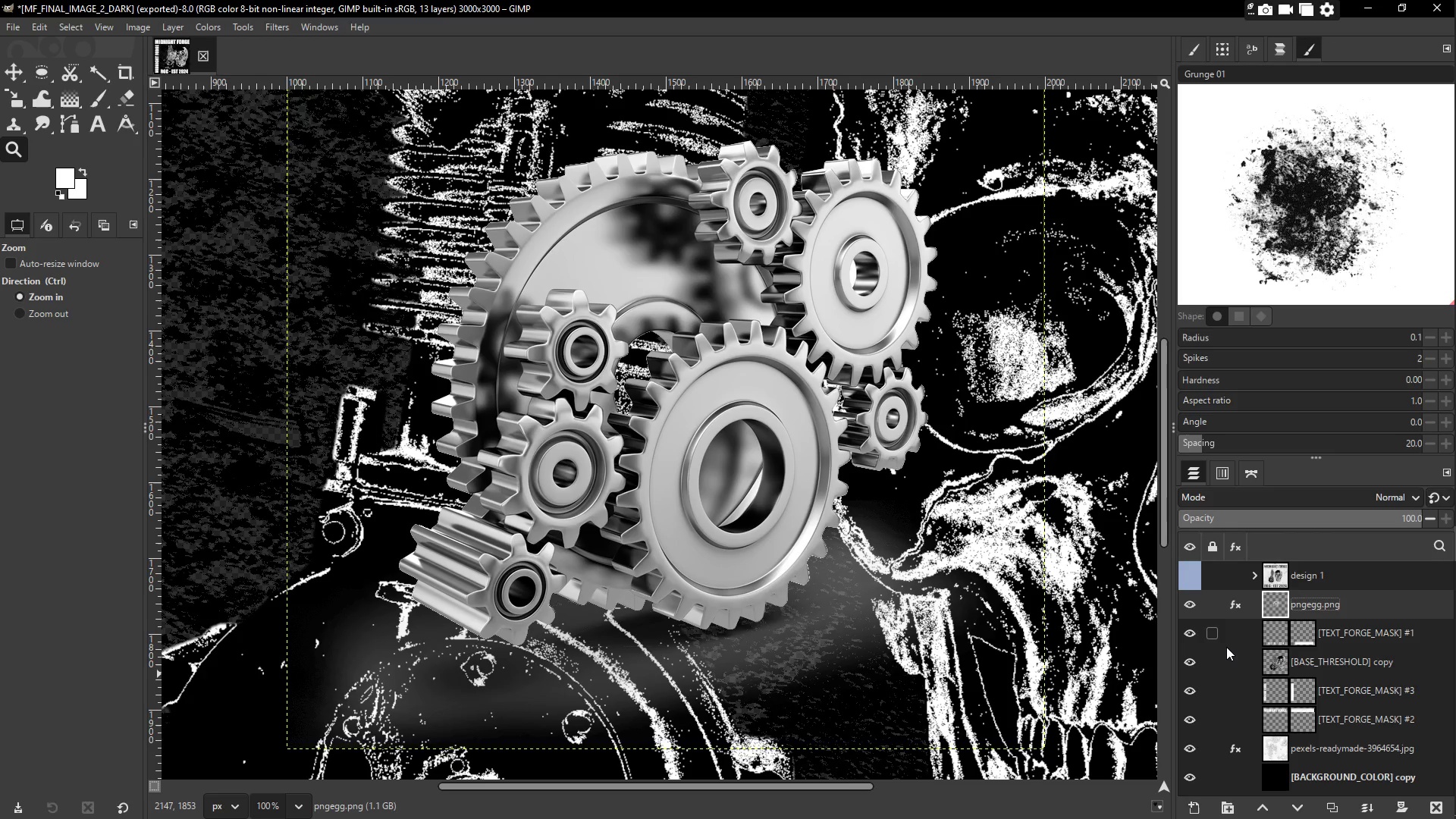 
scroll: coordinate [1274, 667], scroll_direction: down, amount: 1.0
 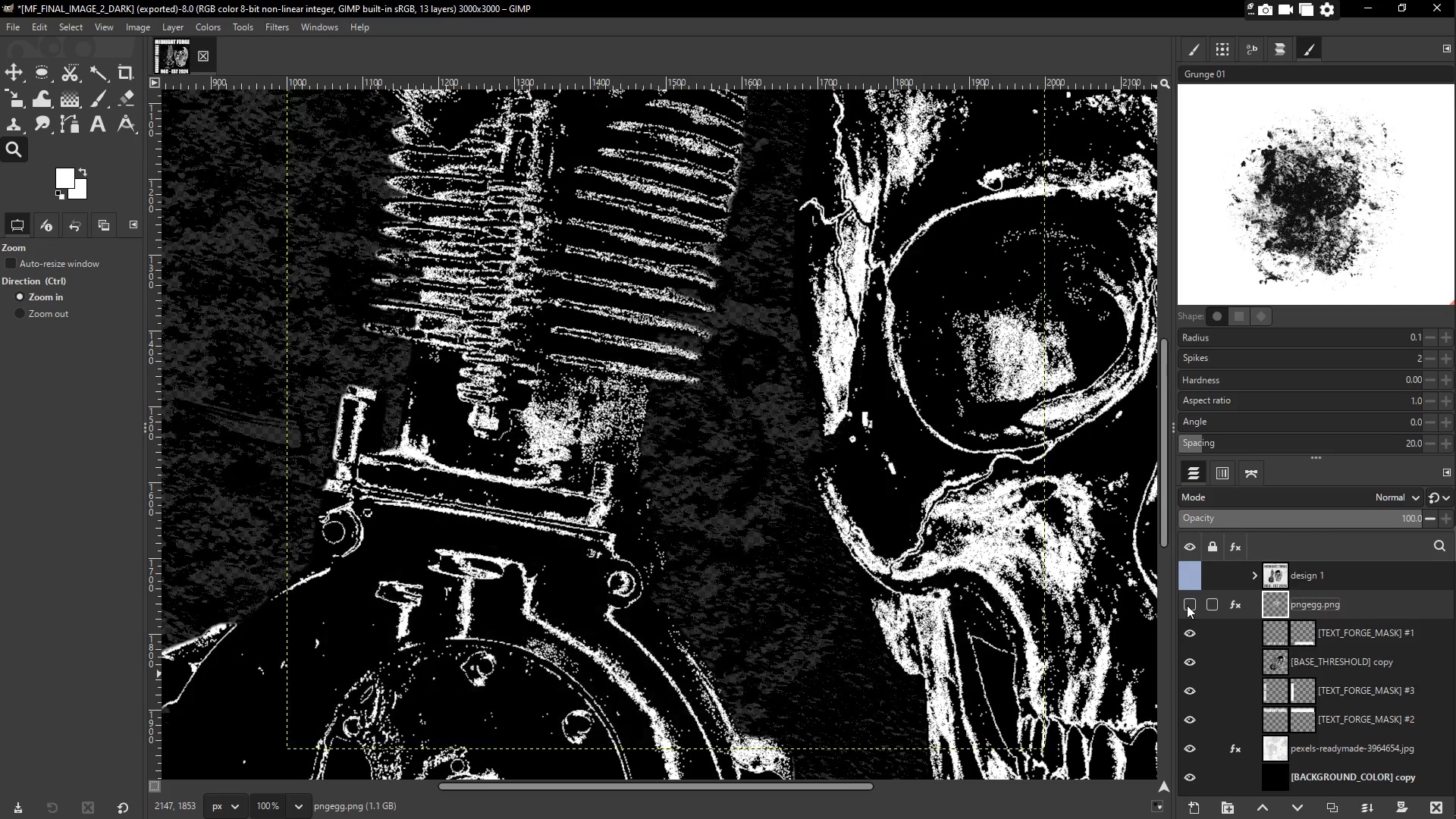 
double_click([1187, 605])
 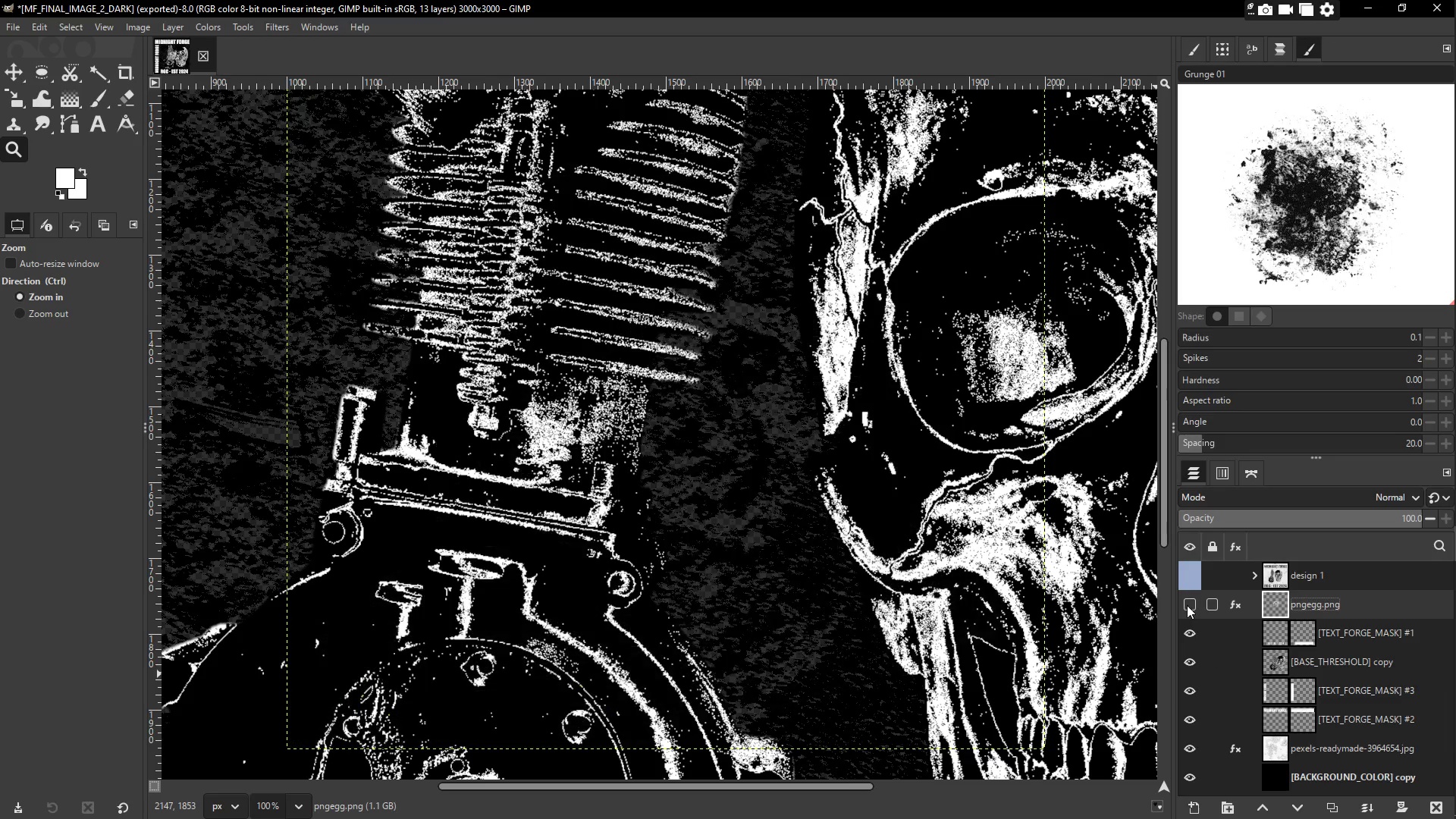 
triple_click([1187, 605])
 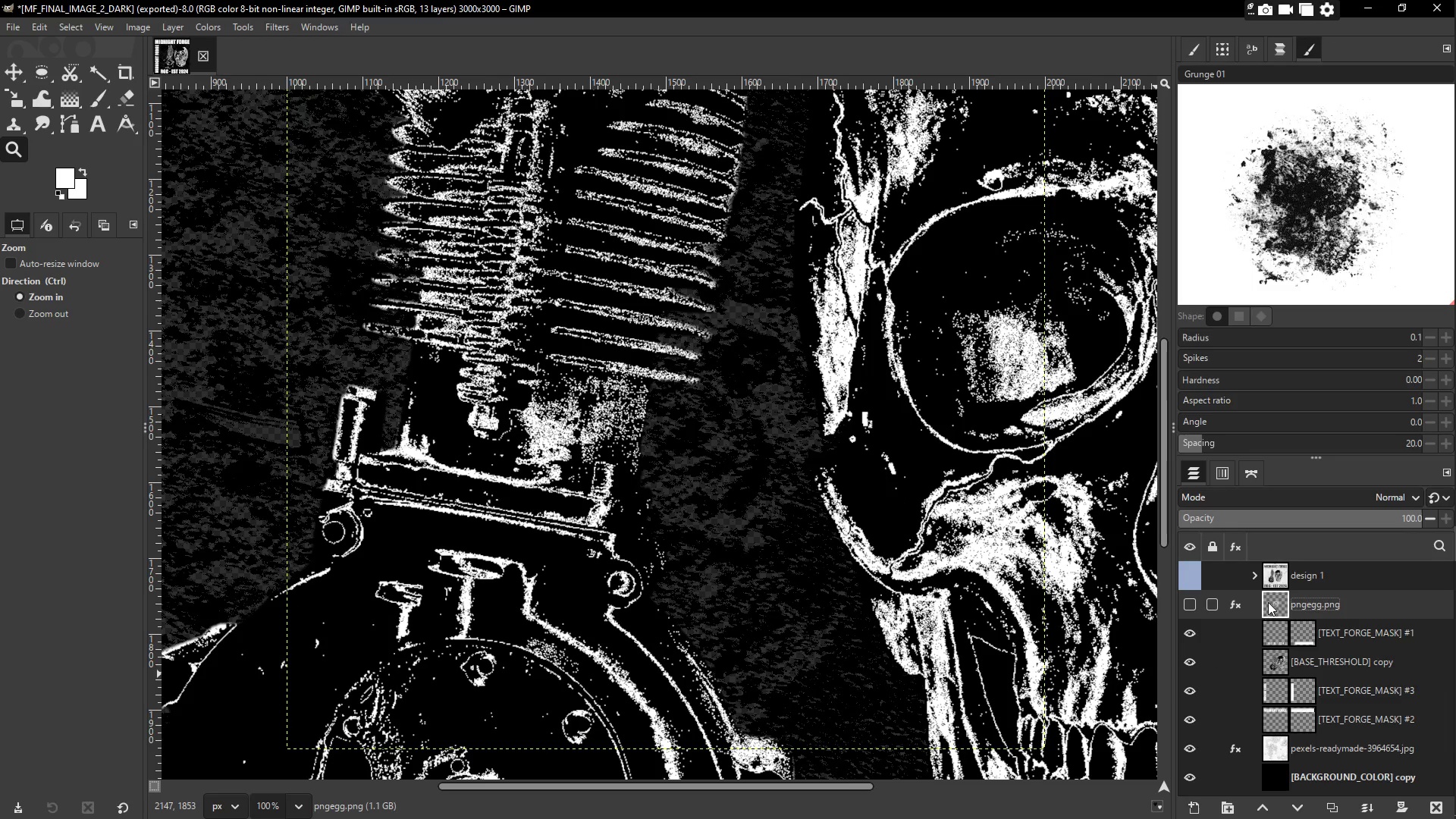 
left_click_drag(start_coordinate=[1278, 604], to_coordinate=[1283, 668])
 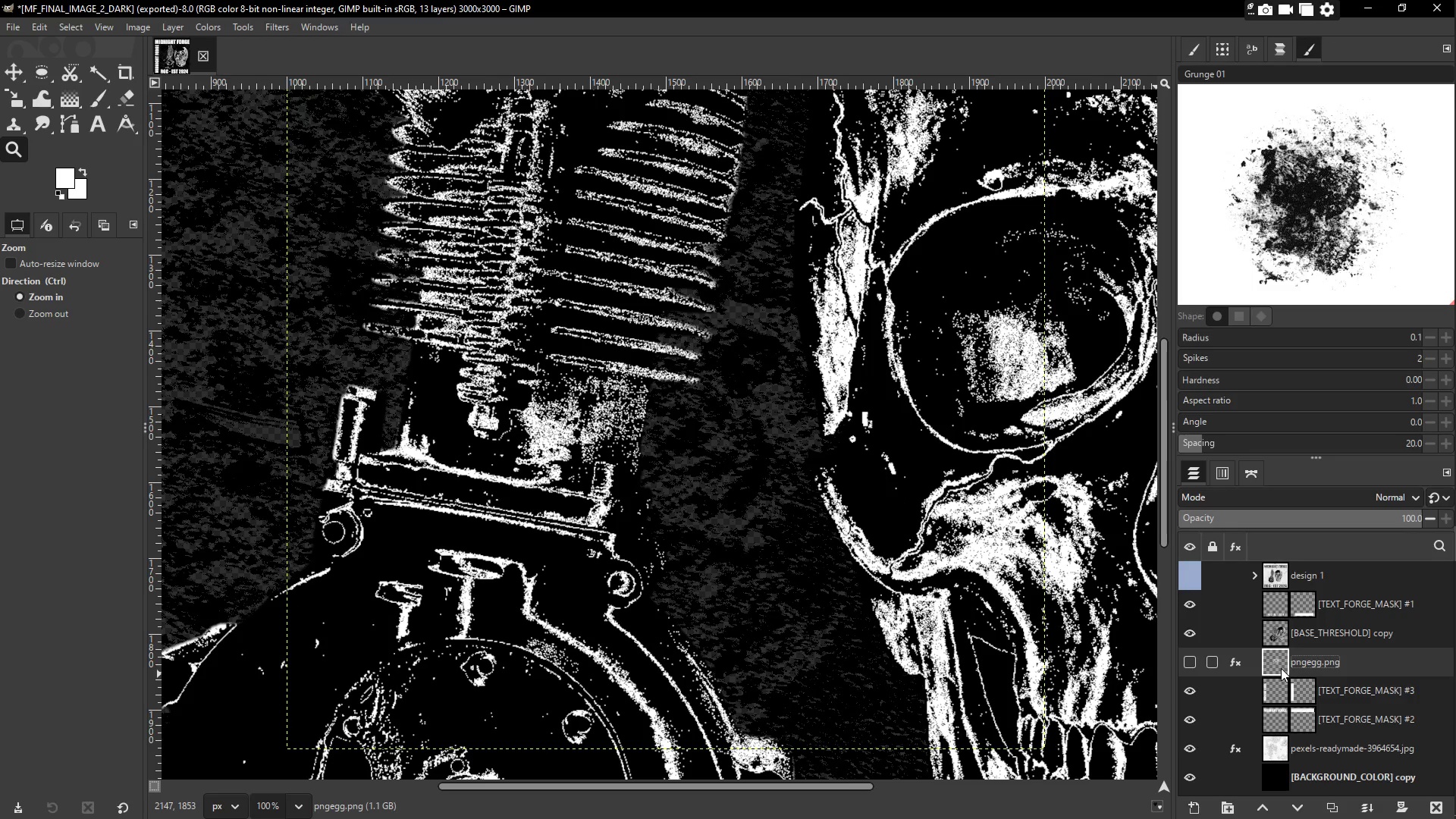 
left_click_drag(start_coordinate=[1279, 664], to_coordinate=[1278, 589])
 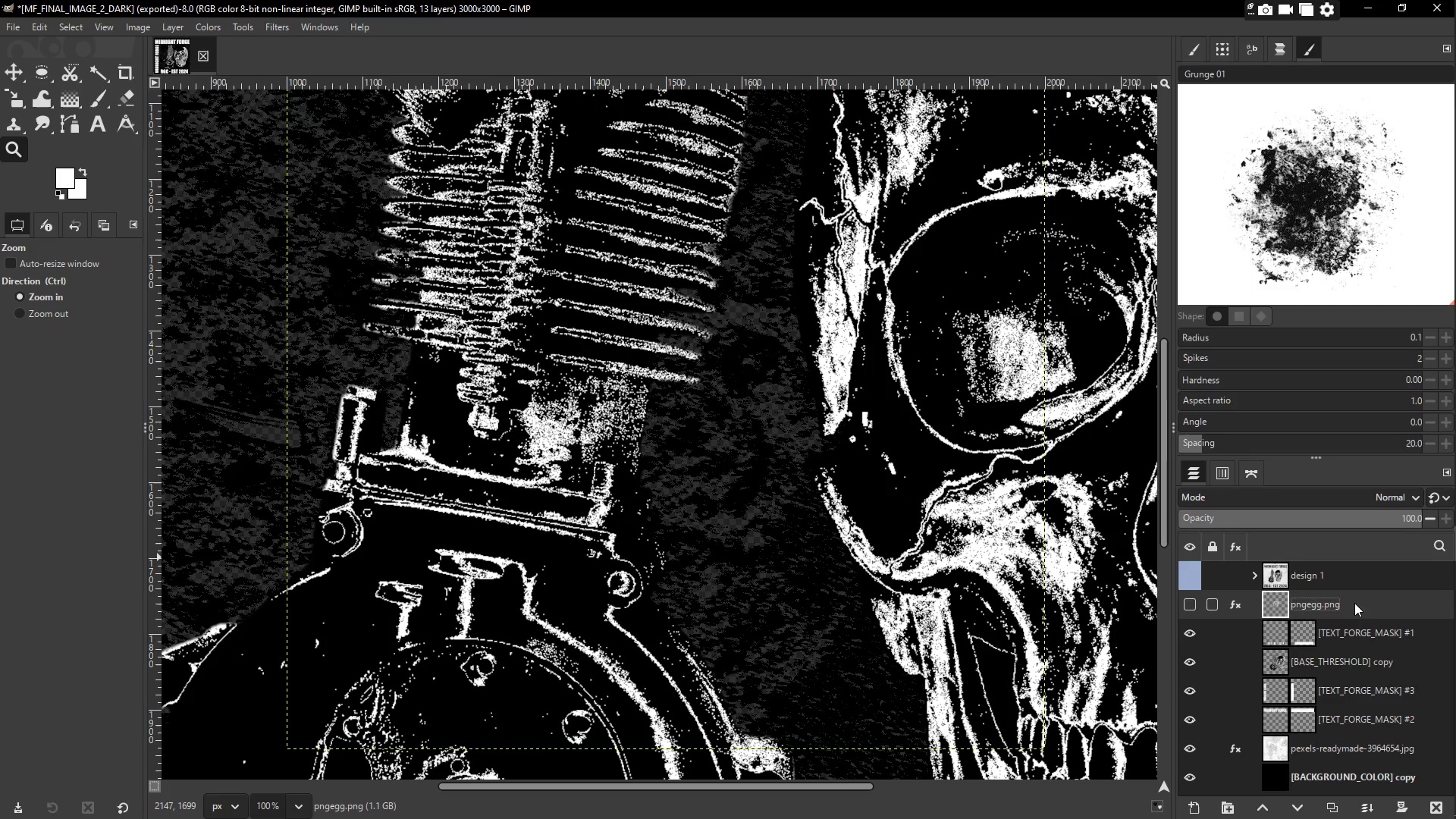 
left_click([1439, 808])
 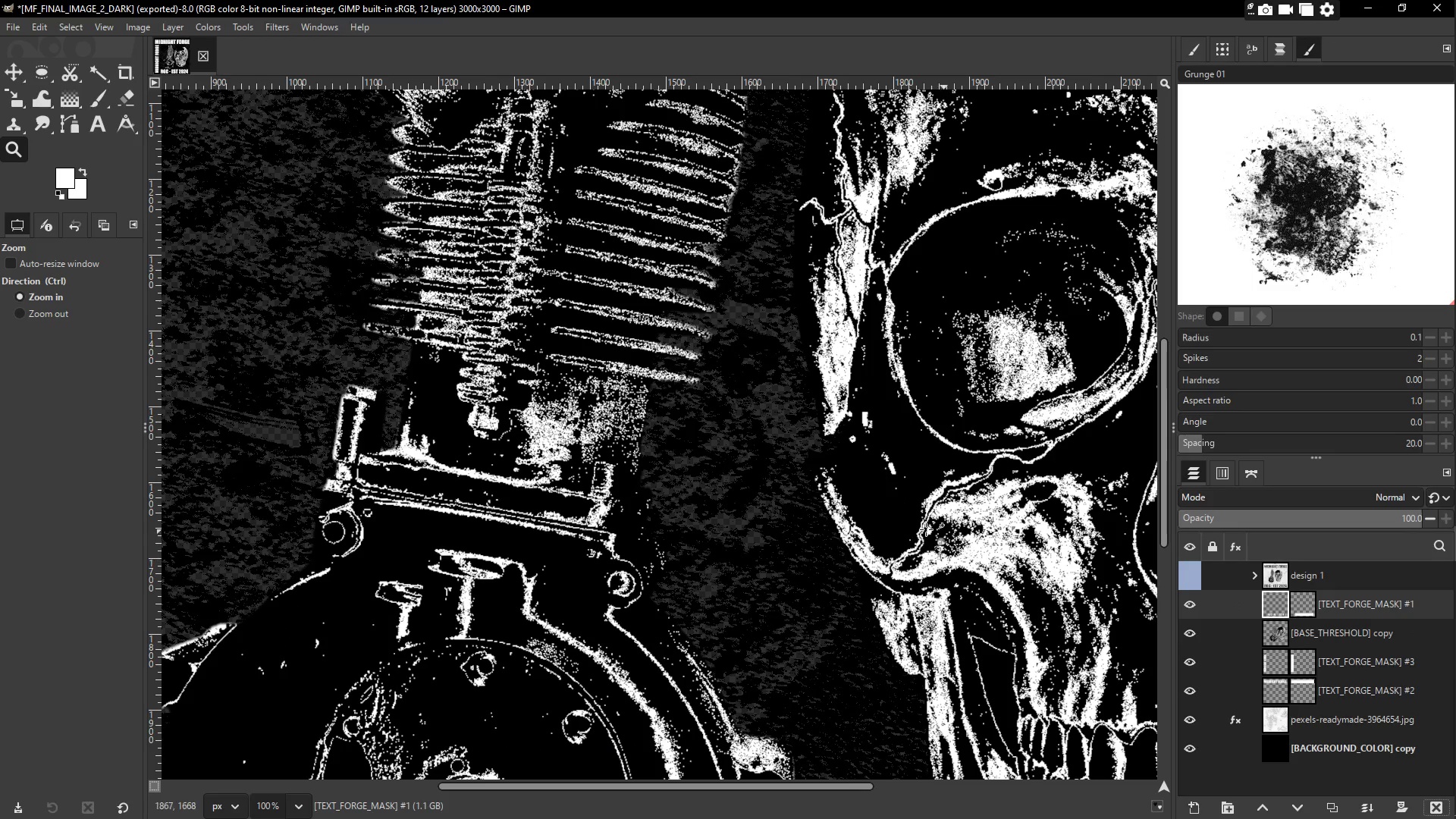 
key(Z)
 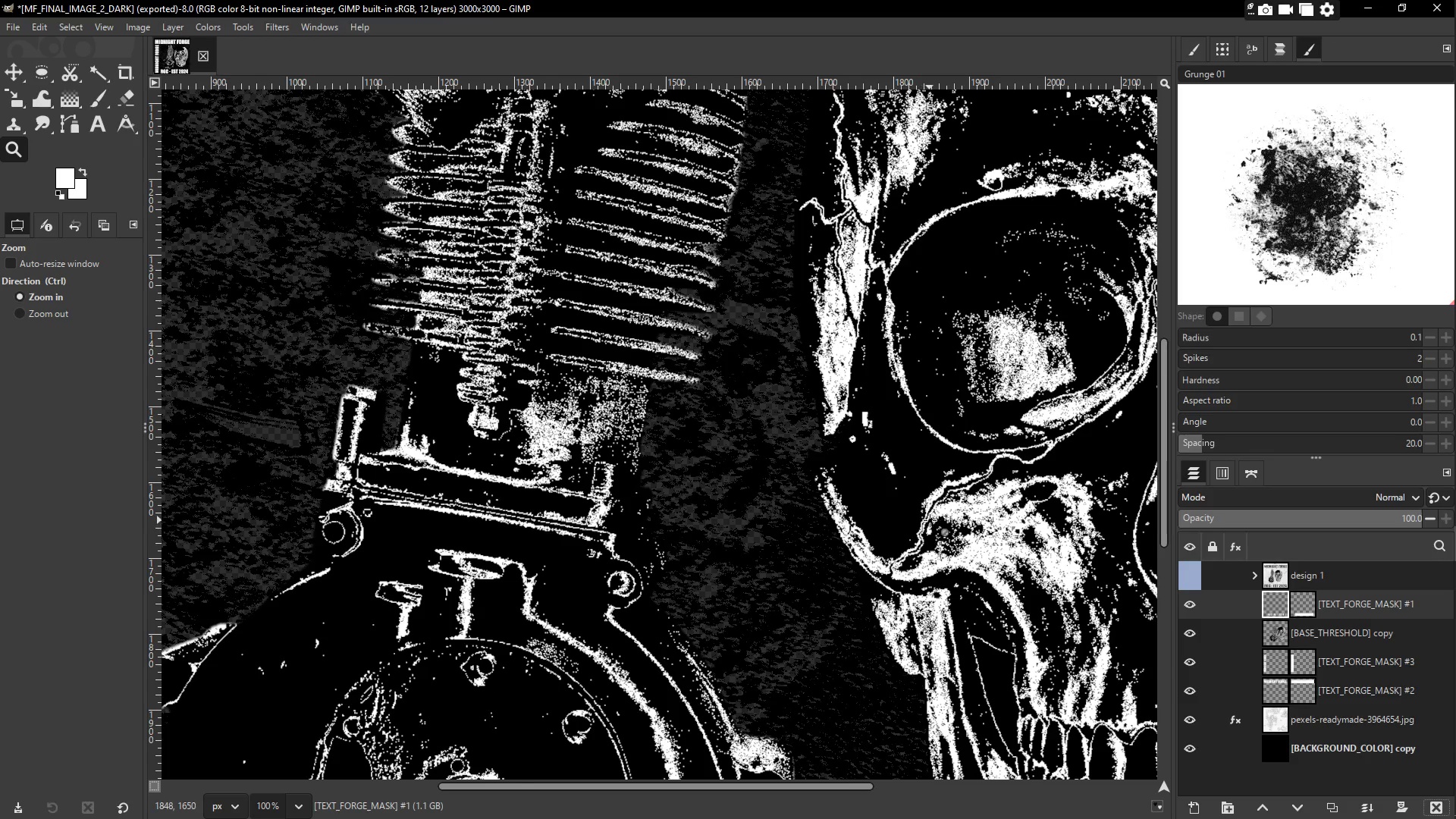 
scroll: coordinate [810, 545], scroll_direction: down, amount: 12.0
 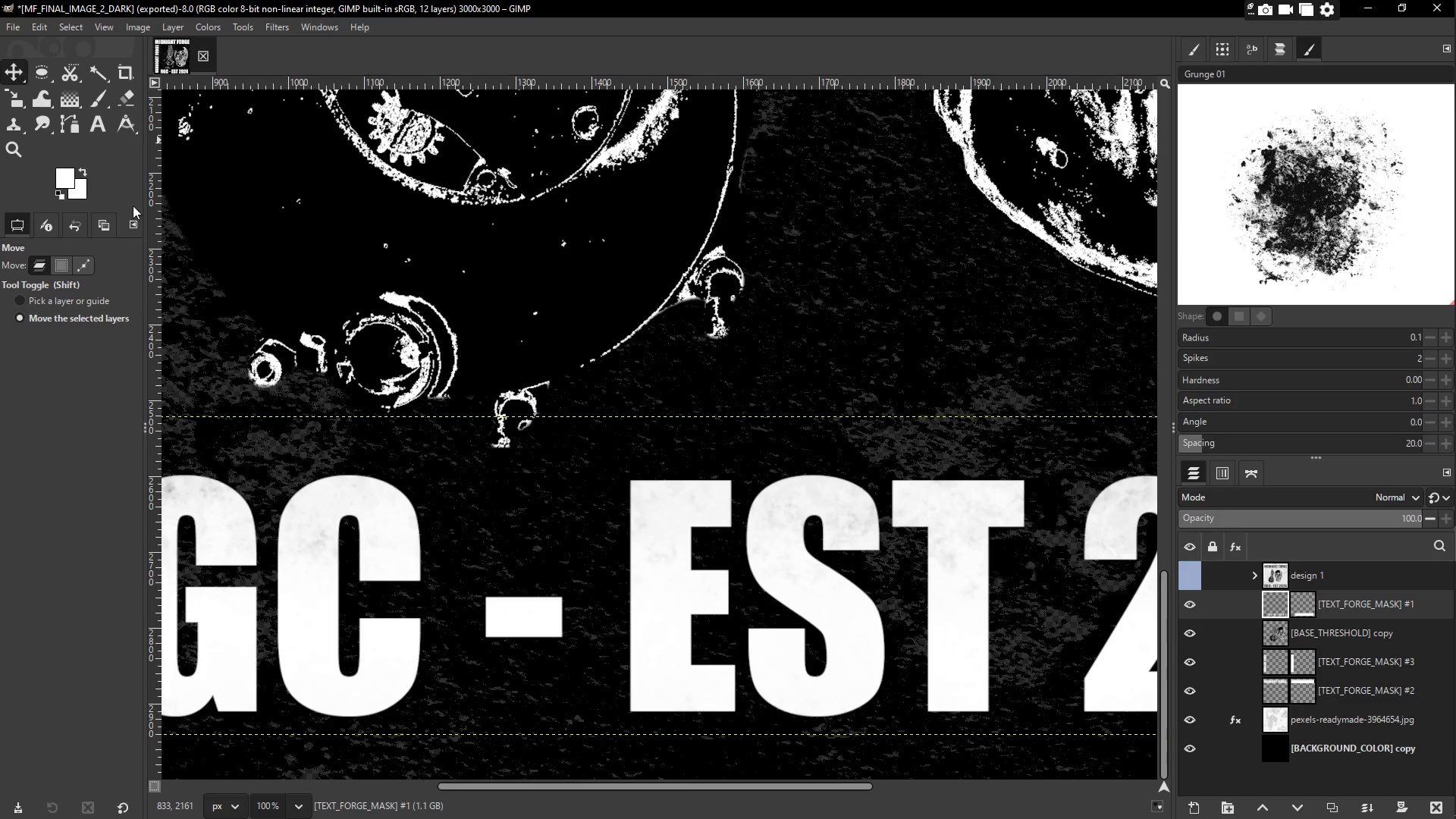 
left_click([691, 593])
 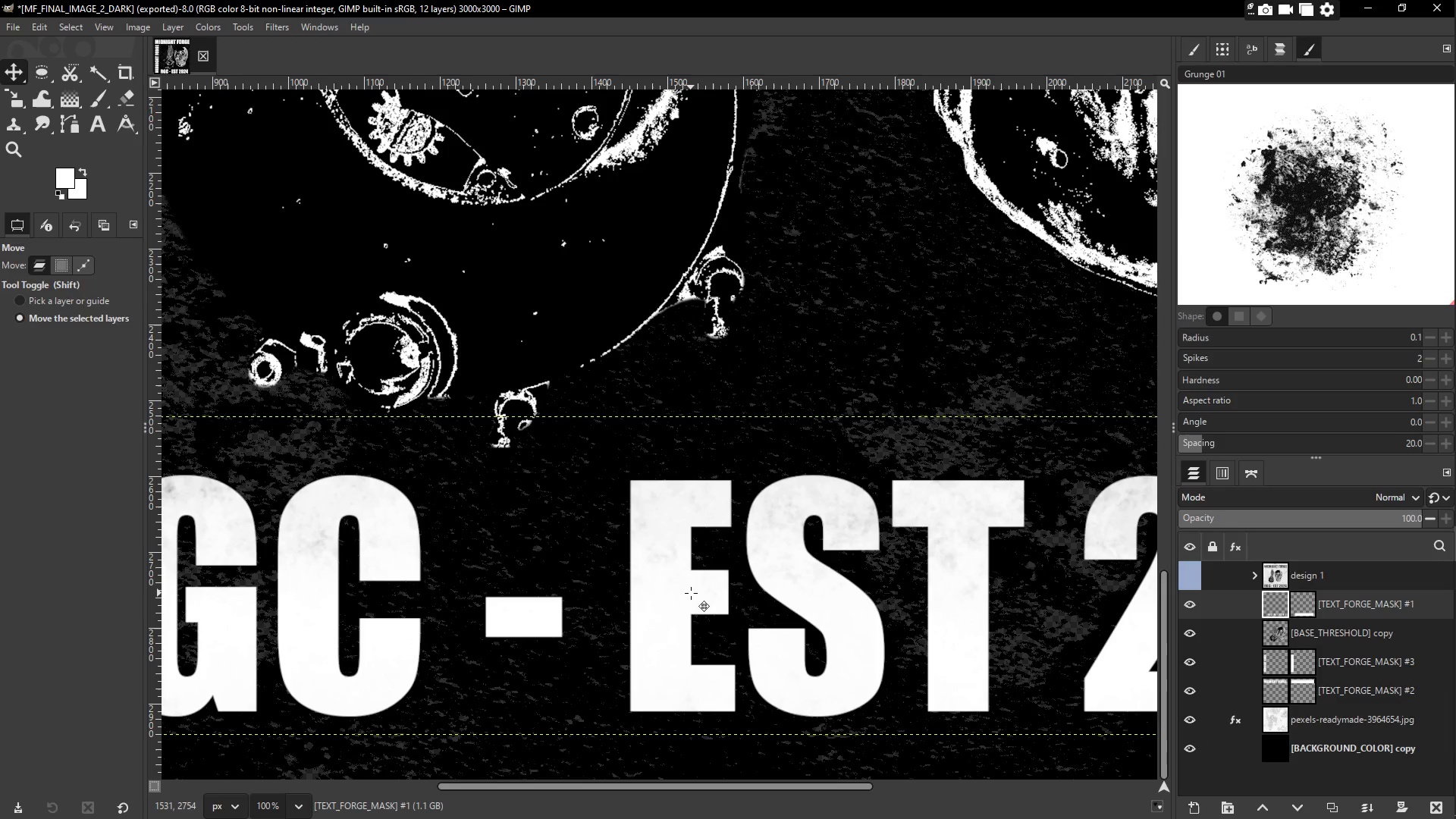 
key(T)
 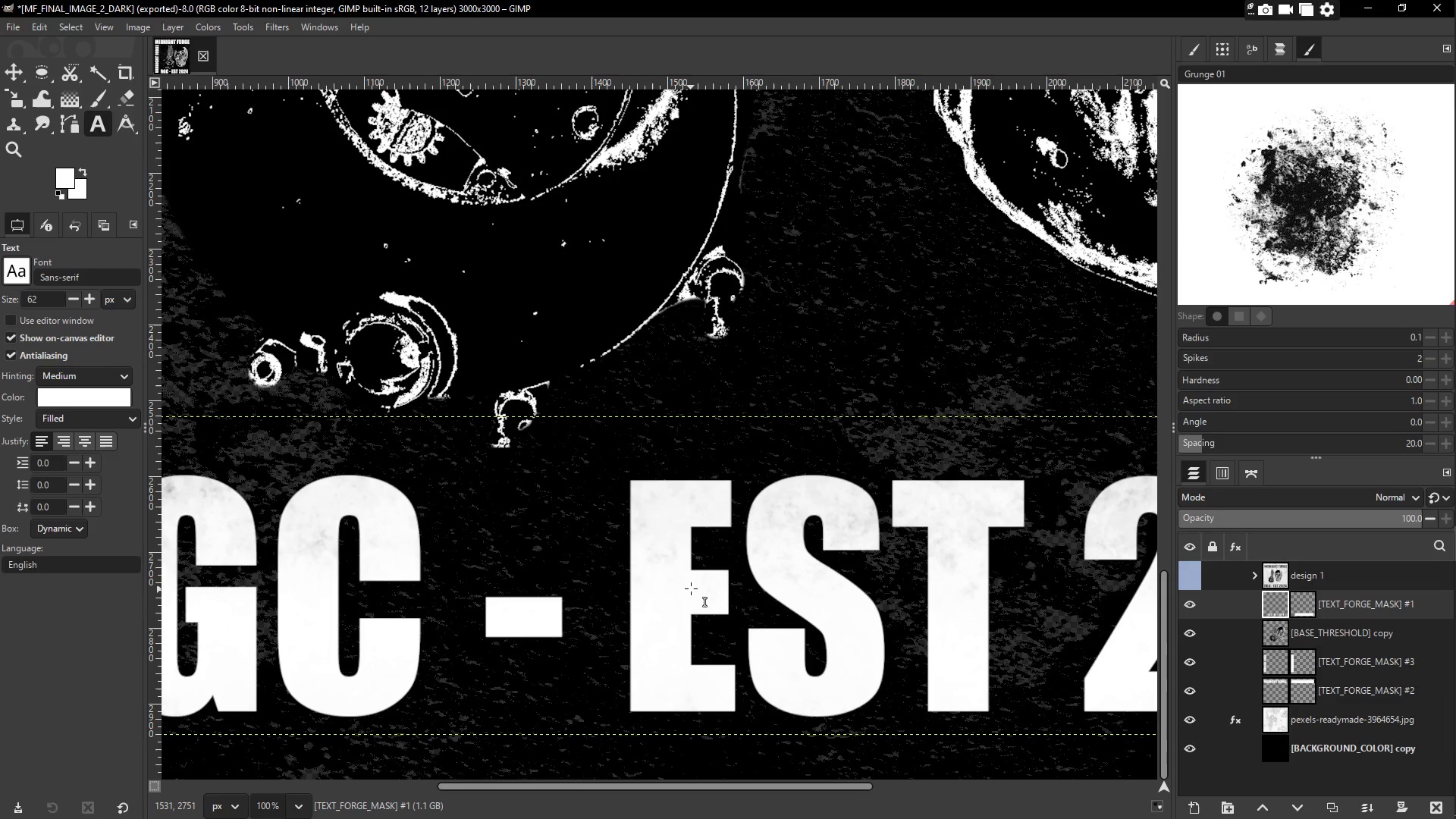 
left_click([691, 588])
 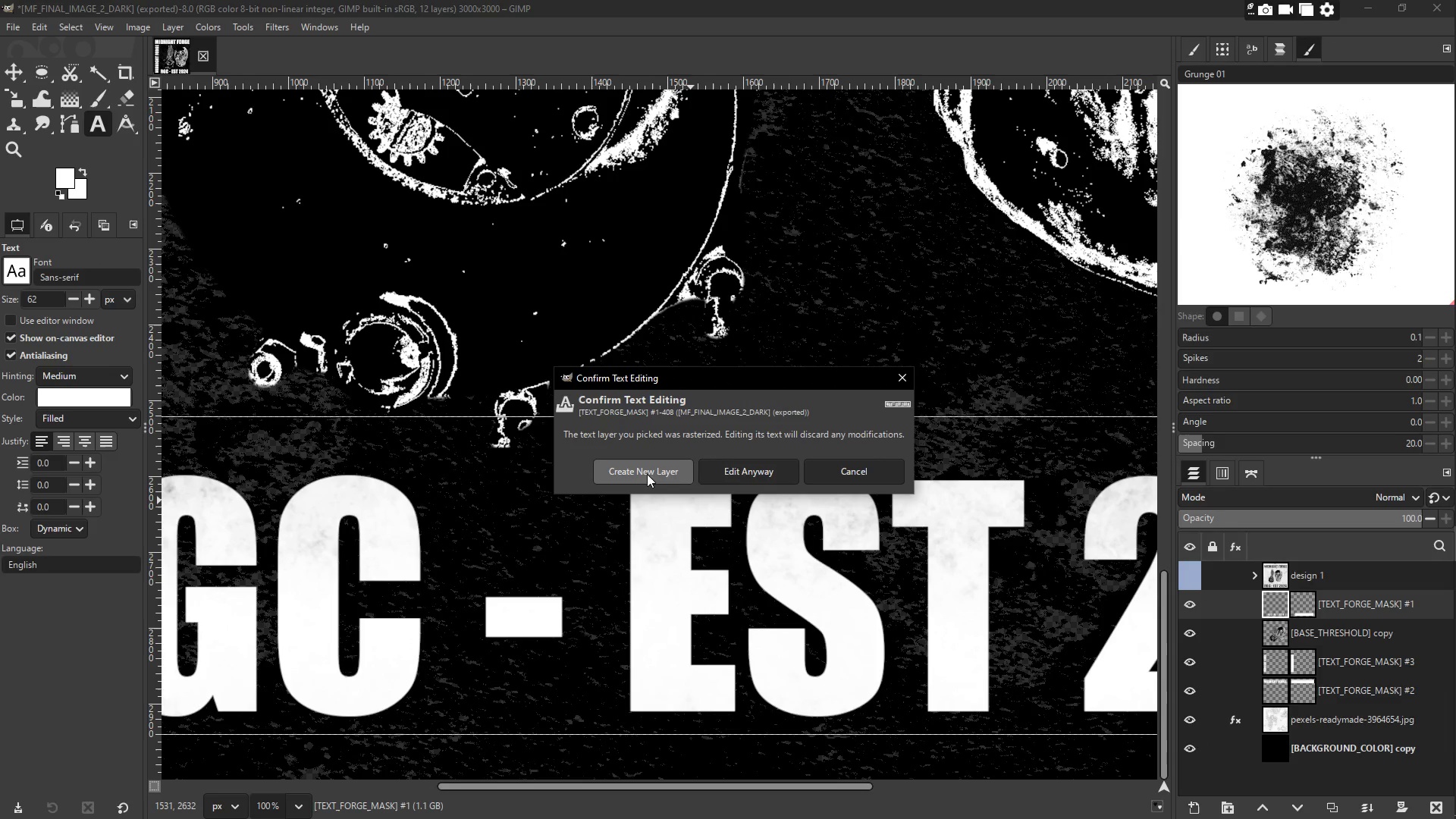 
left_click([717, 476])
 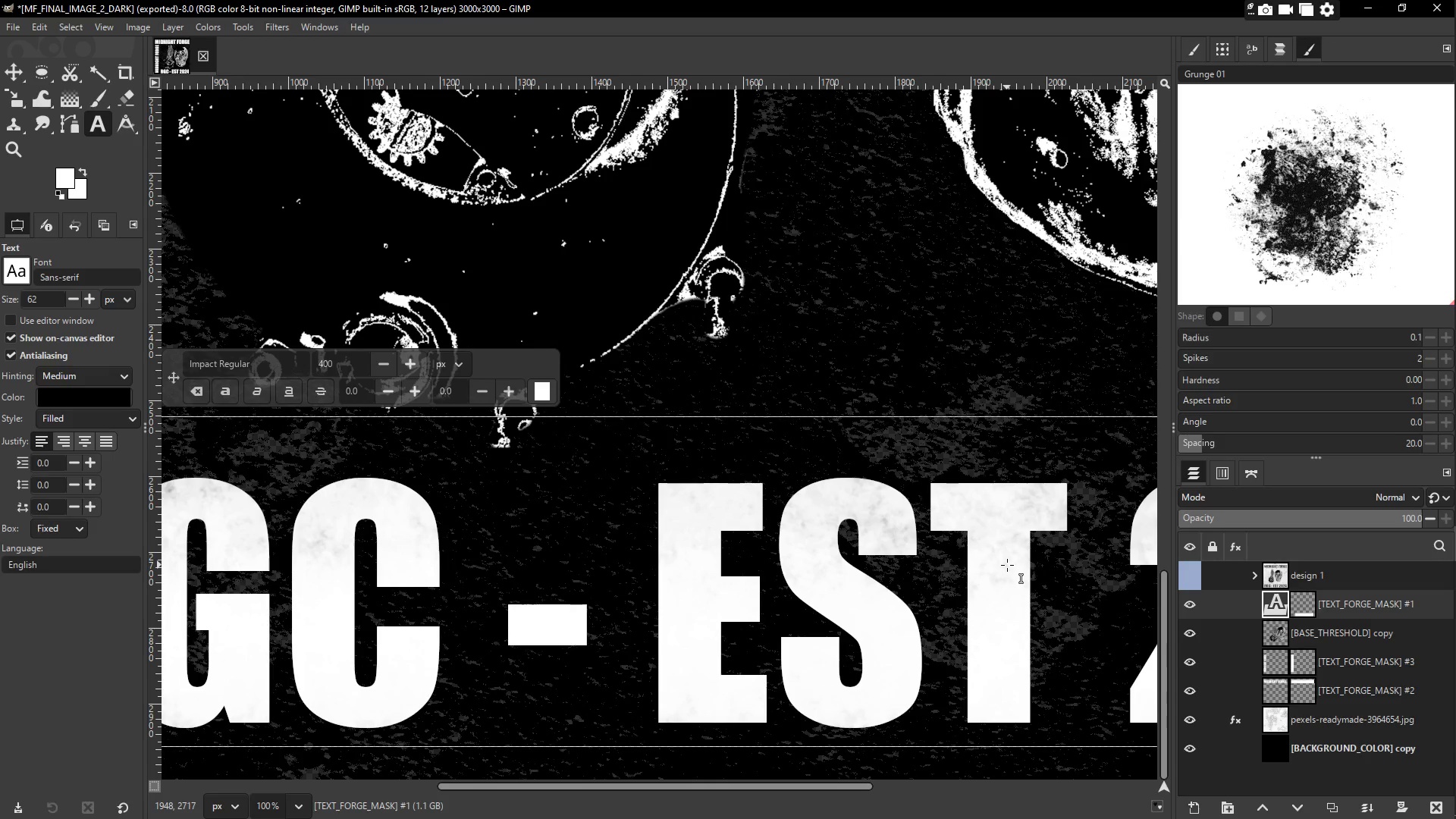 
wait(24.94)
 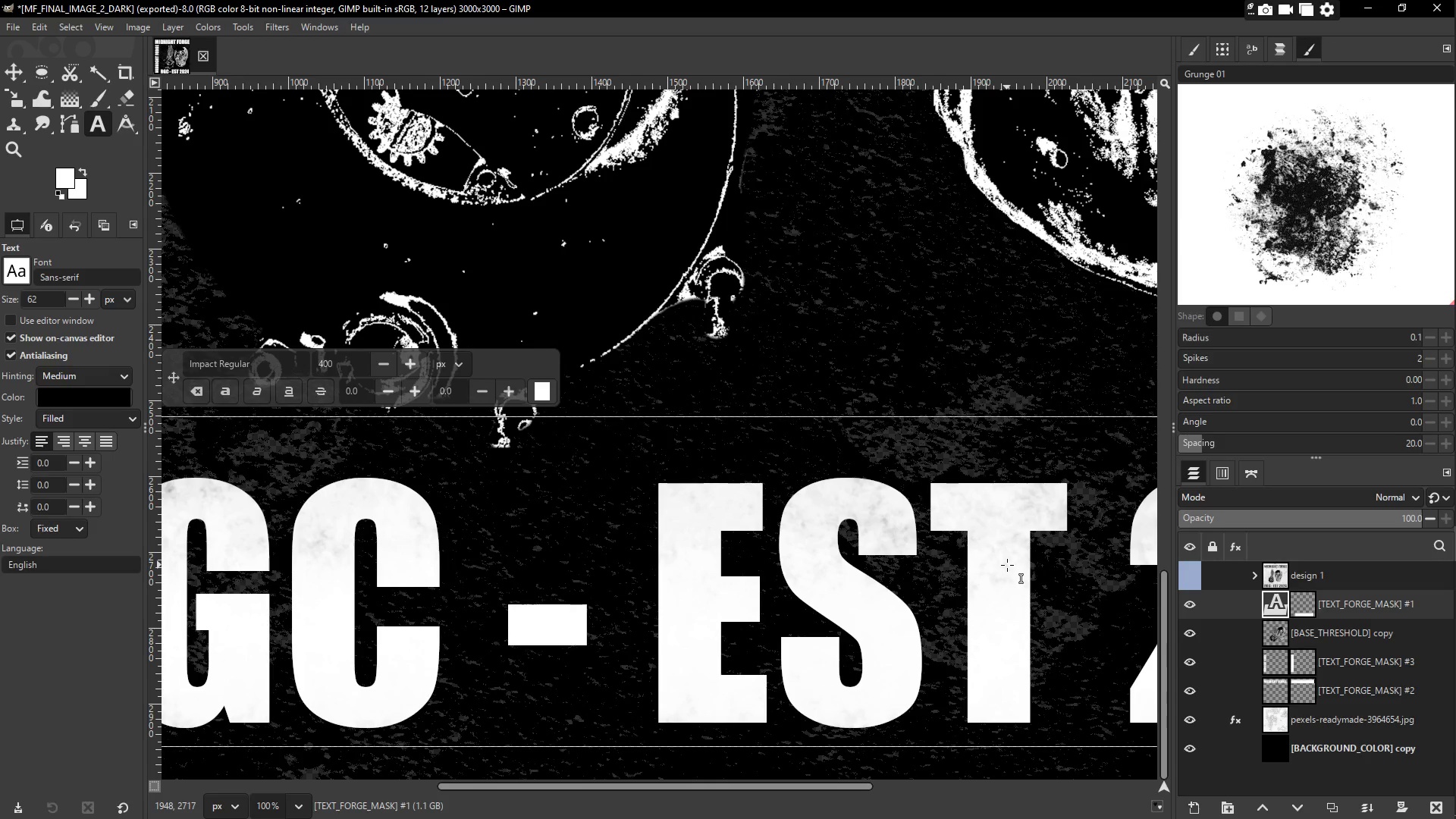 
left_click_drag(start_coordinate=[571, 789], to_coordinate=[429, 784])
 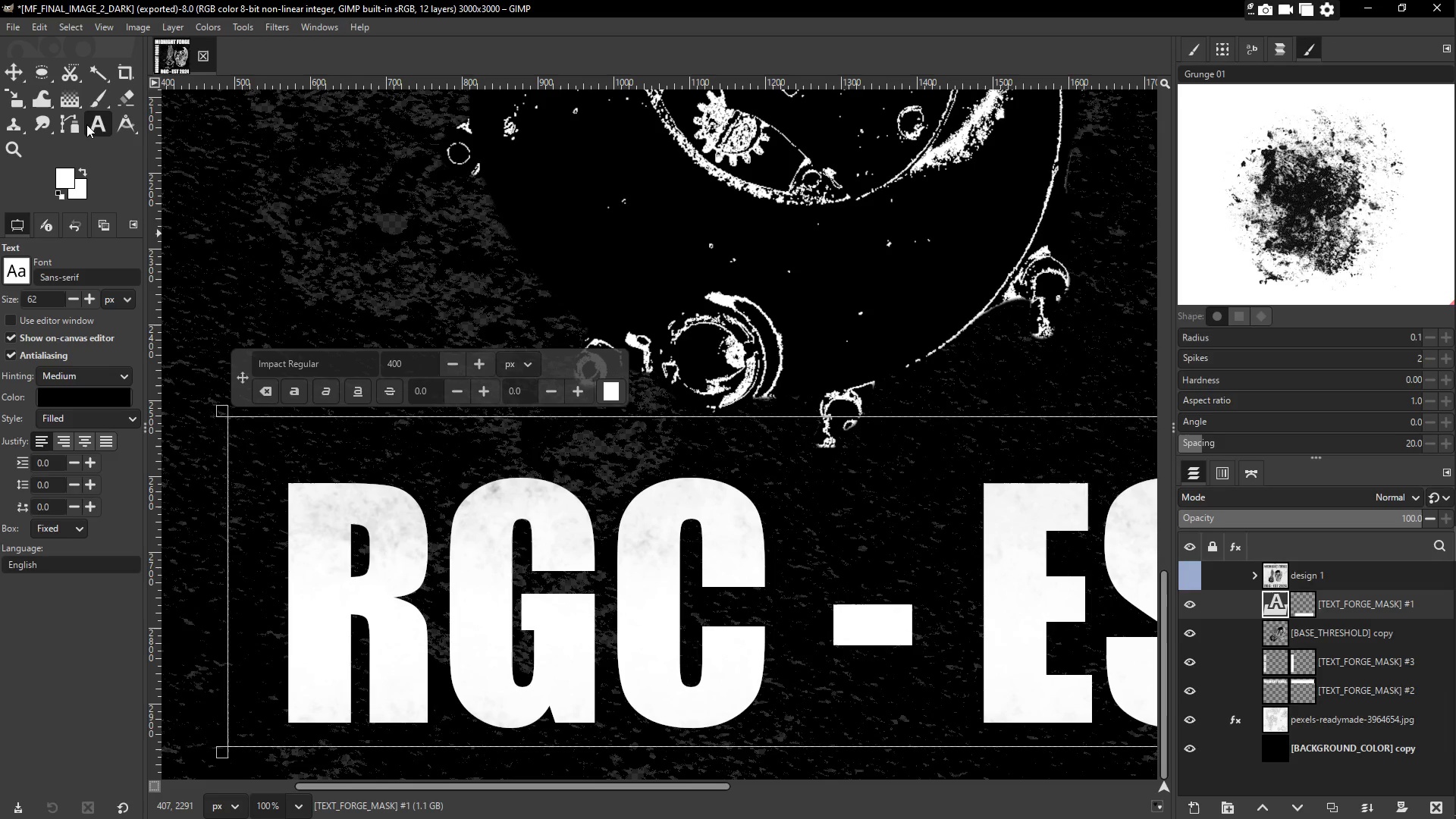 
right_click([711, 547])
 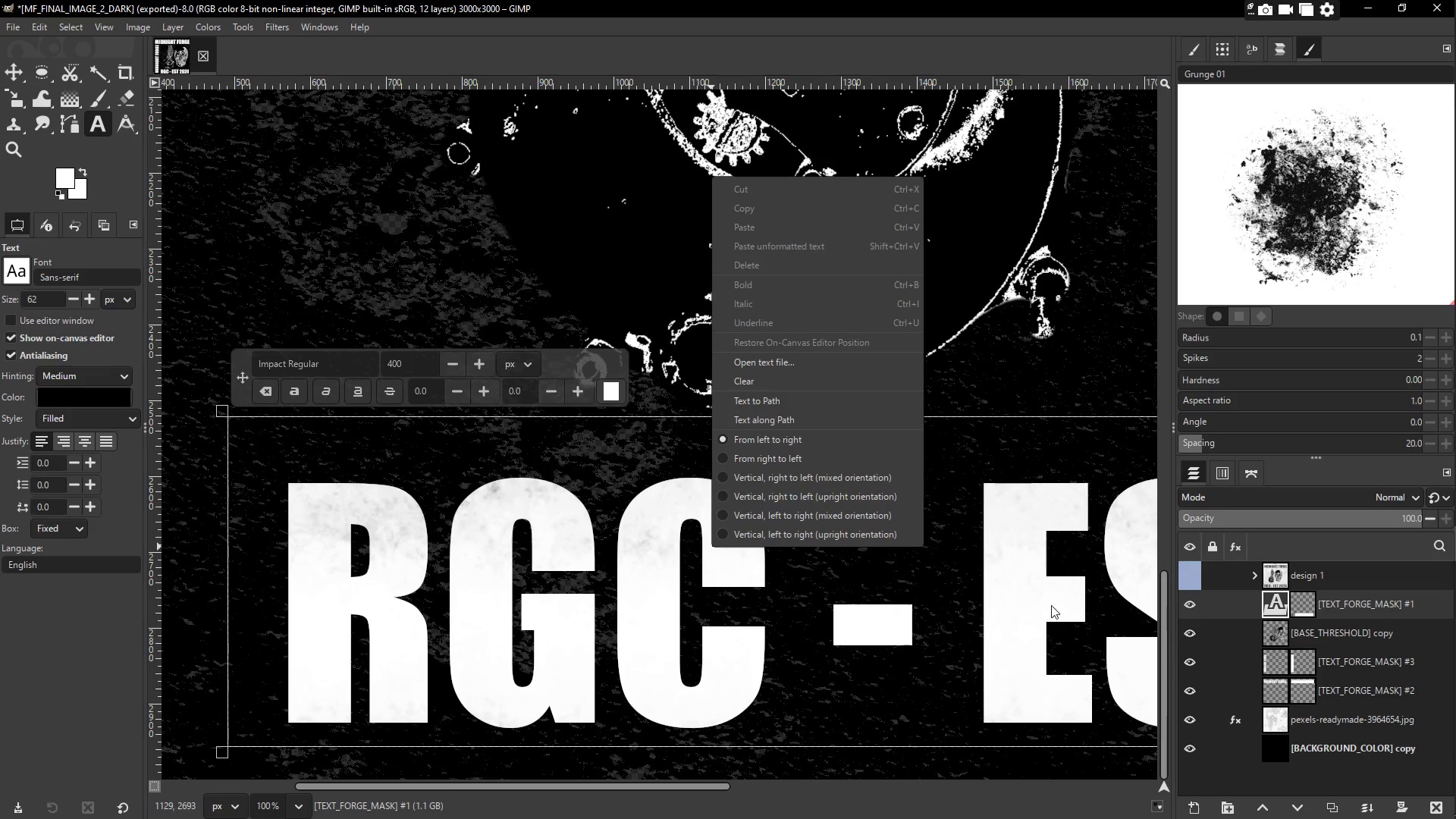 
double_click([1270, 603])
 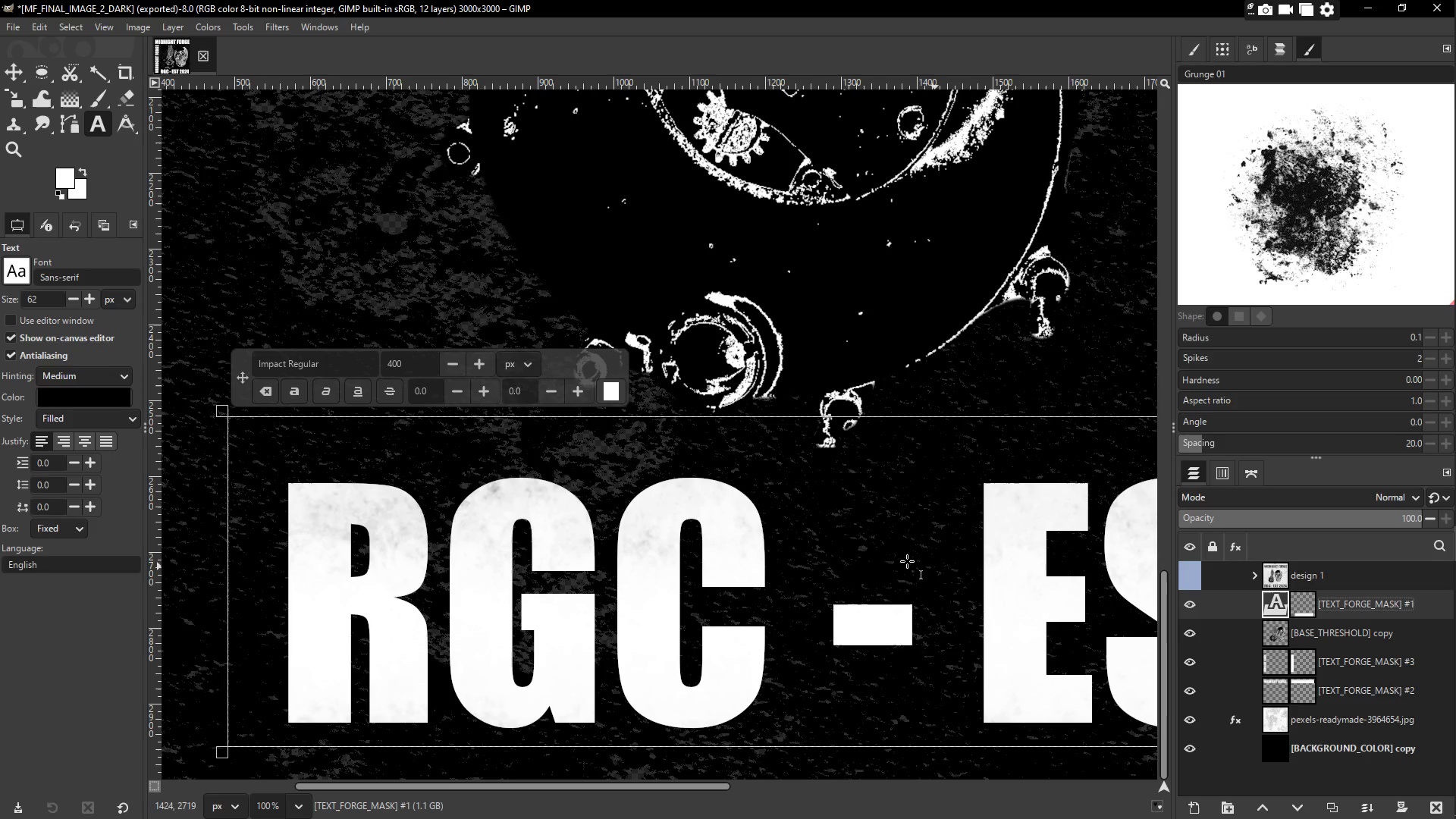 
right_click([907, 561])
 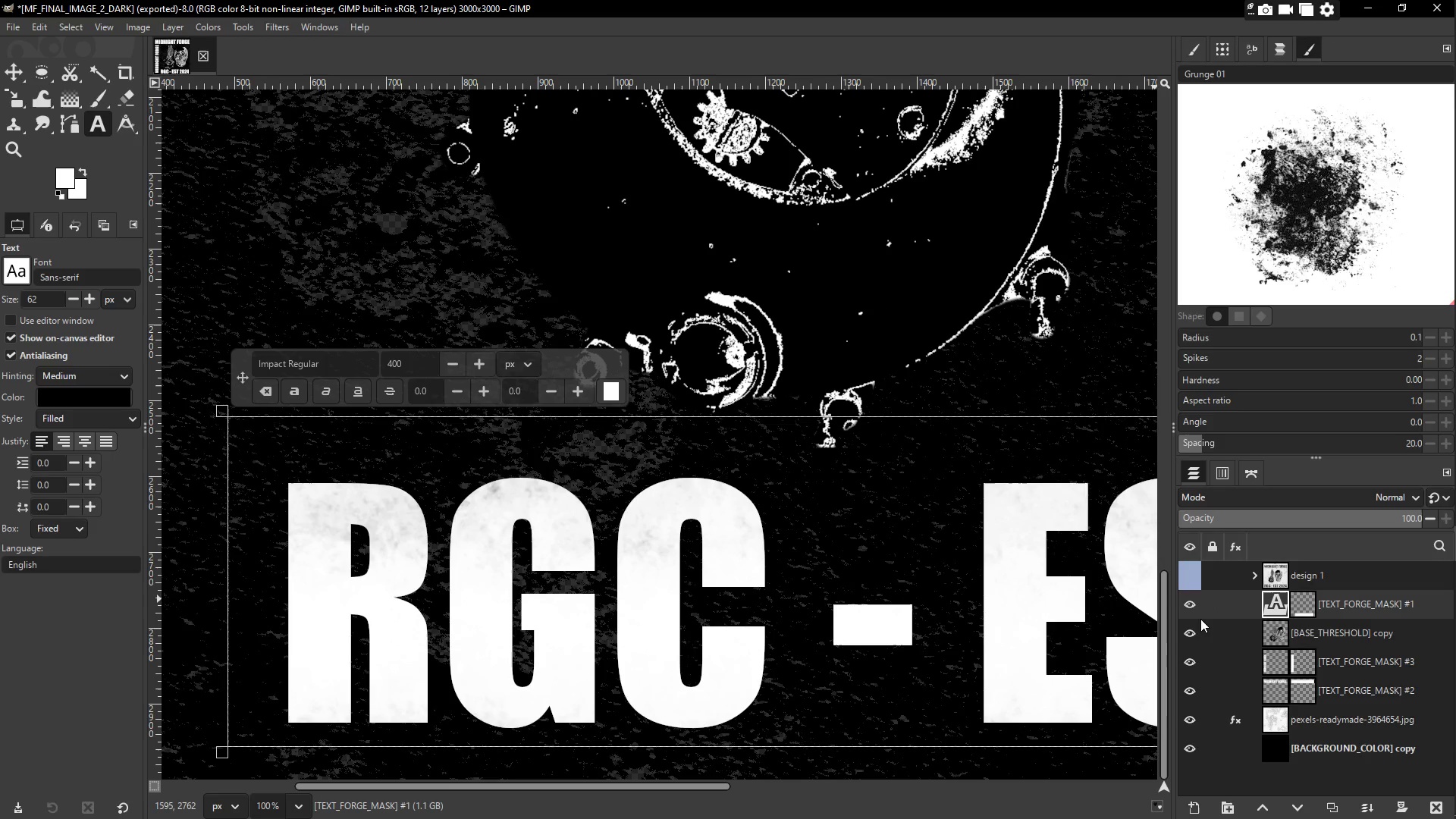 
left_click([1309, 606])
 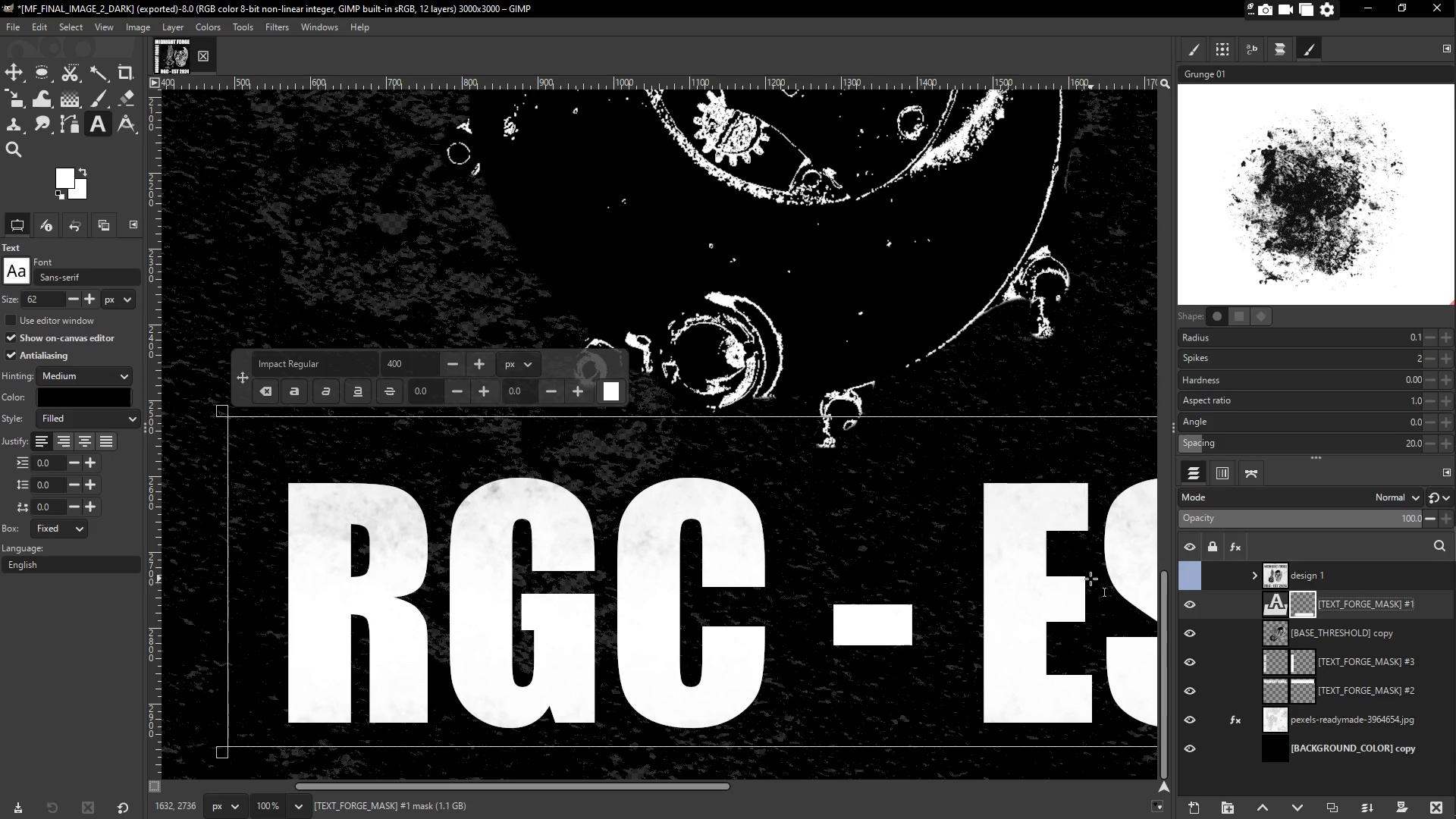 
right_click([1025, 565])
 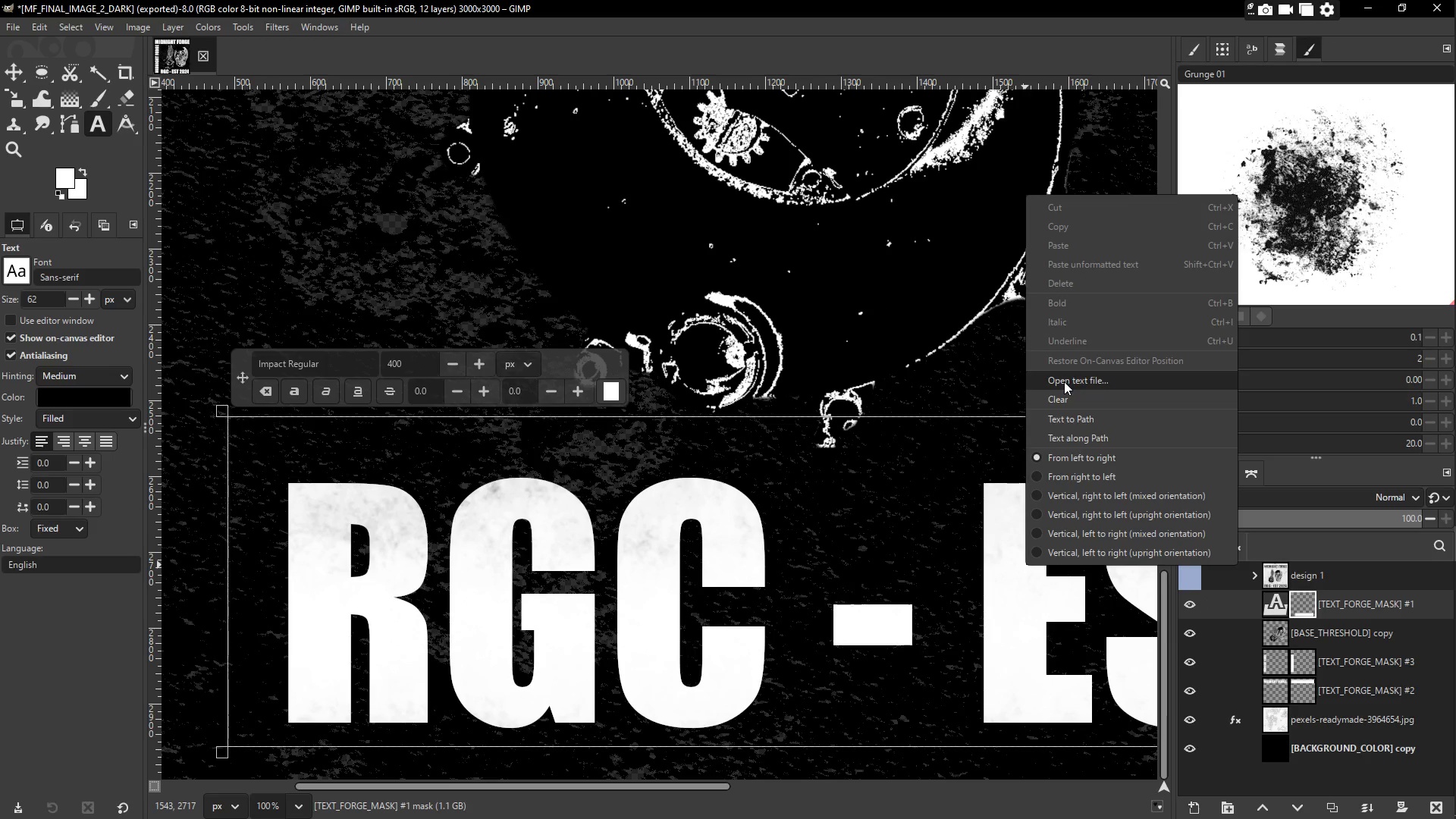 
left_click([1064, 381])
 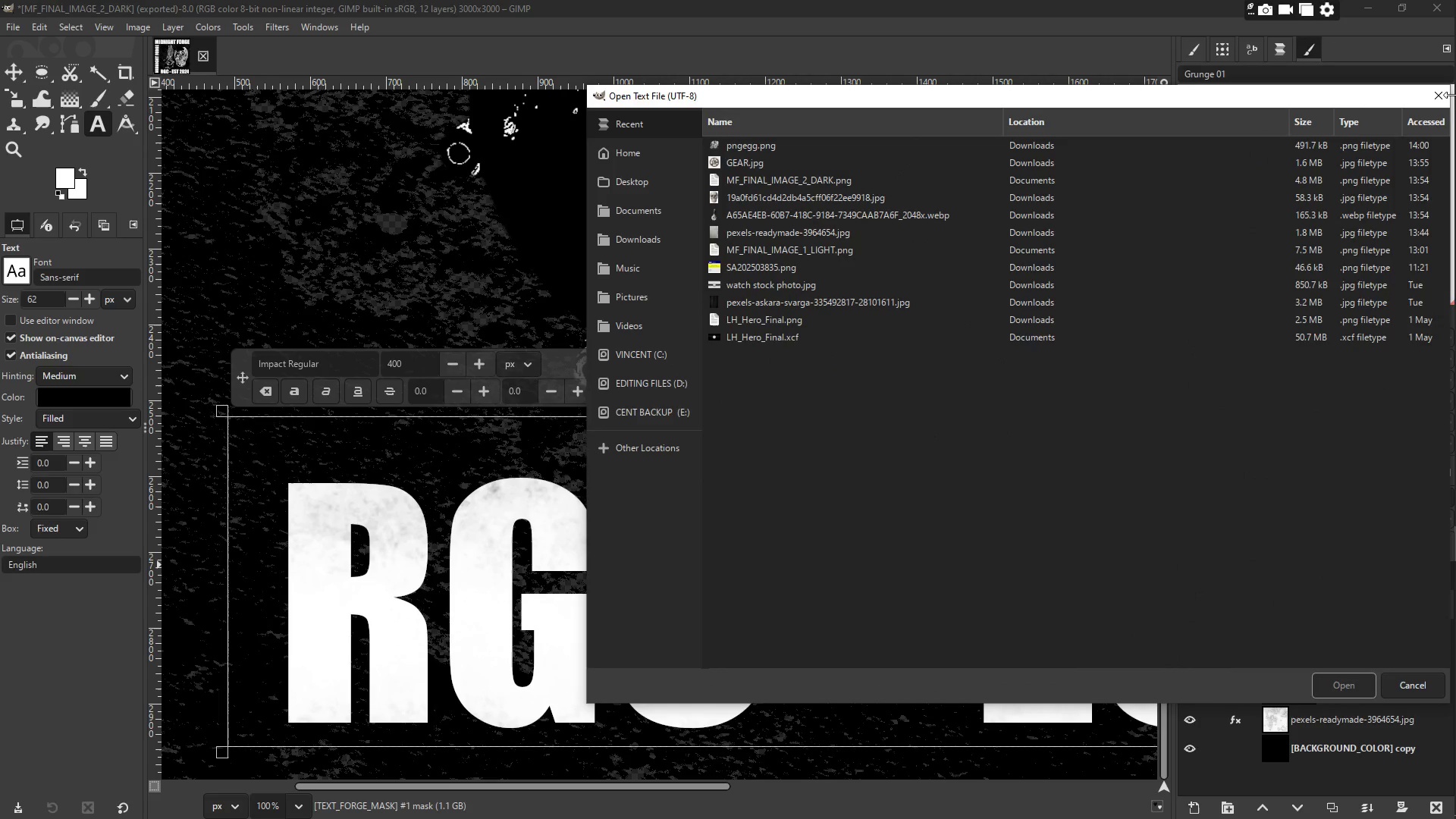 
double_click([1444, 101])
 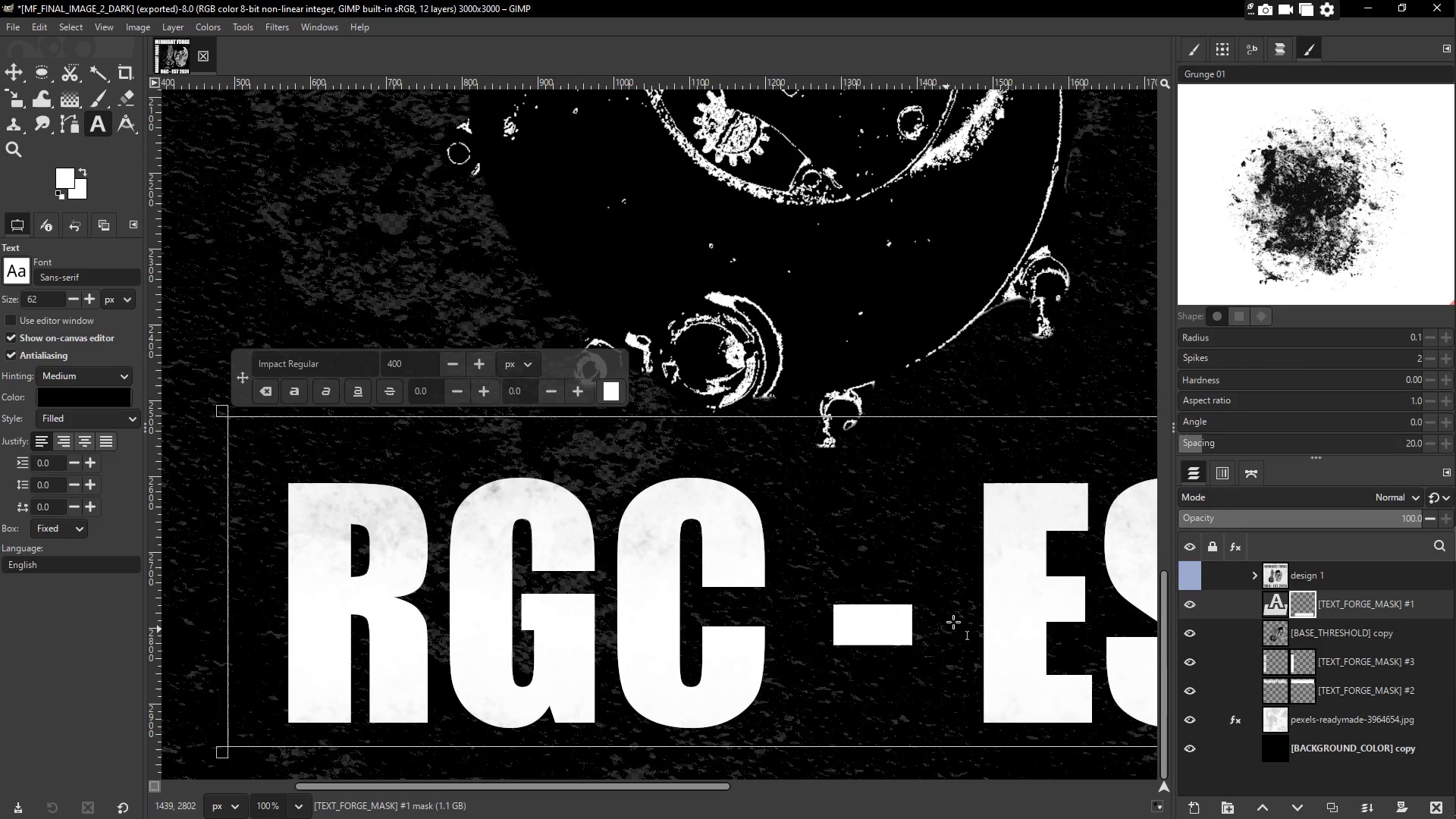 
right_click([1025, 569])
 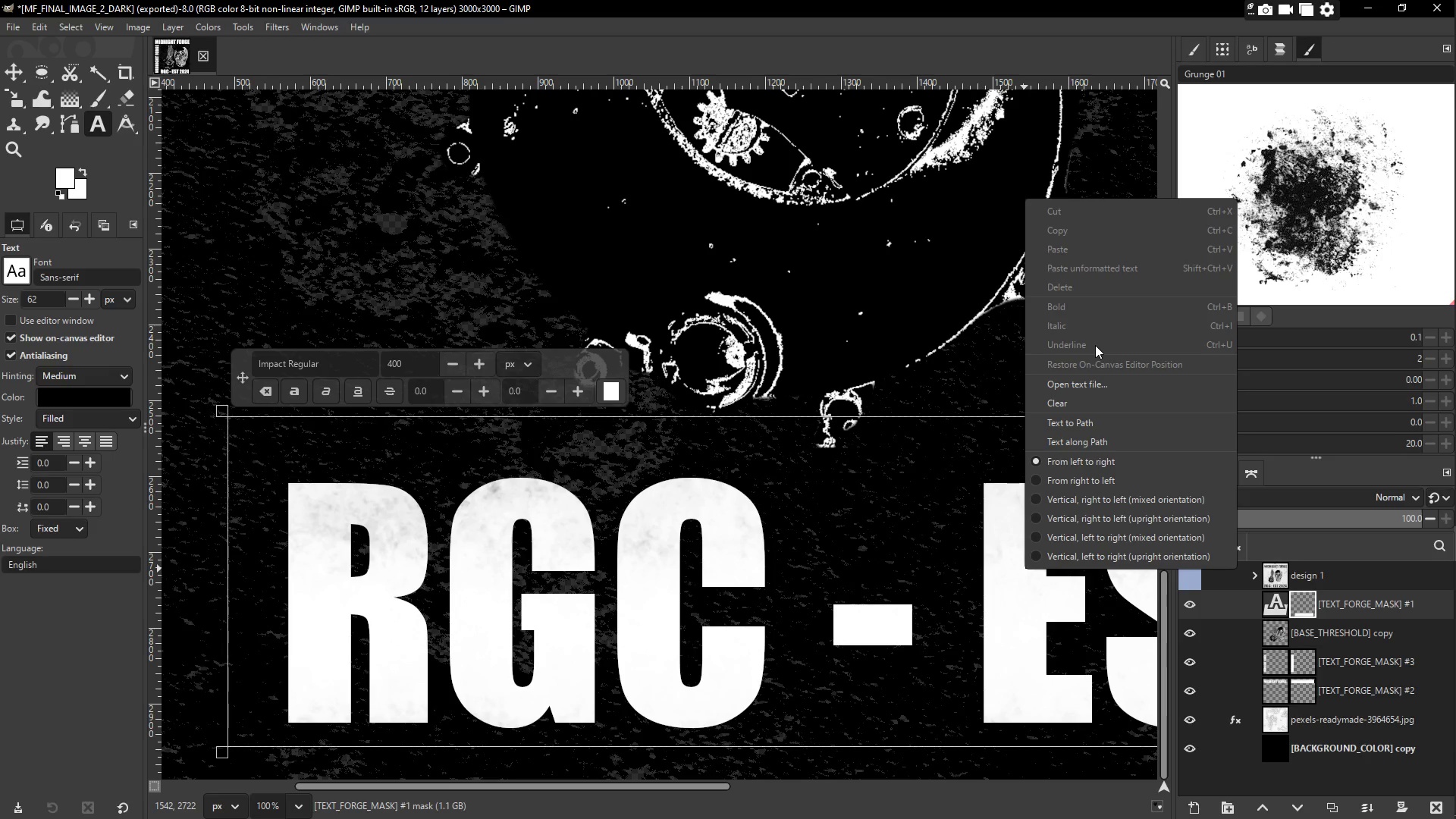 
wait(5.78)
 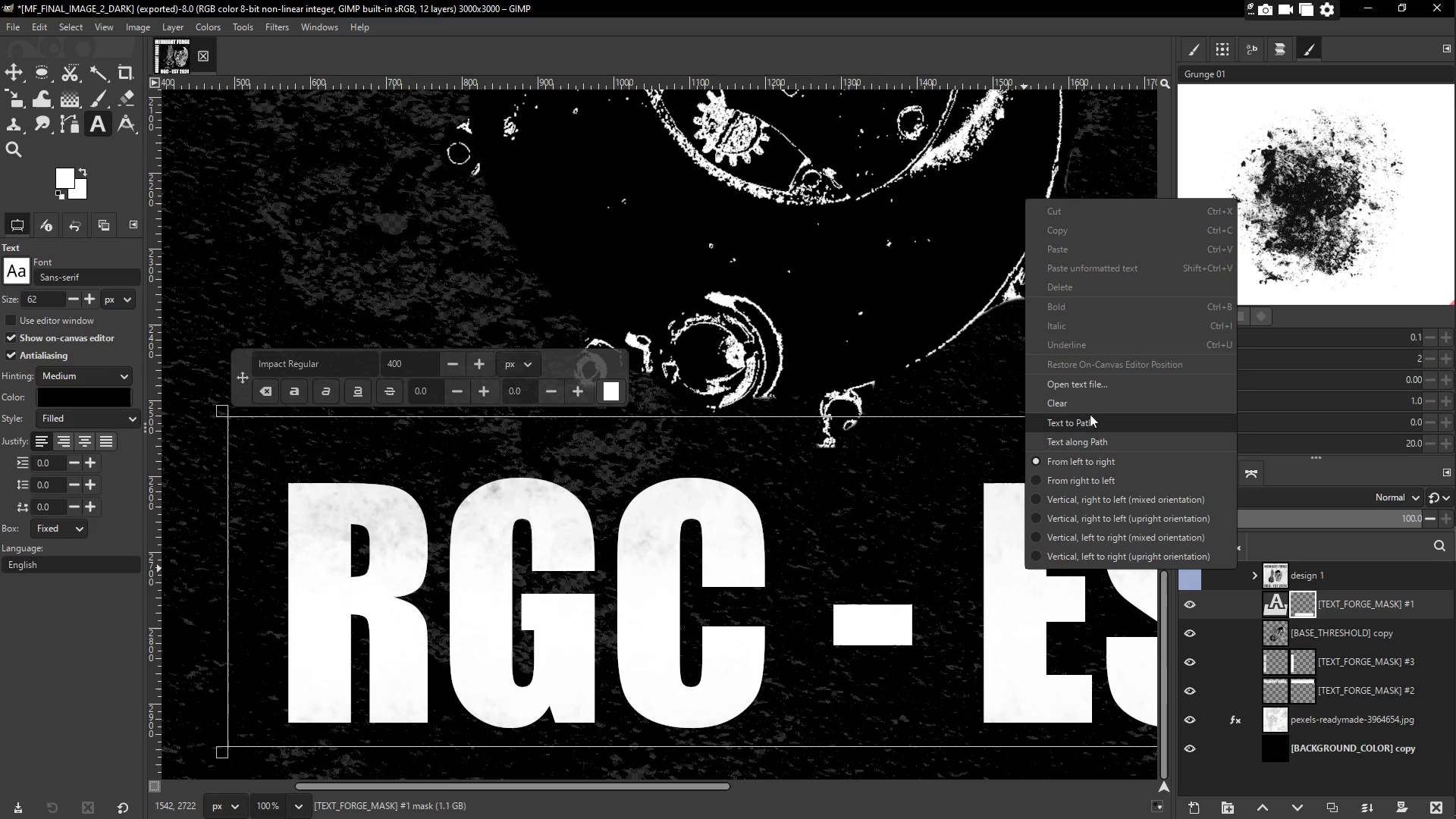 
left_click([1044, 618])
 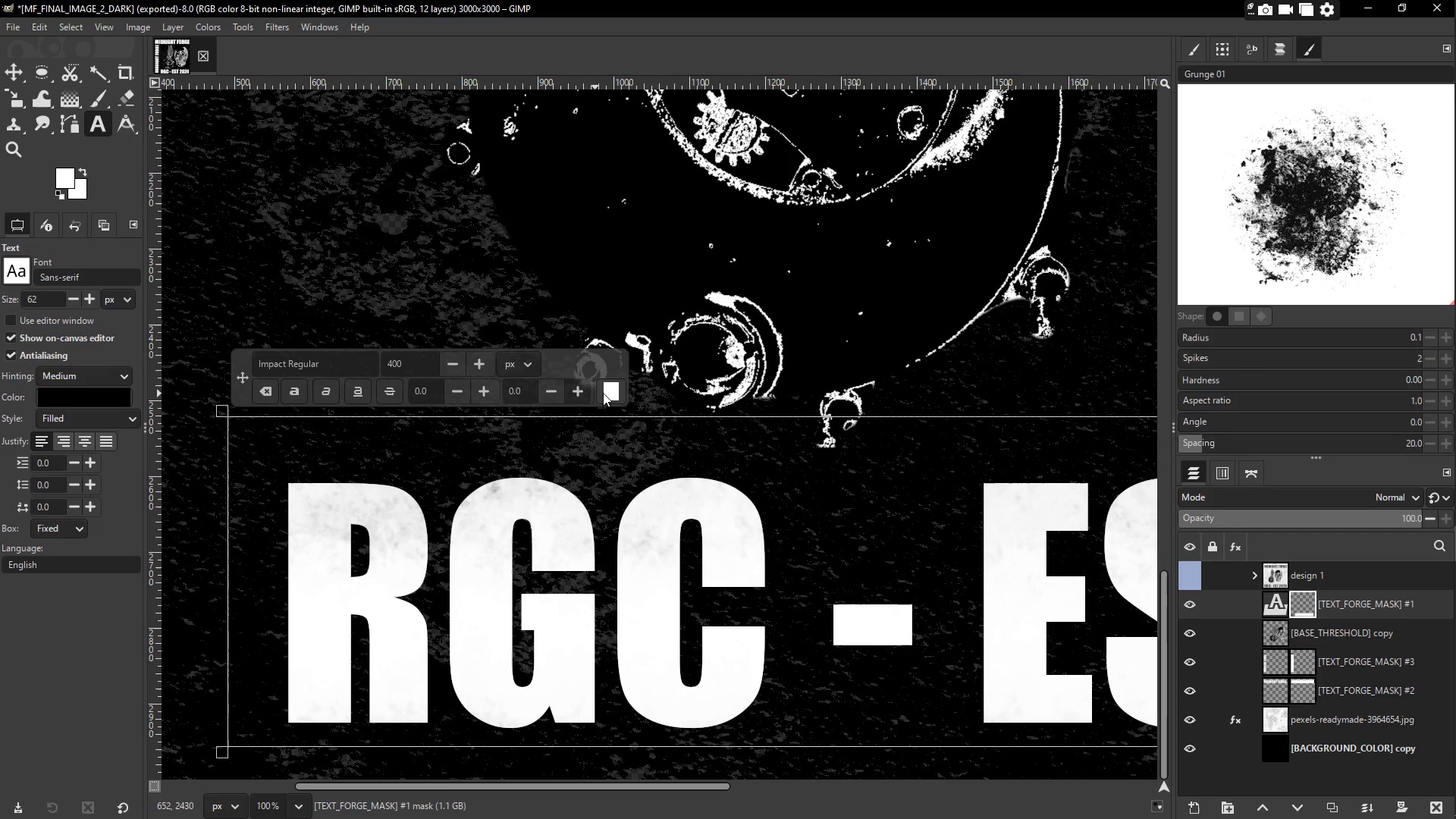 
left_click([612, 392])
 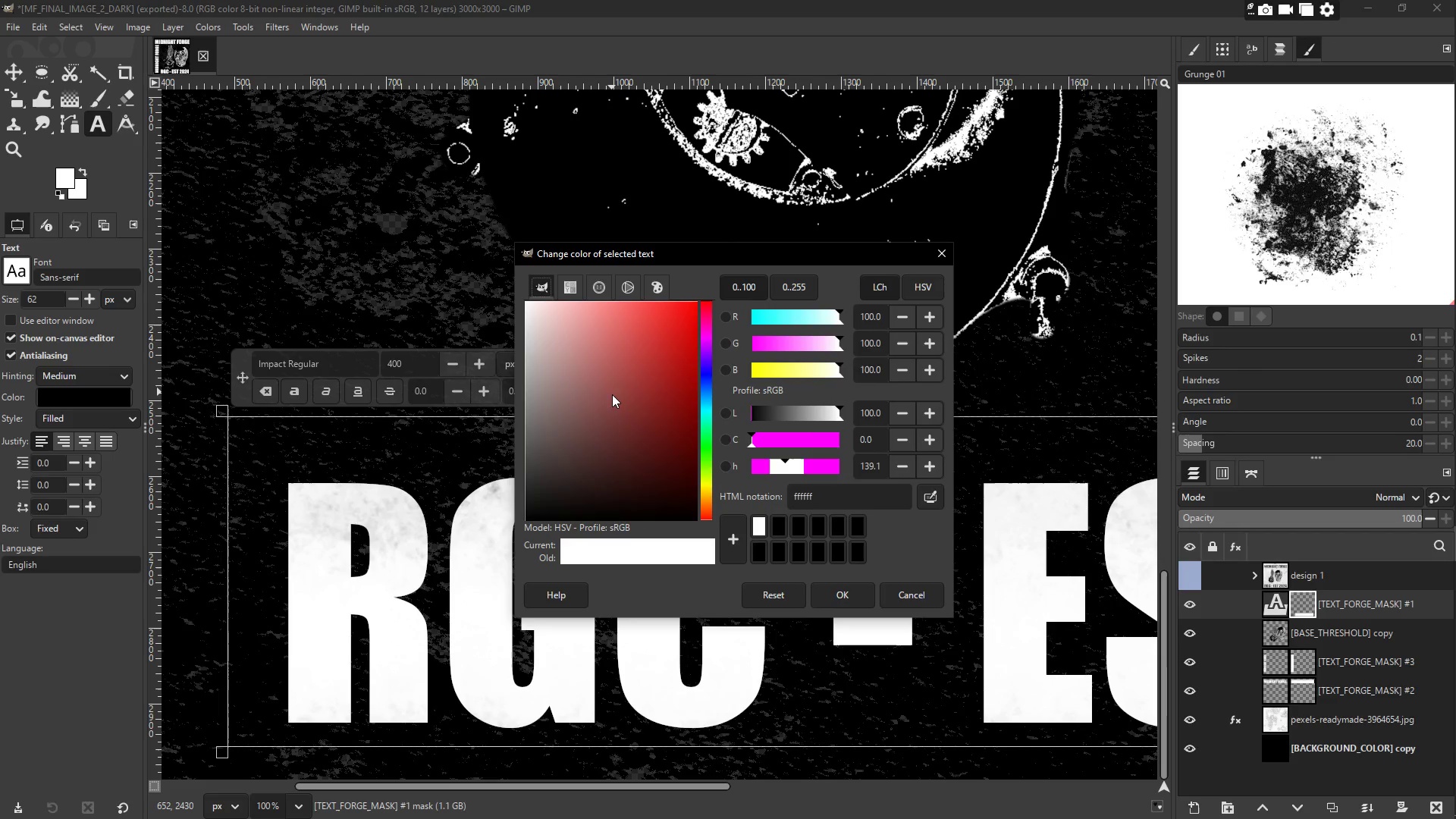 
left_click([610, 401])
 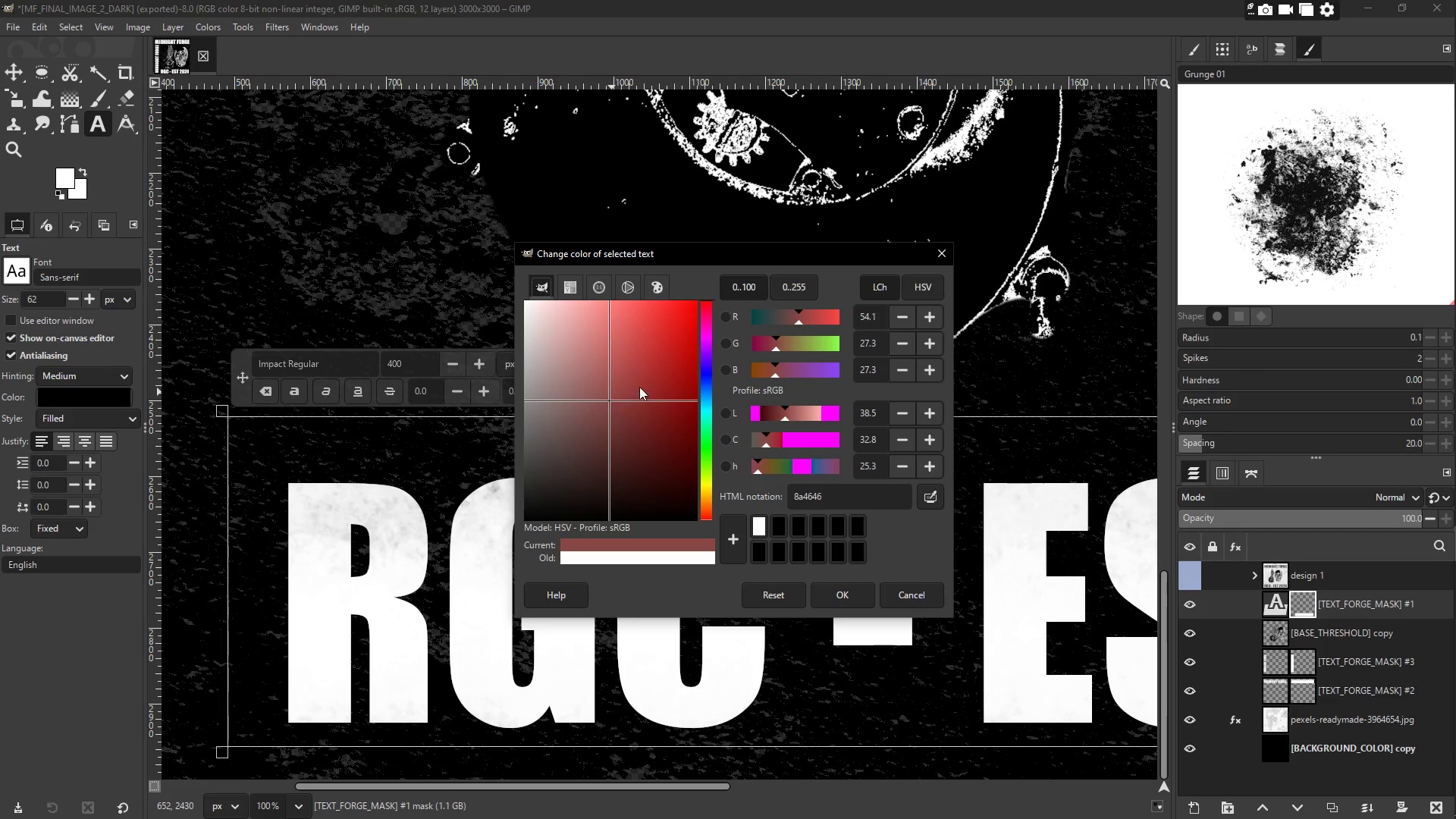 
double_click([649, 378])
 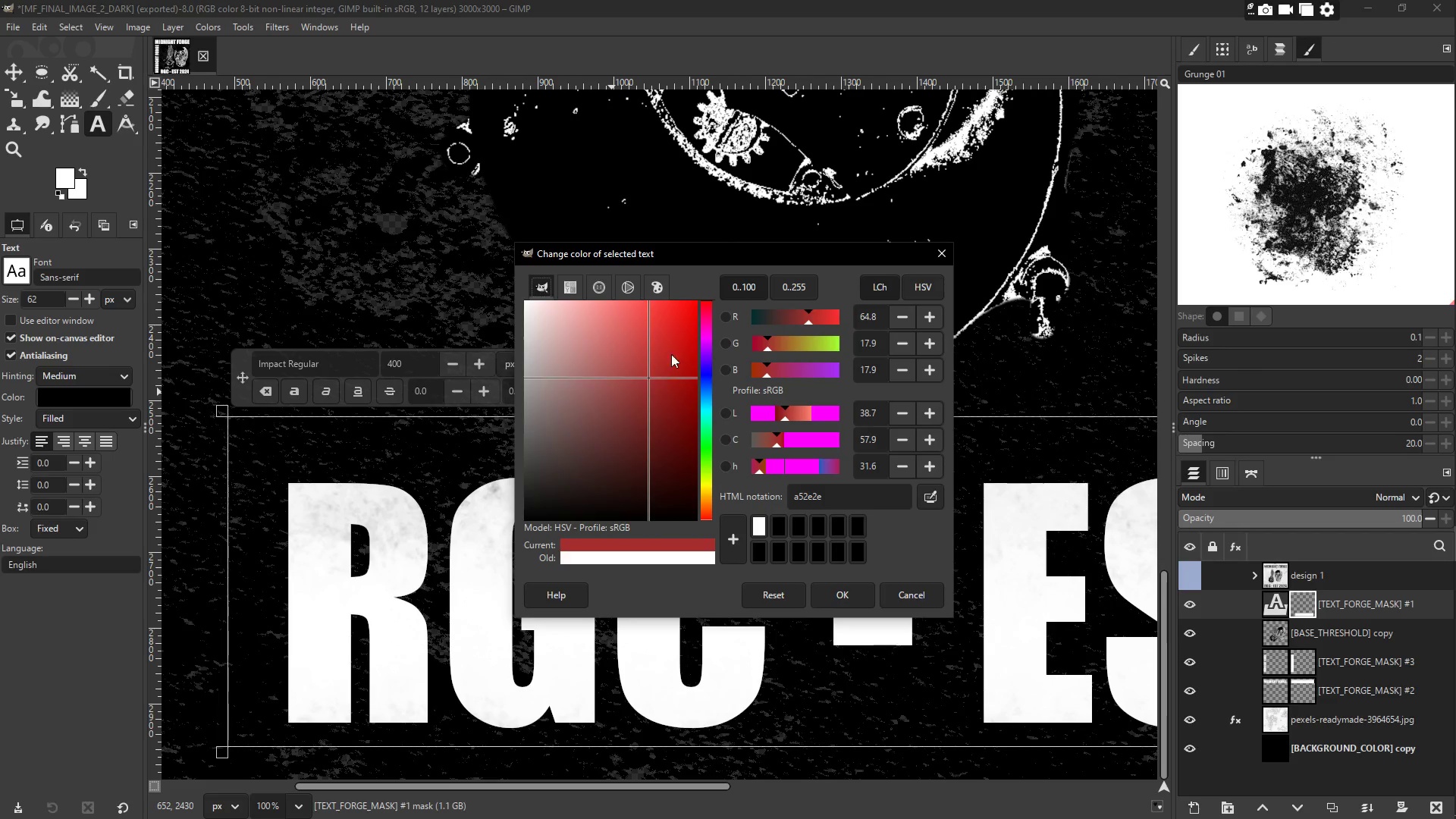 
triple_click([676, 340])
 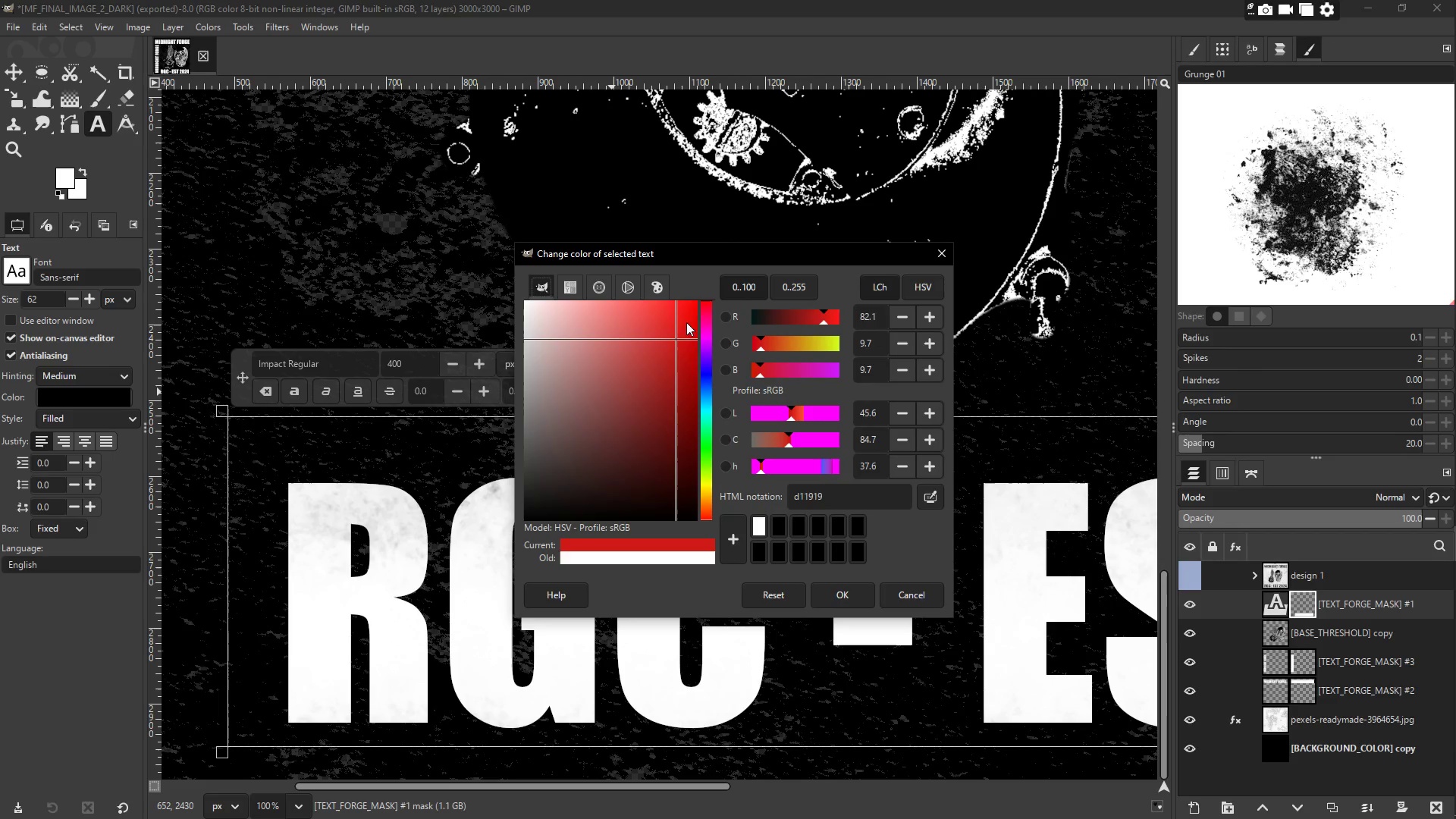 
left_click_drag(start_coordinate=[690, 314], to_coordinate=[708, 278])
 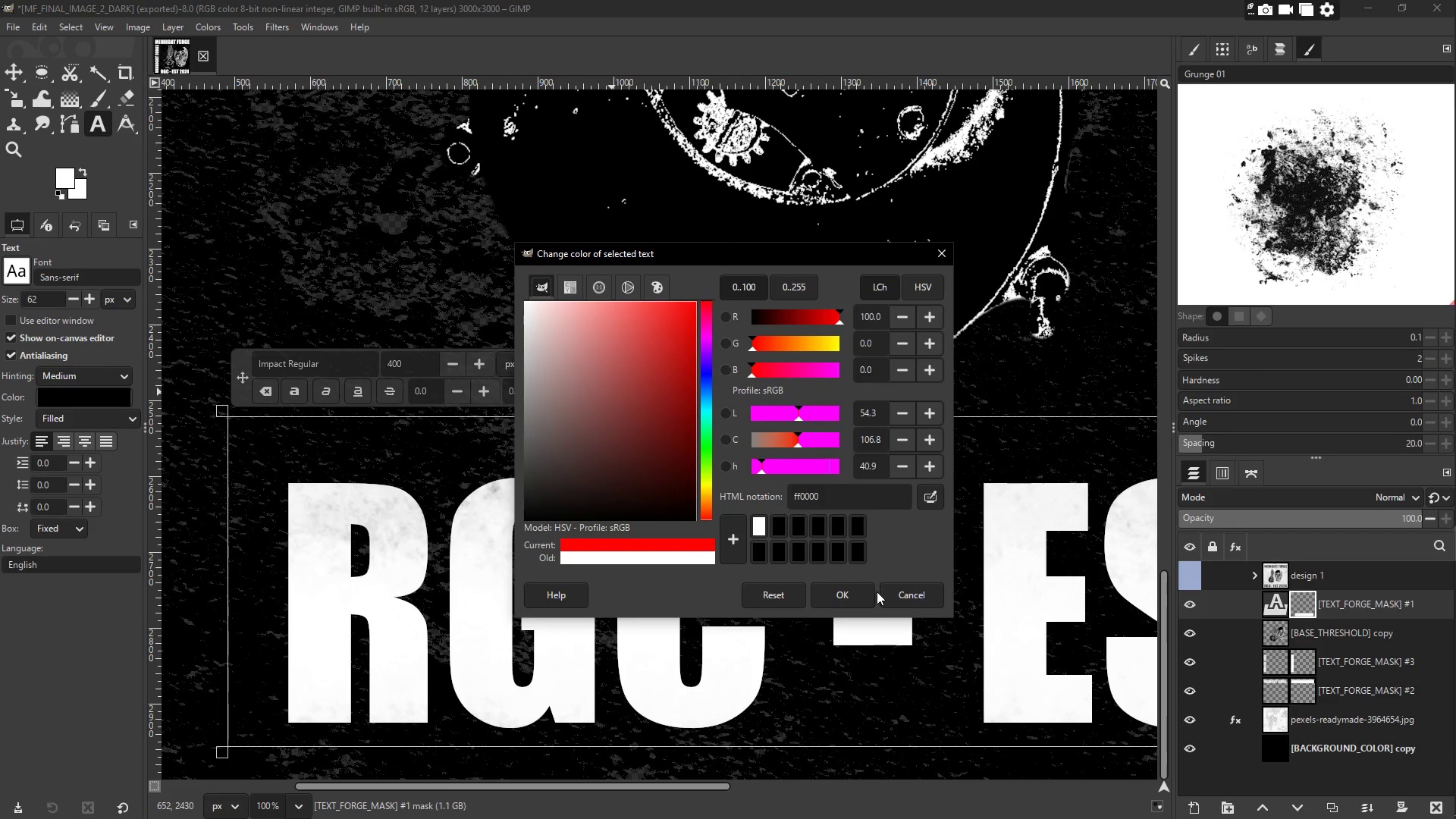 
left_click([855, 590])
 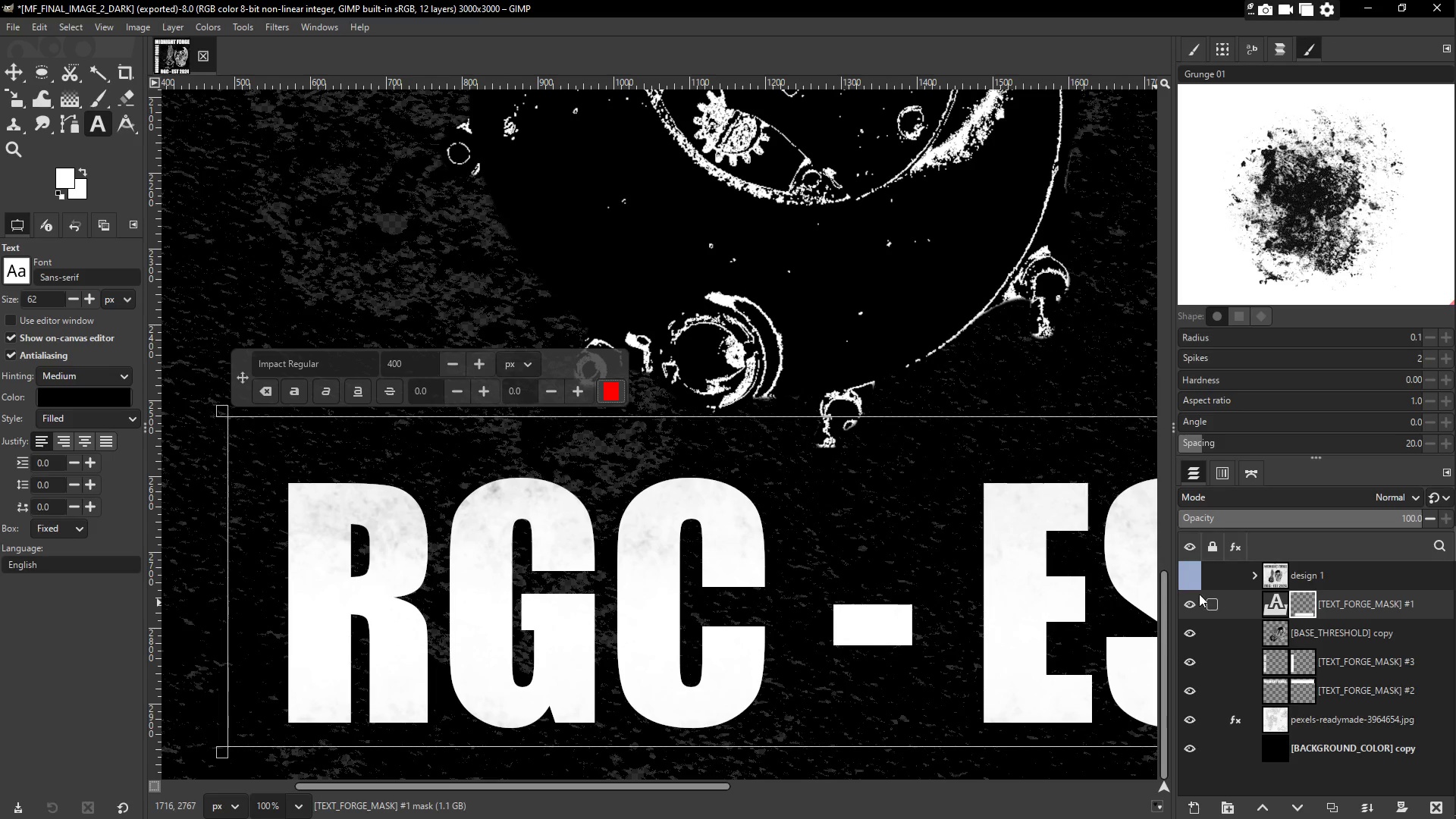 
key(Control+Z)
 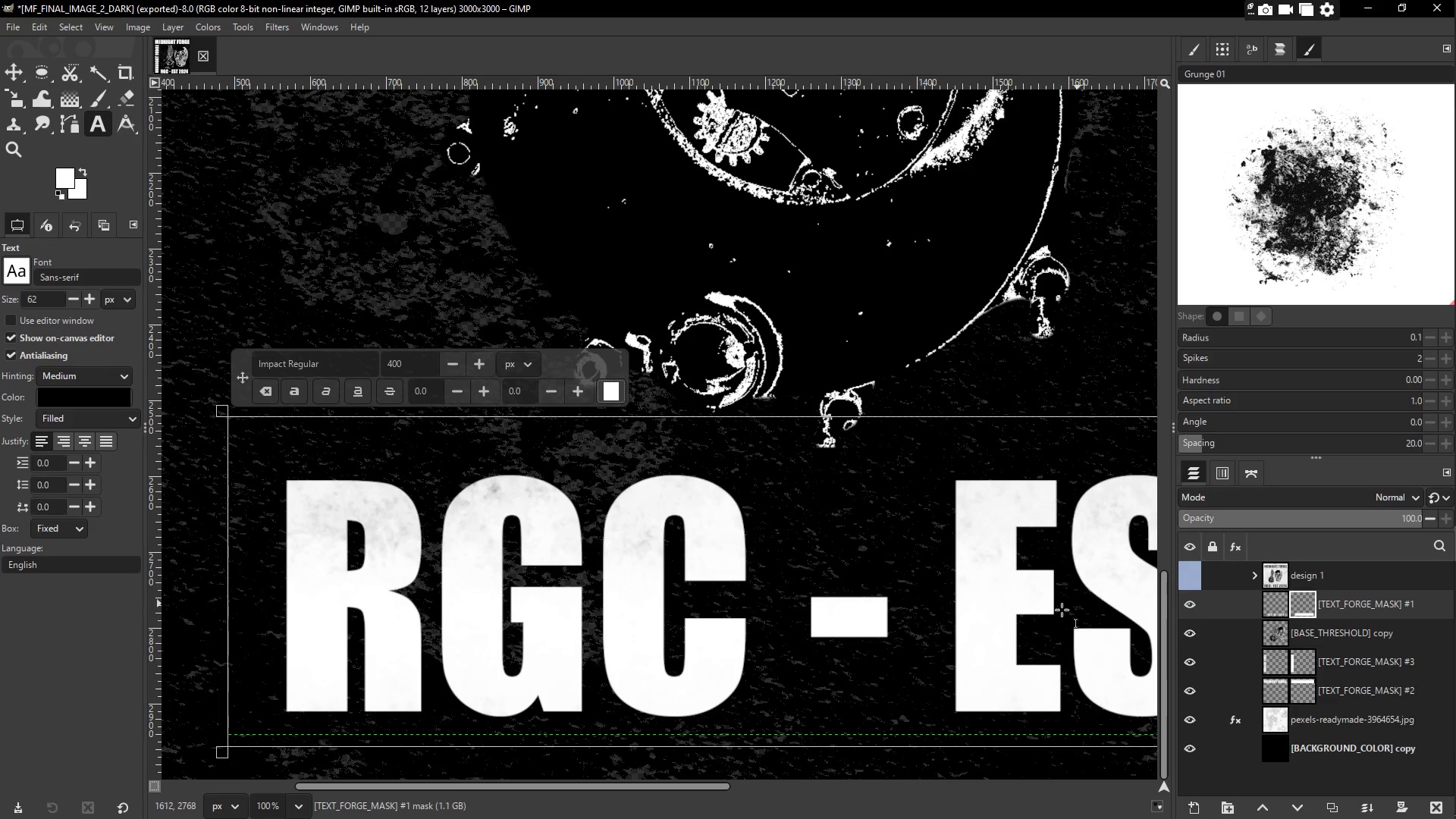 
scroll: coordinate [1056, 612], scroll_direction: down, amount: 1.0
 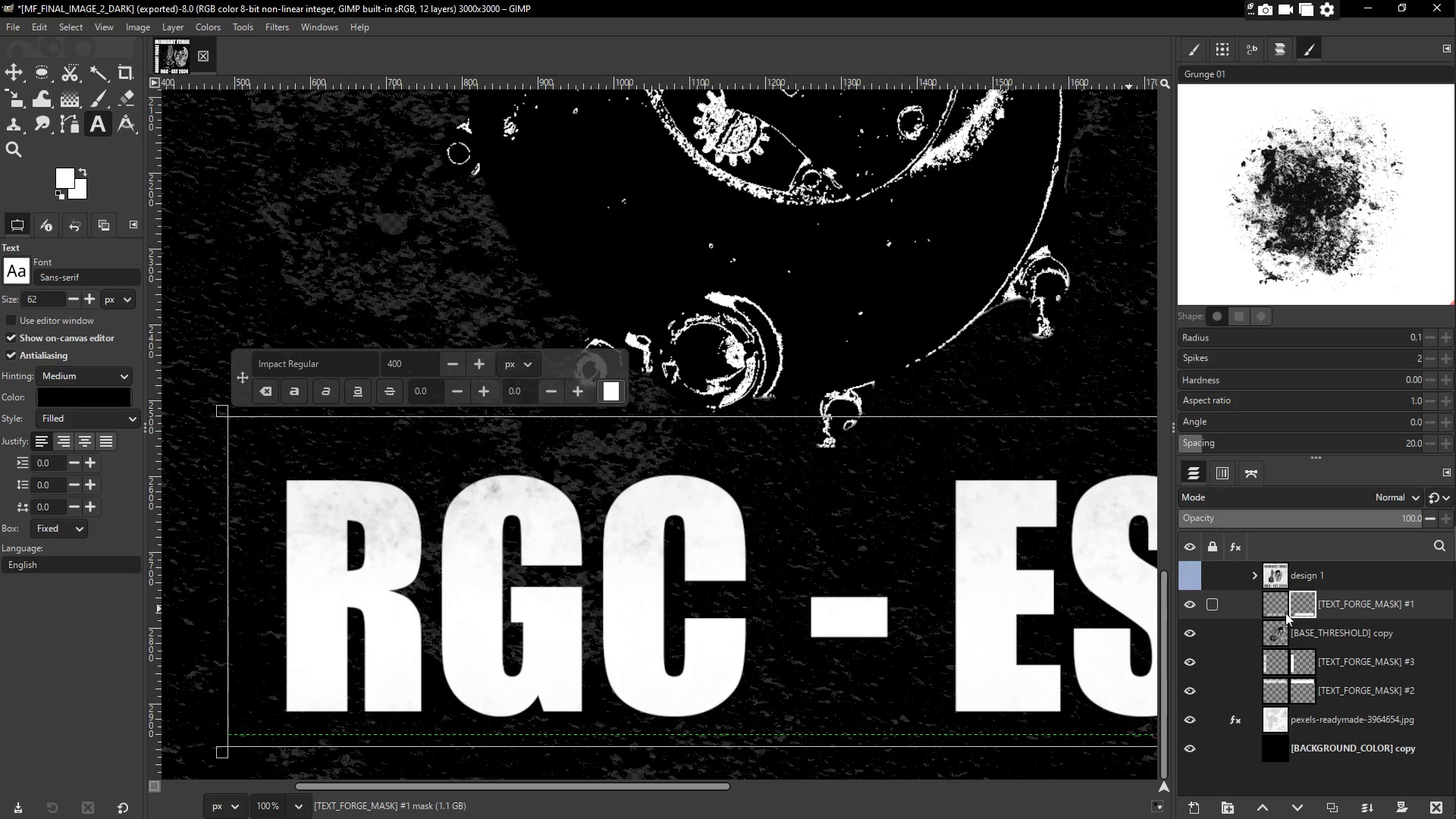 
left_click([1282, 610])
 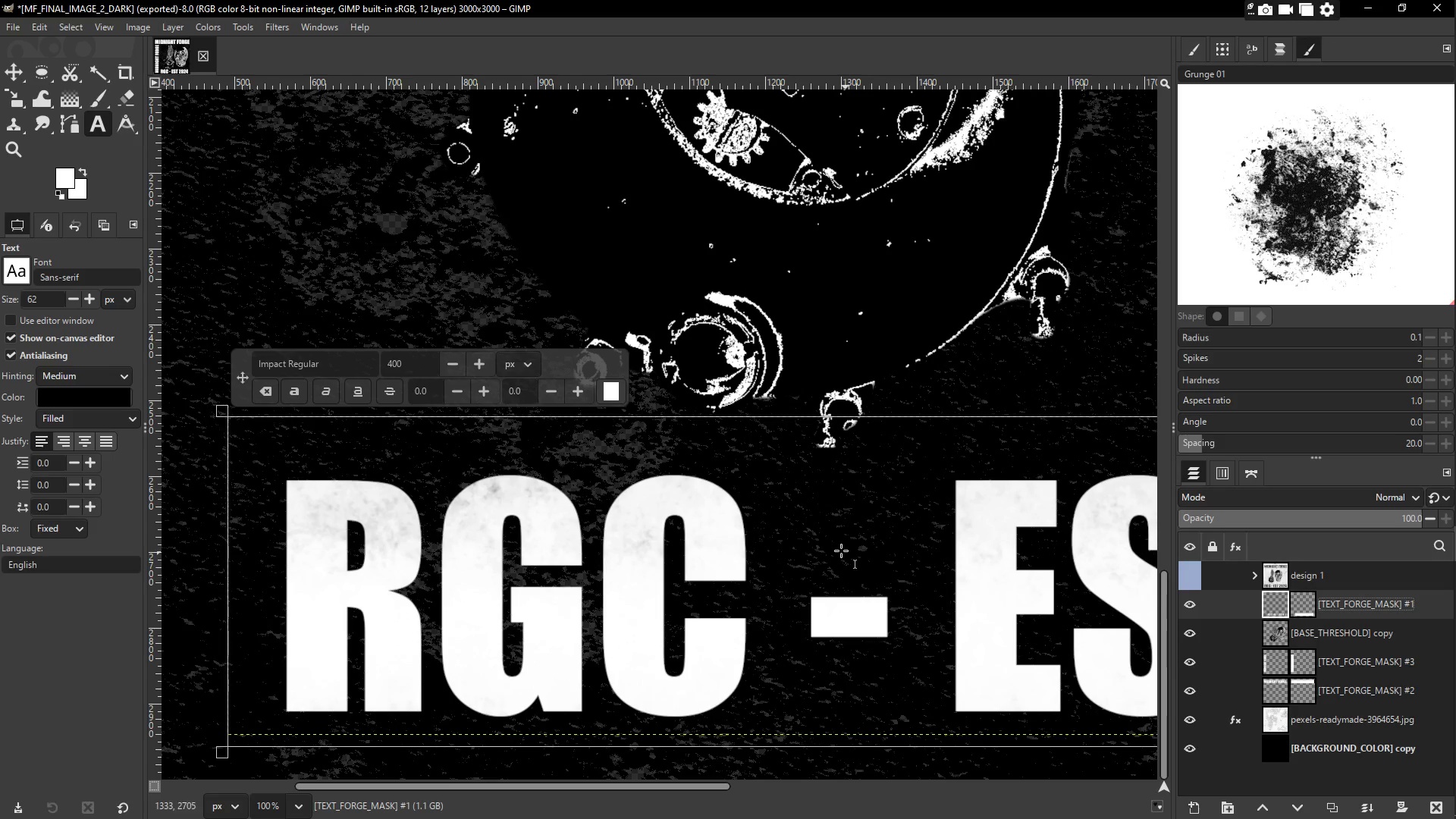 
scroll: coordinate [849, 548], scroll_direction: down, amount: 2.0
 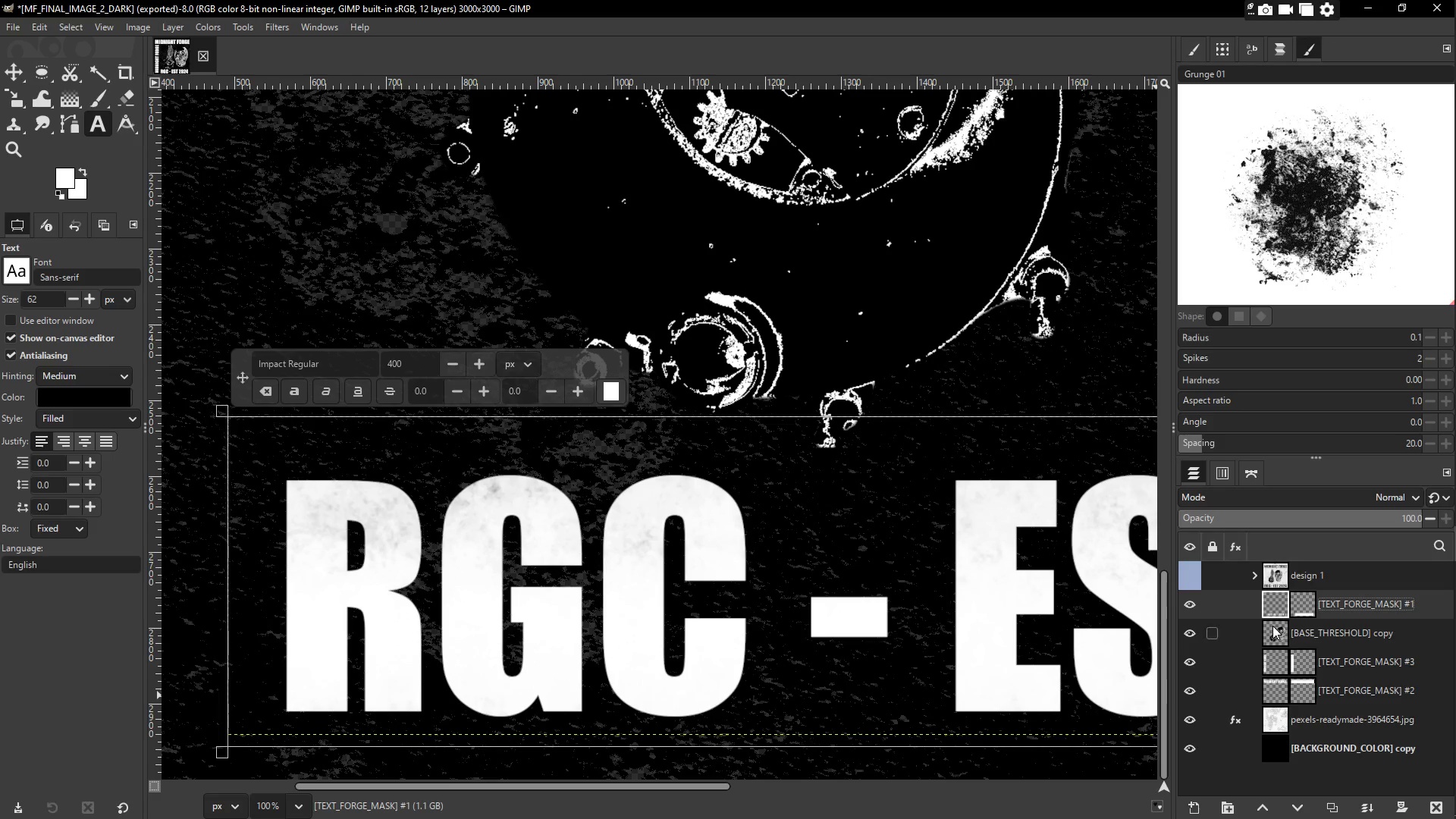 
wait(6.07)
 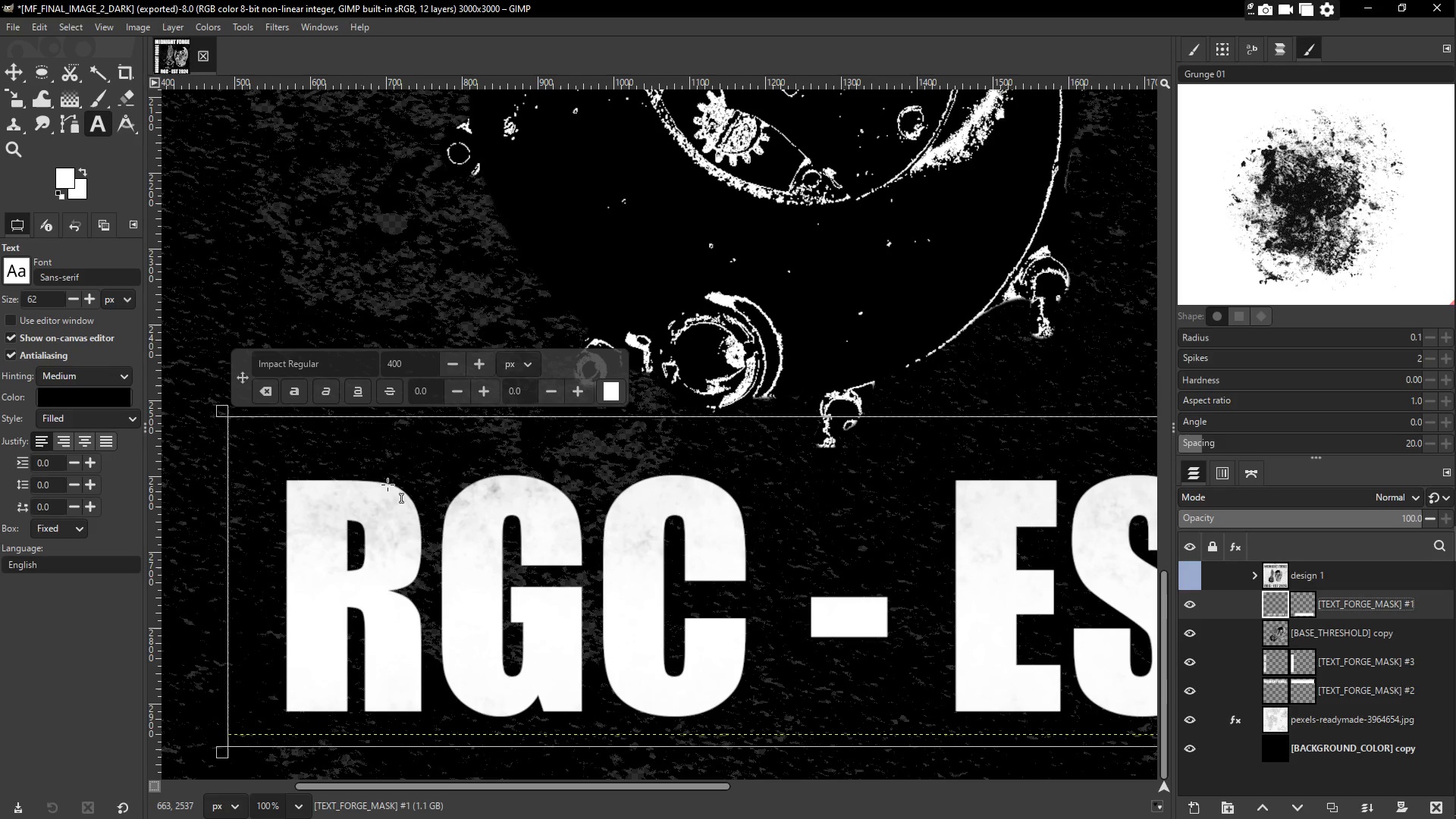 
left_click([1414, 493])
 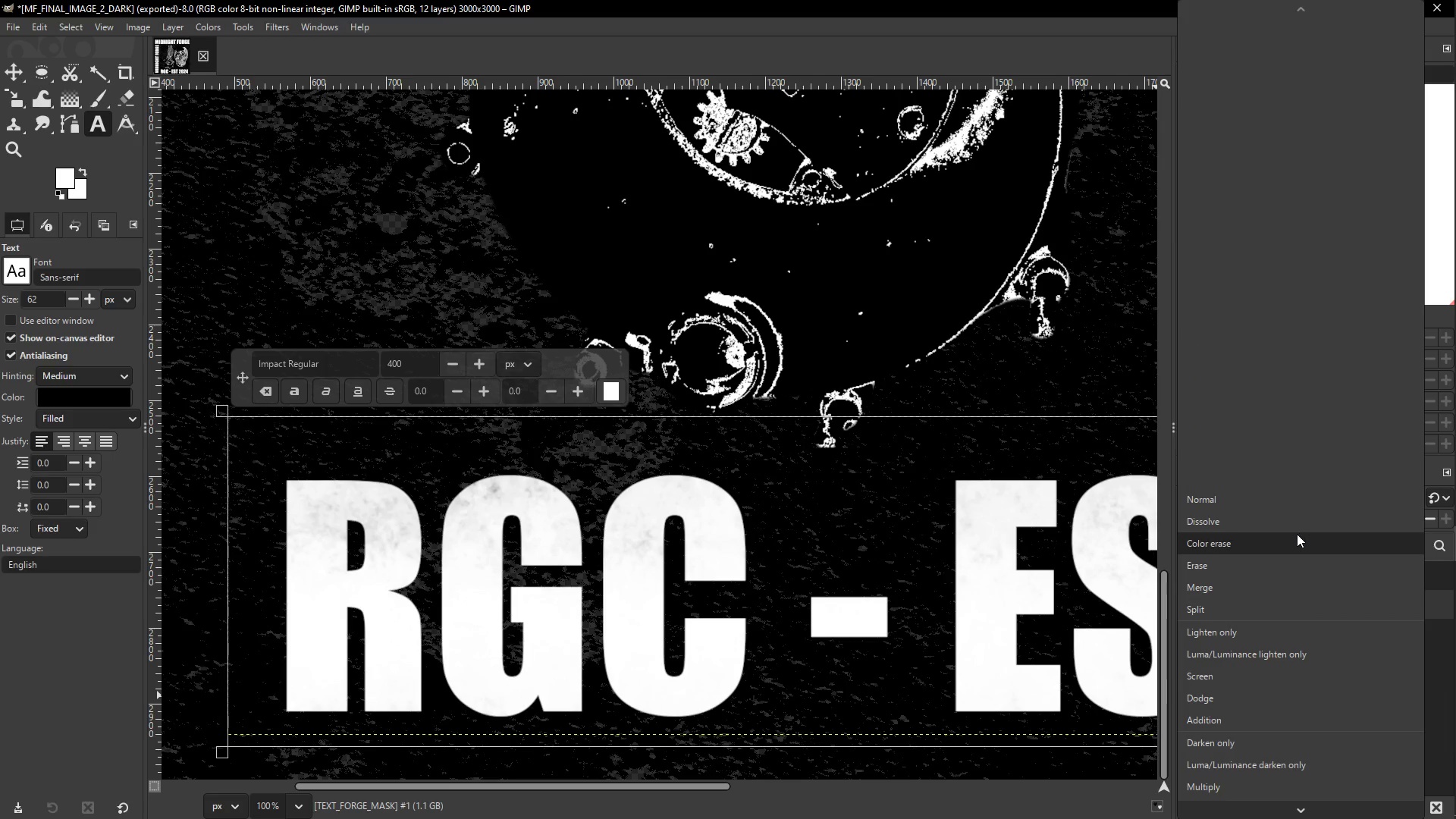 
left_click([1269, 523])
 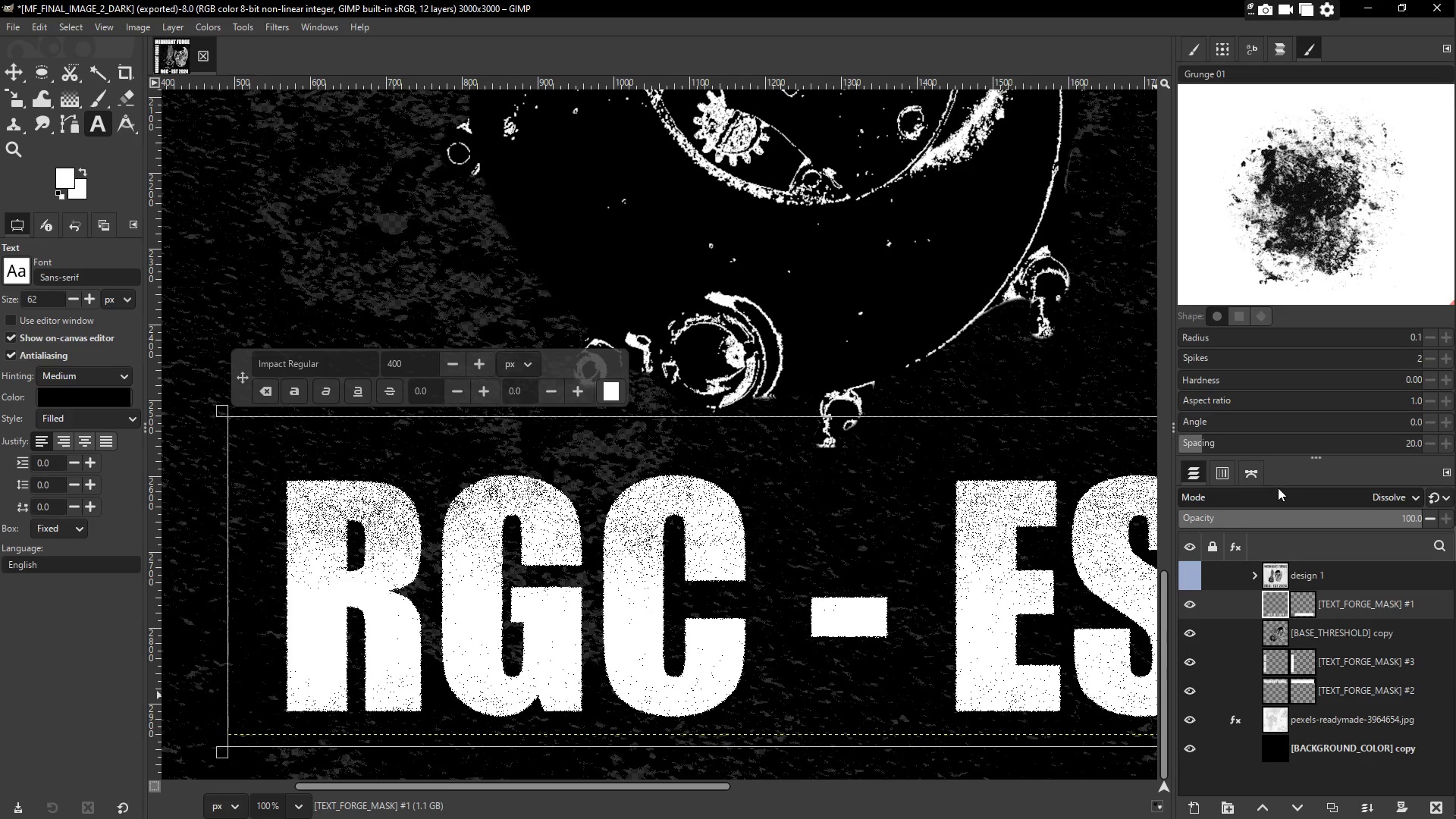 
left_click([1280, 498])
 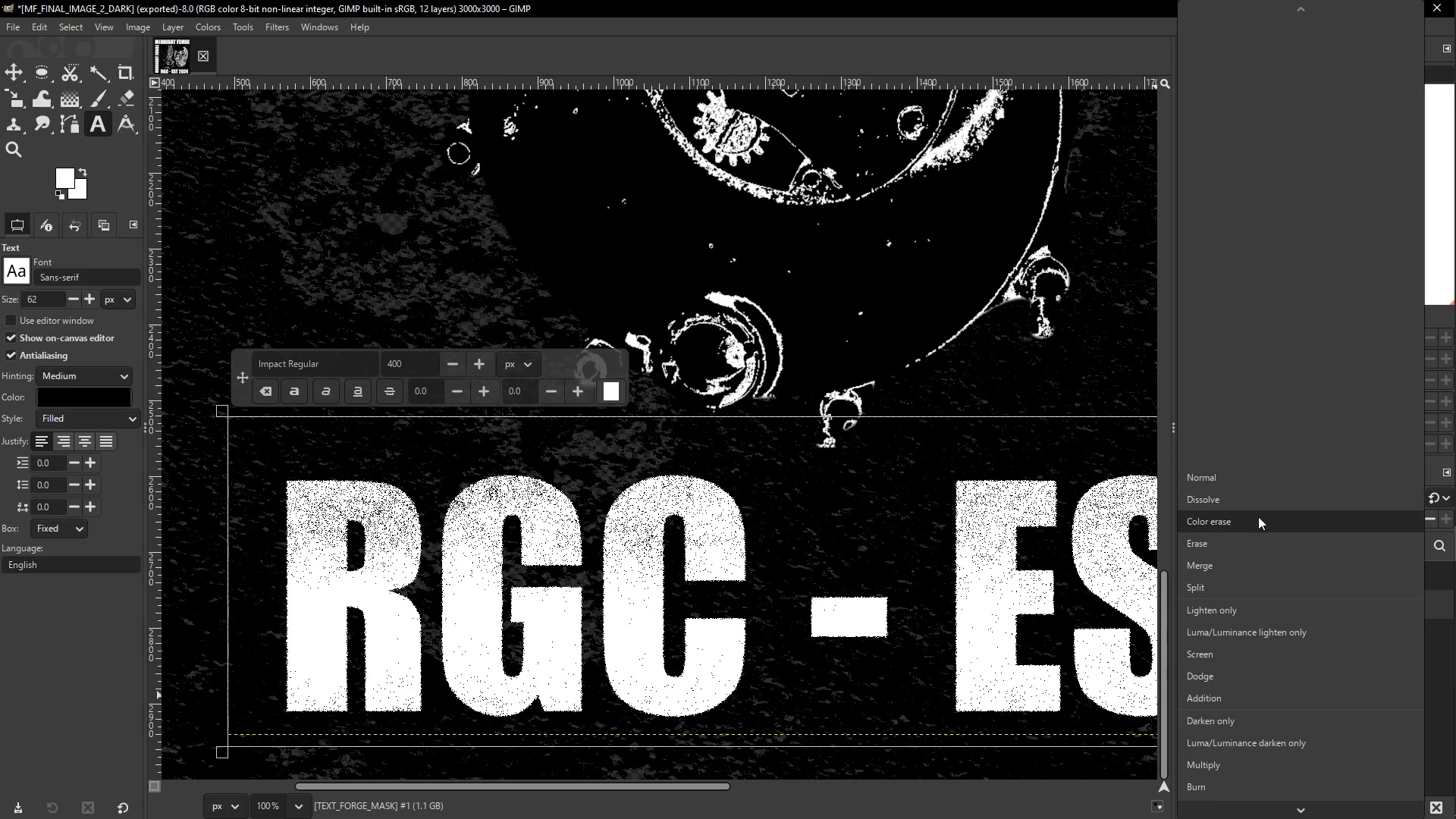 
left_click([1258, 516])
 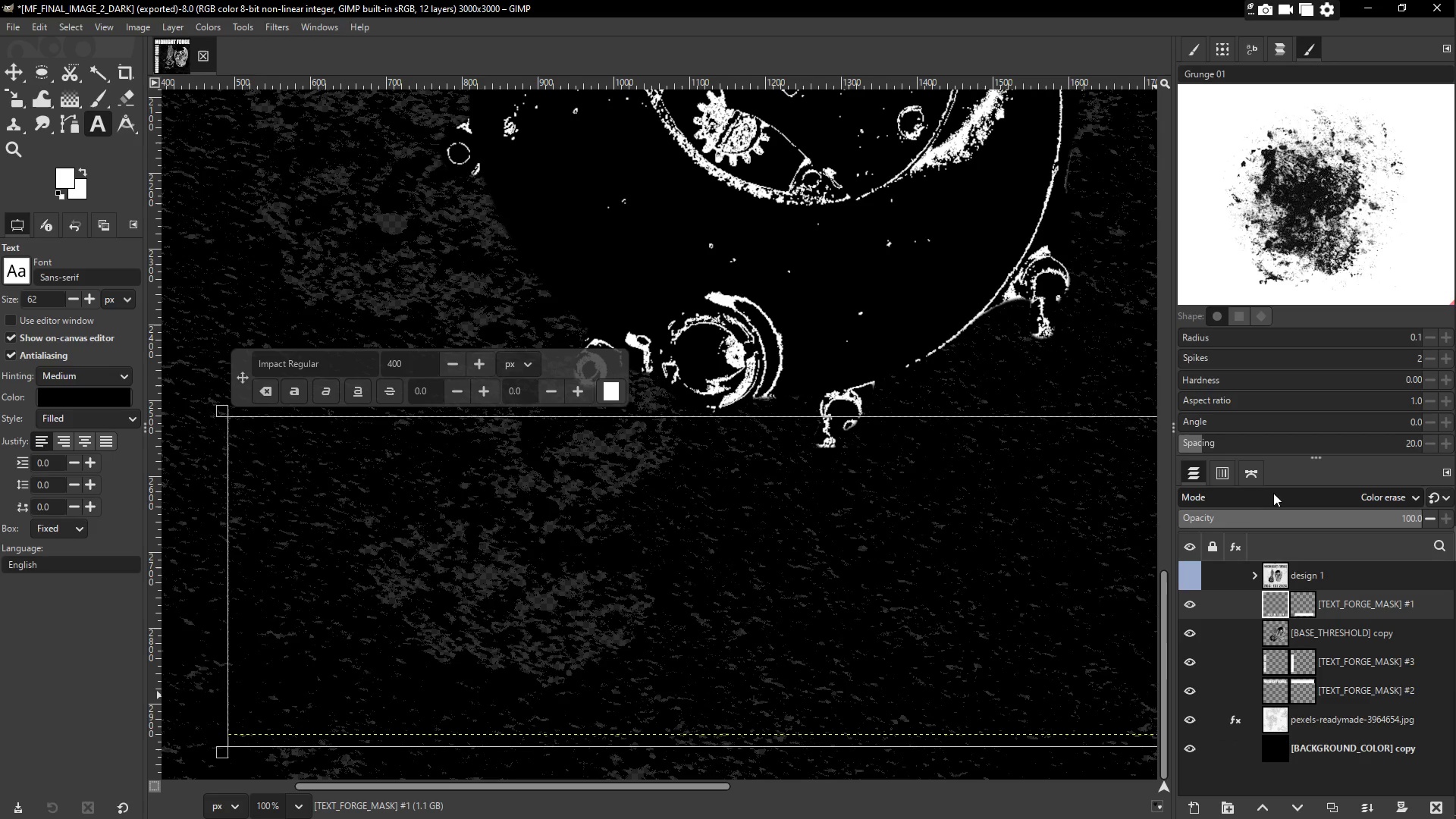 
left_click([1274, 503])
 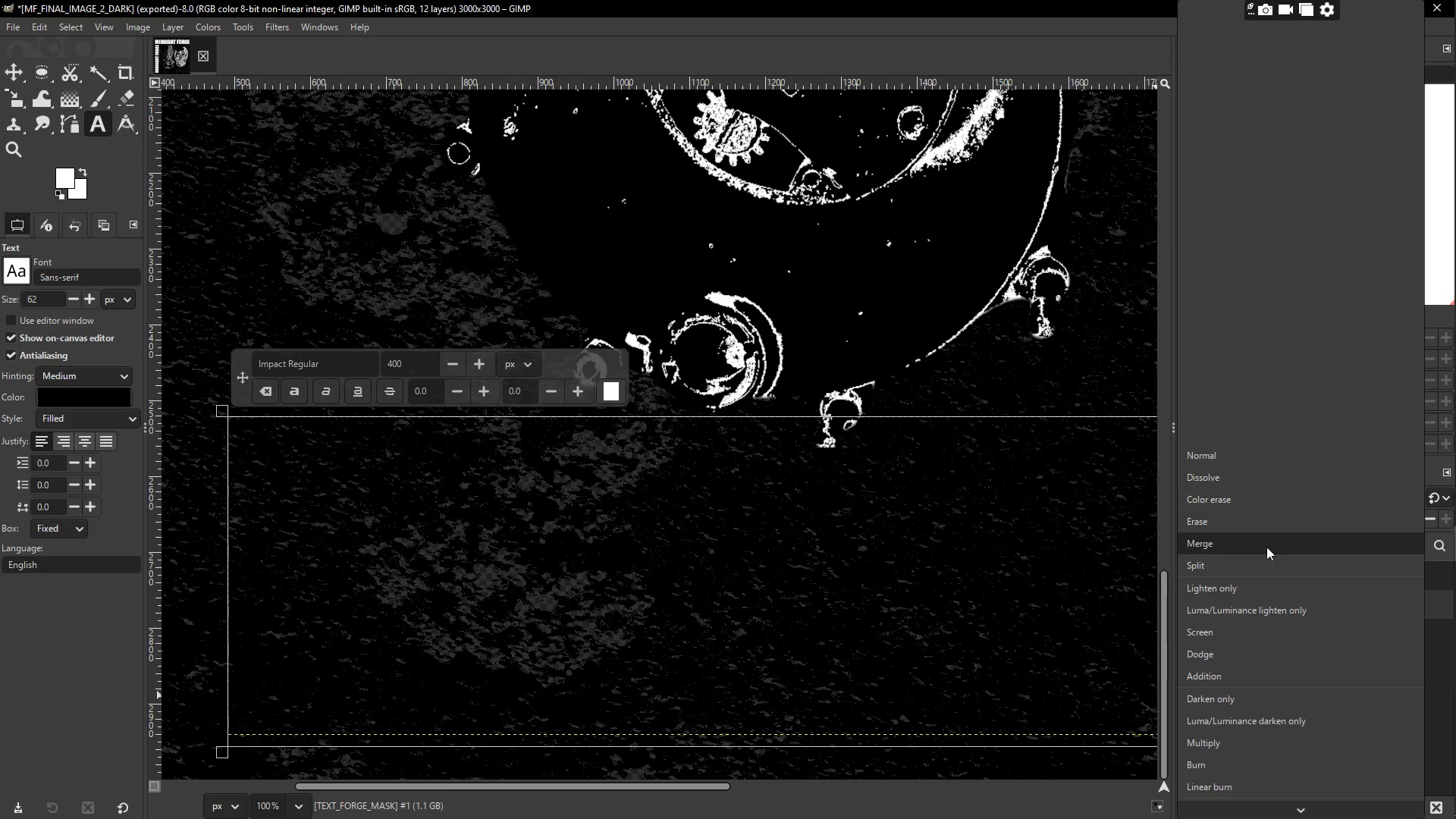 
left_click([1266, 545])
 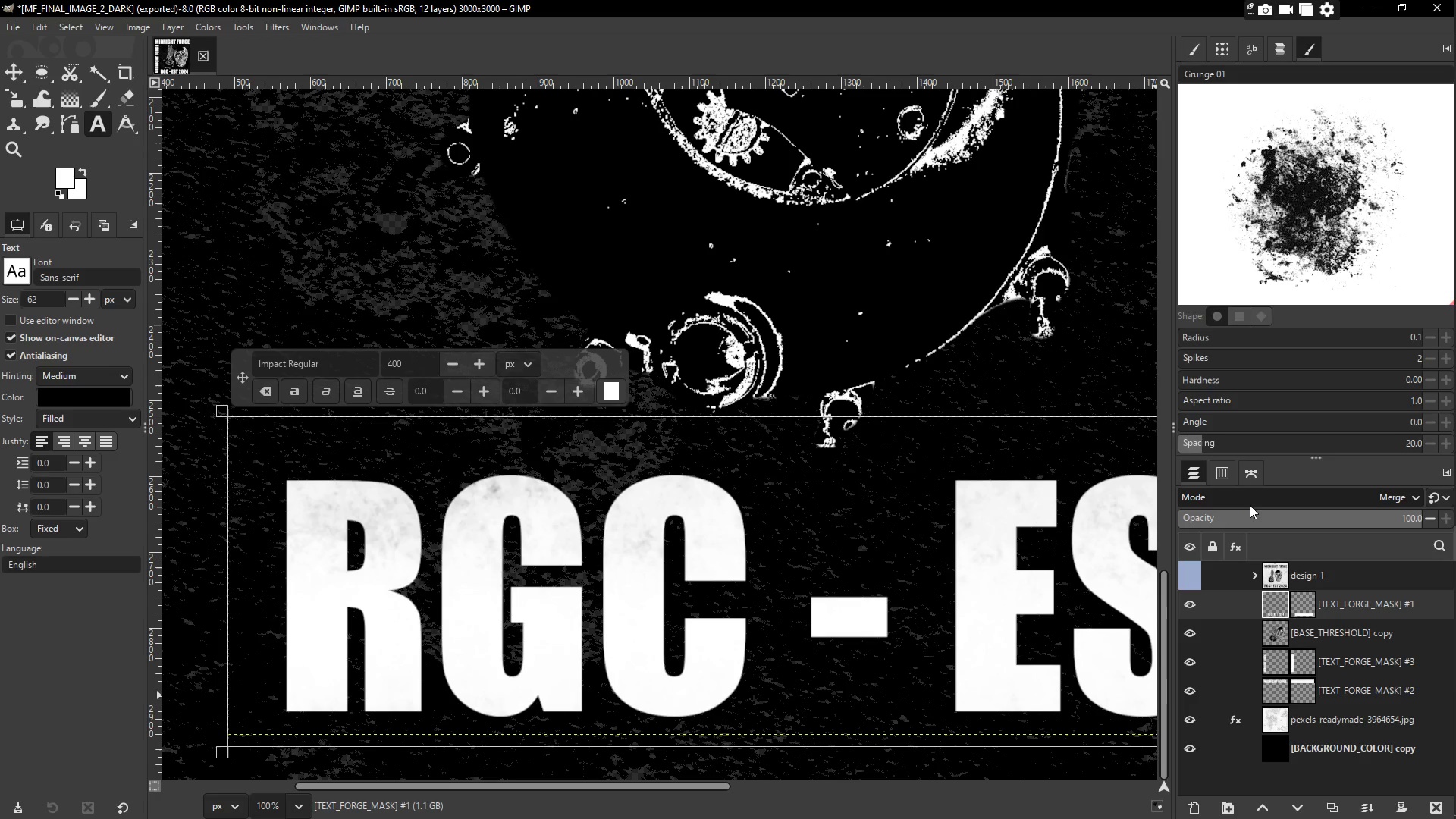 
left_click([1250, 497])
 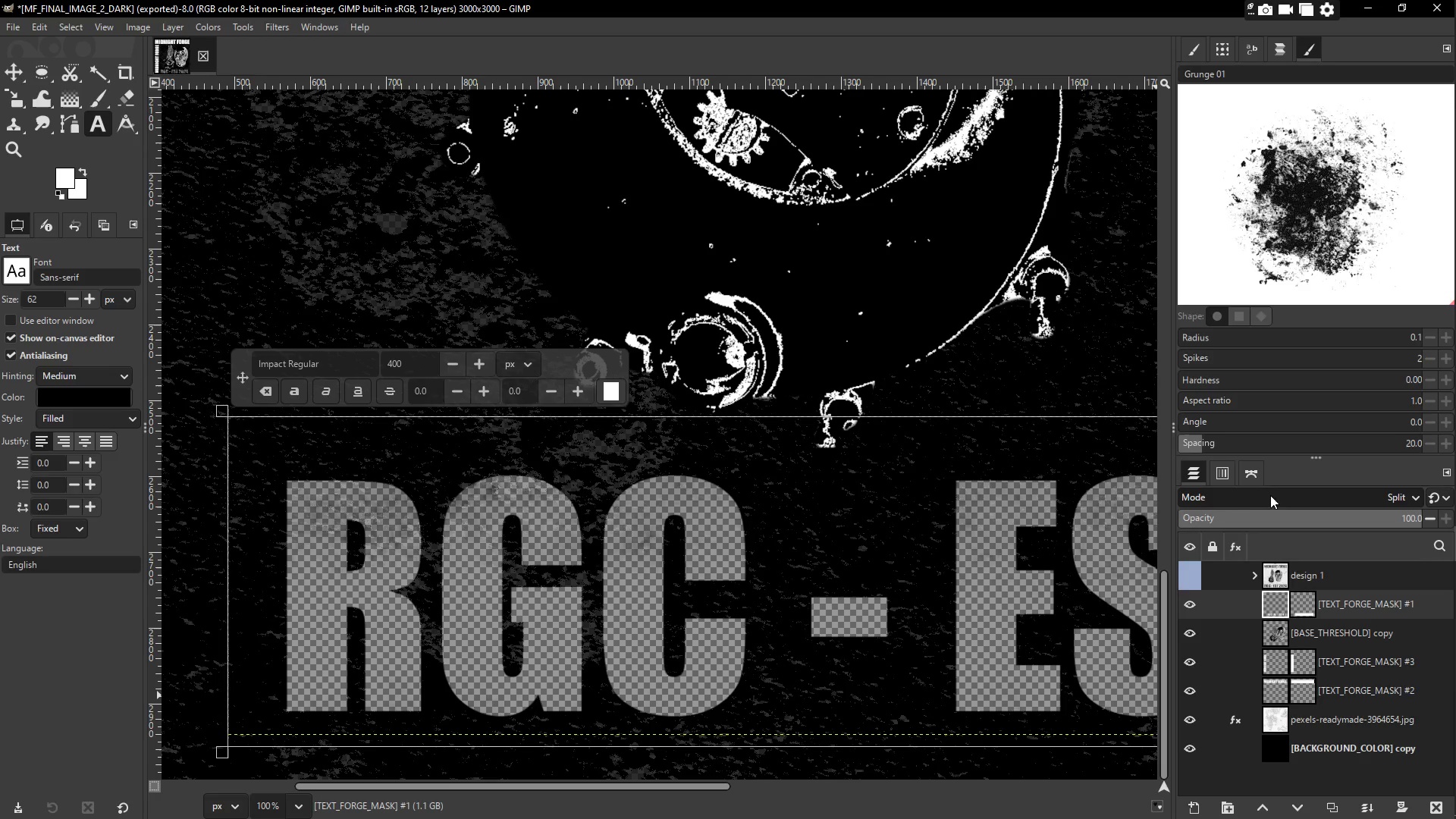 
left_click([1279, 498])
 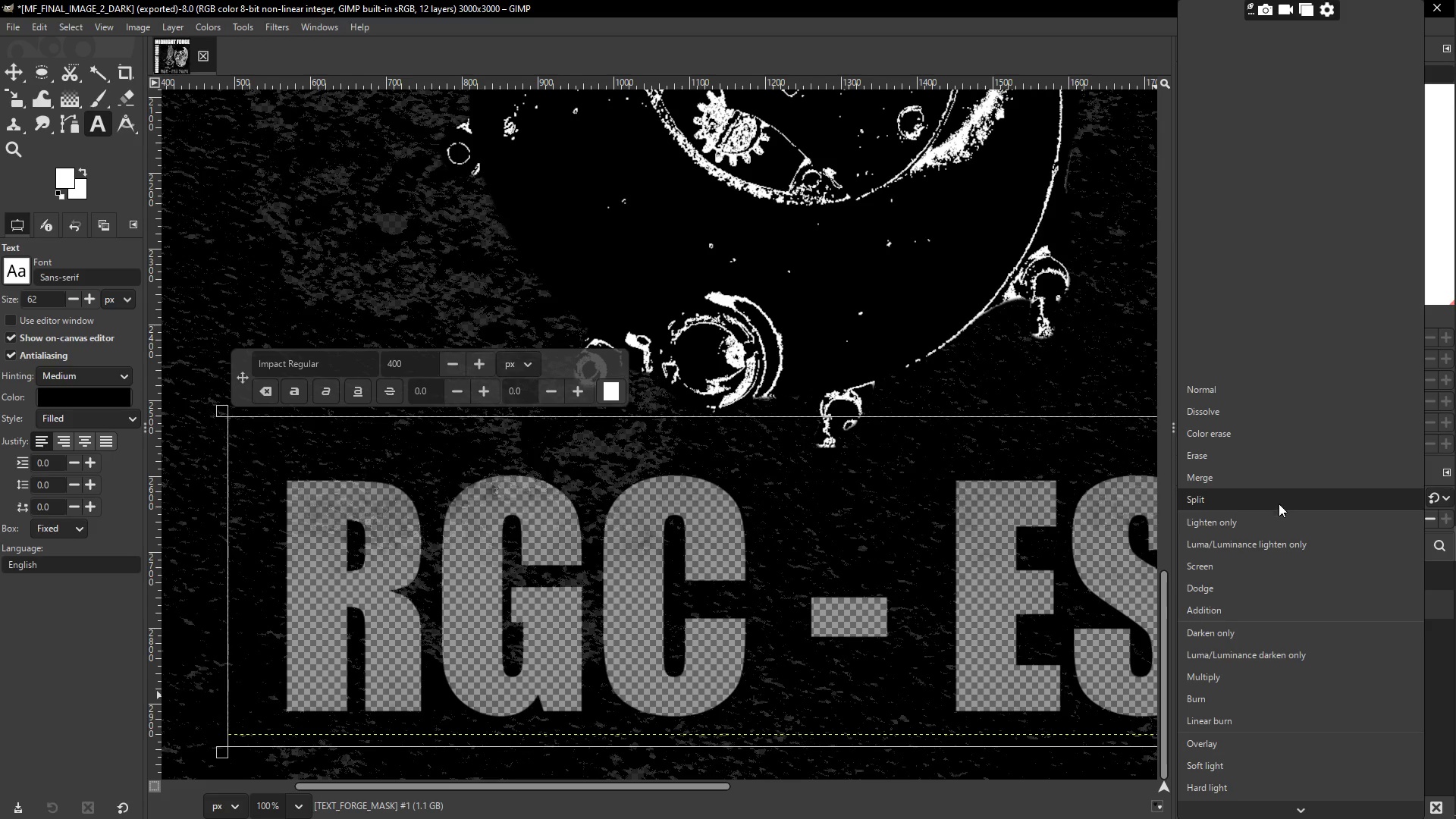 
left_click([1271, 522])
 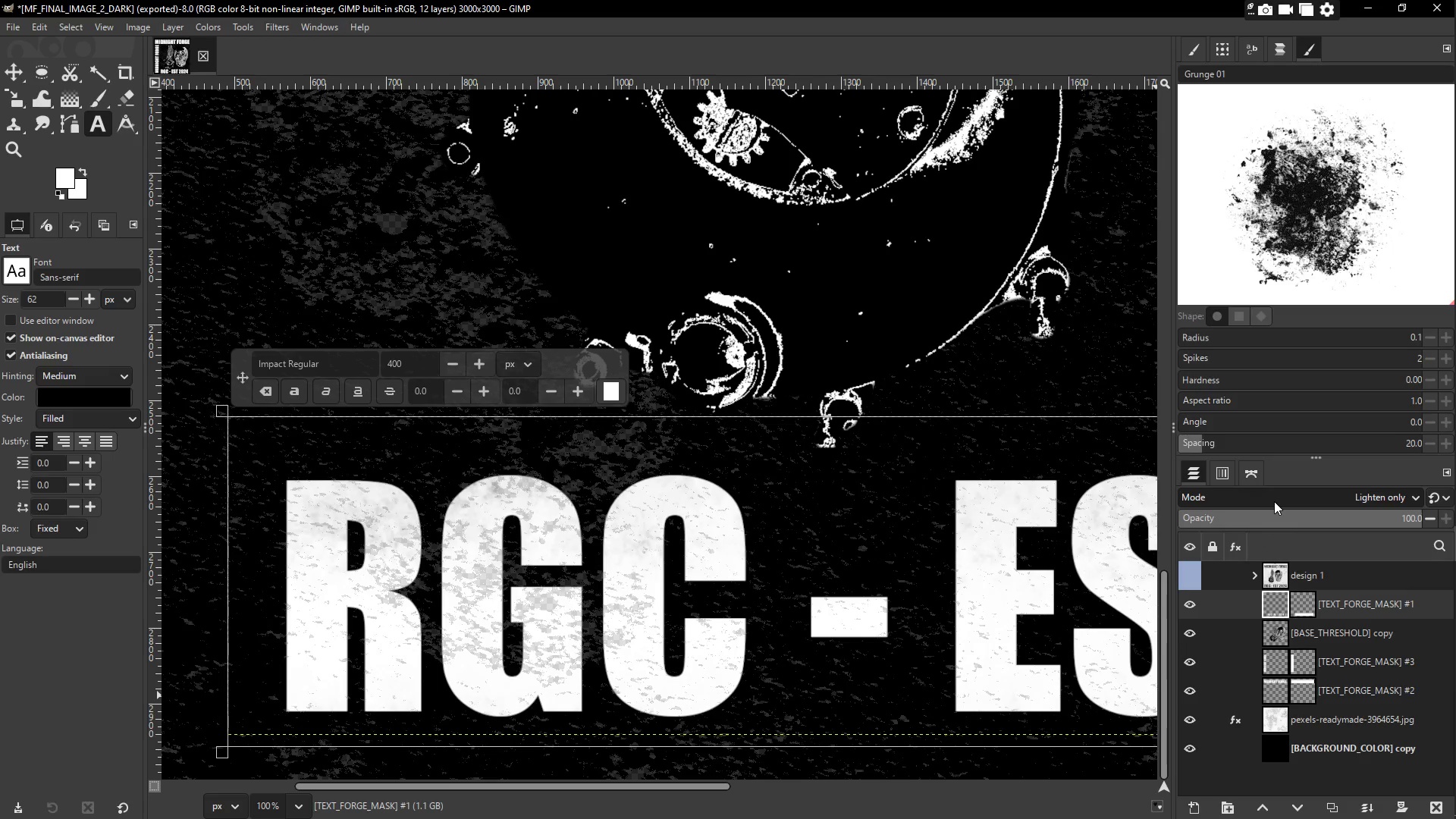 
left_click([1275, 501])
 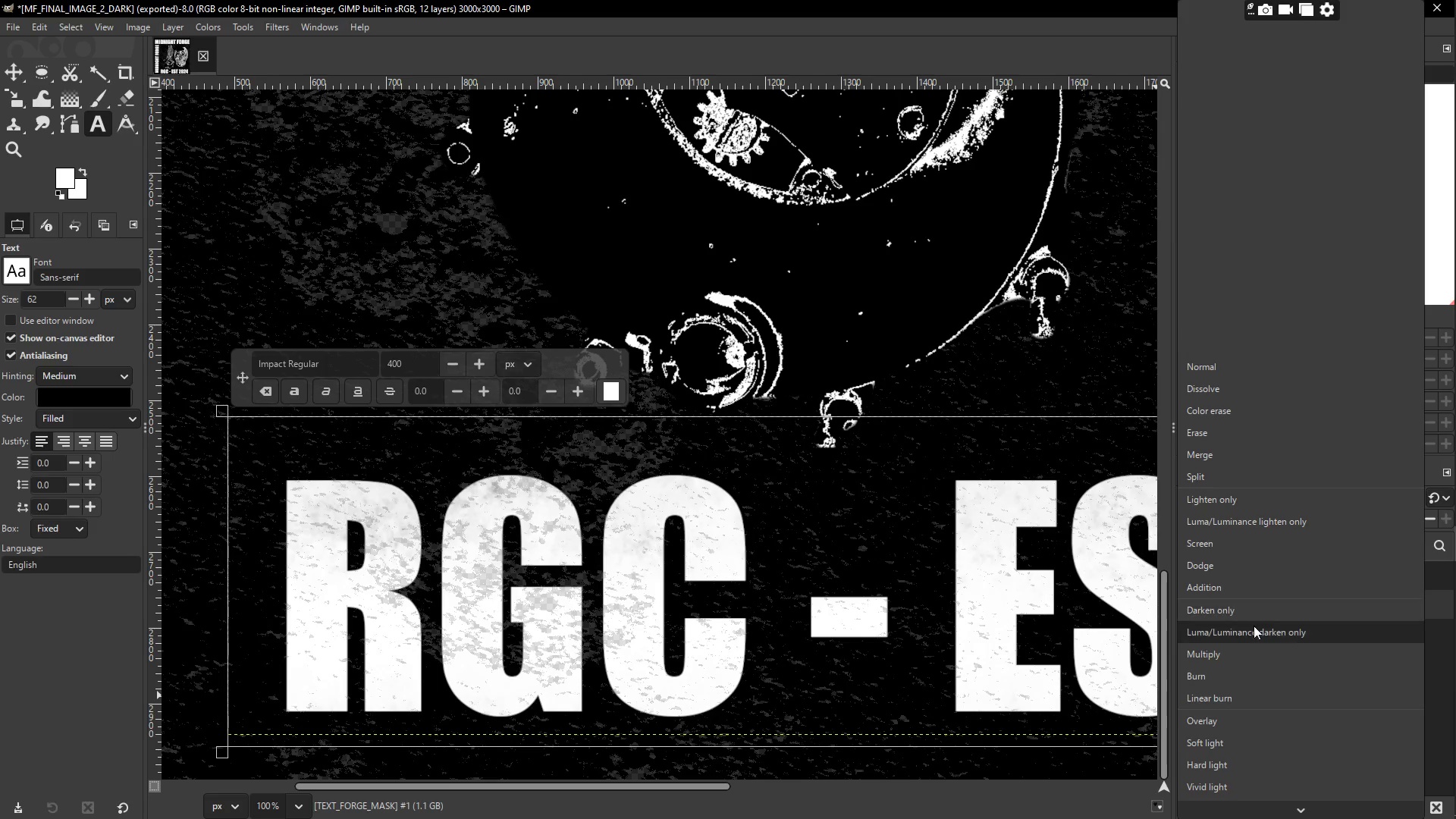 
left_click([1250, 612])
 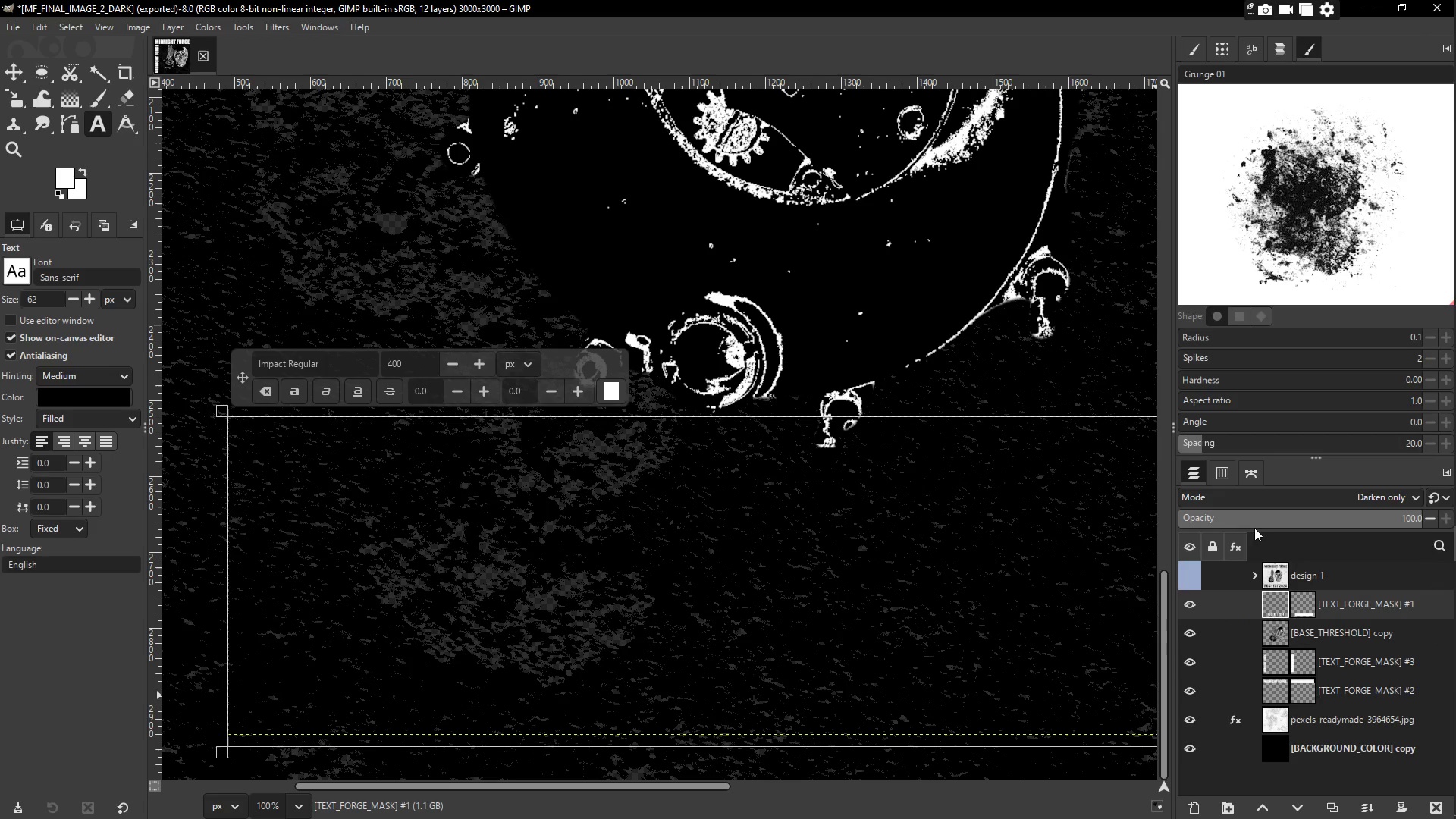 
left_click([1253, 519])
 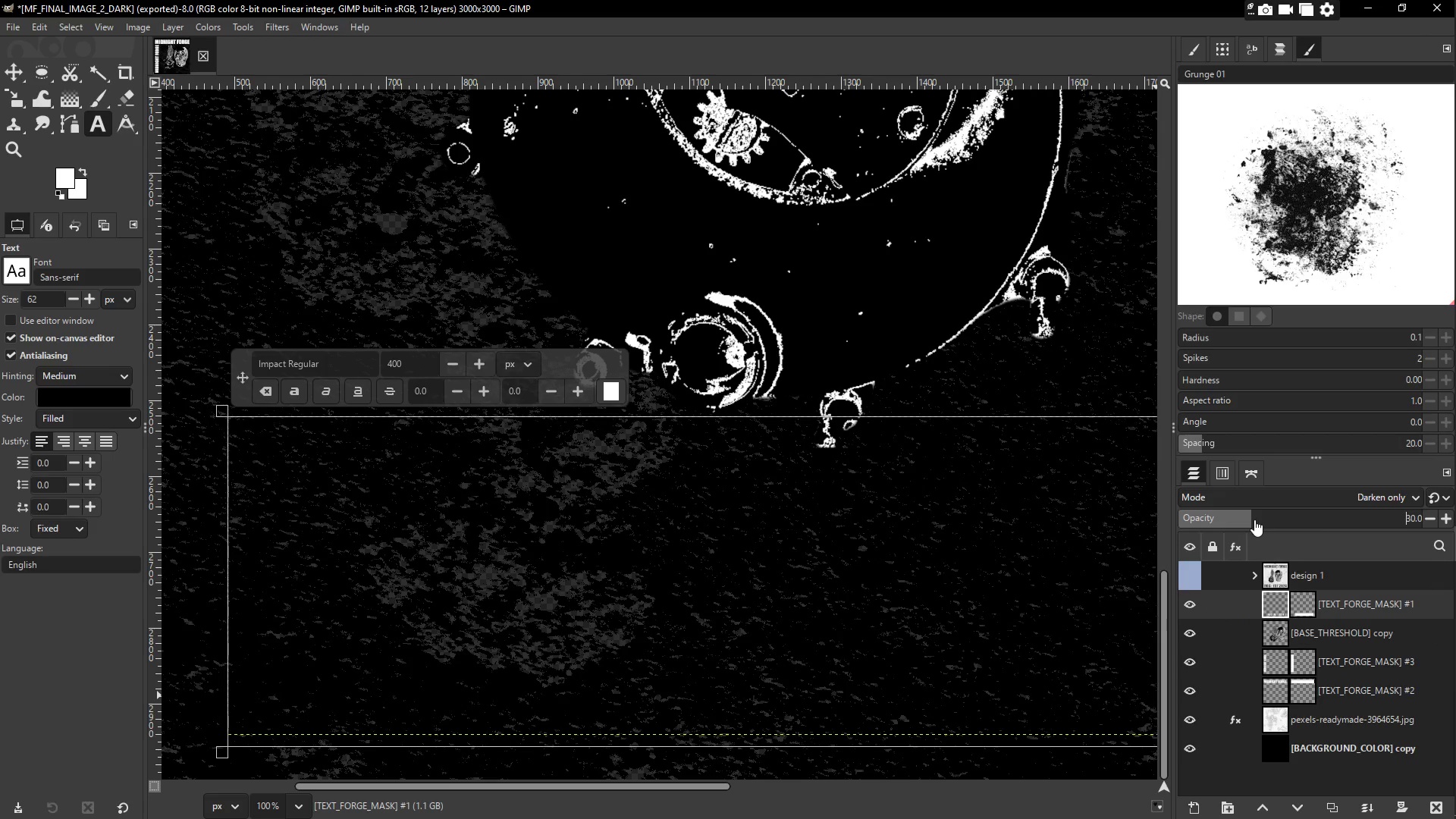 
left_click_drag(start_coordinate=[1315, 519], to_coordinate=[1442, 523])
 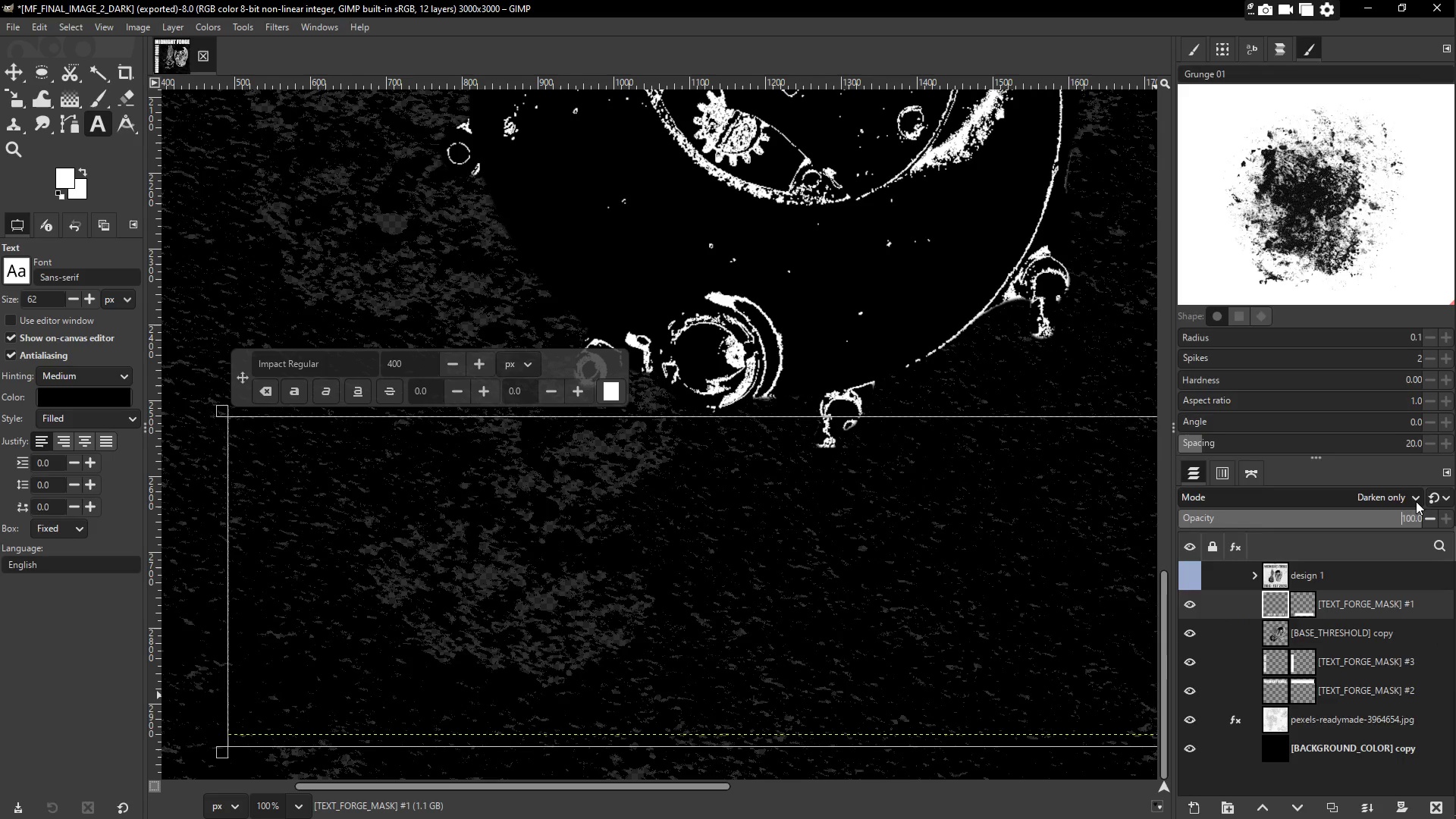 
left_click([1414, 497])
 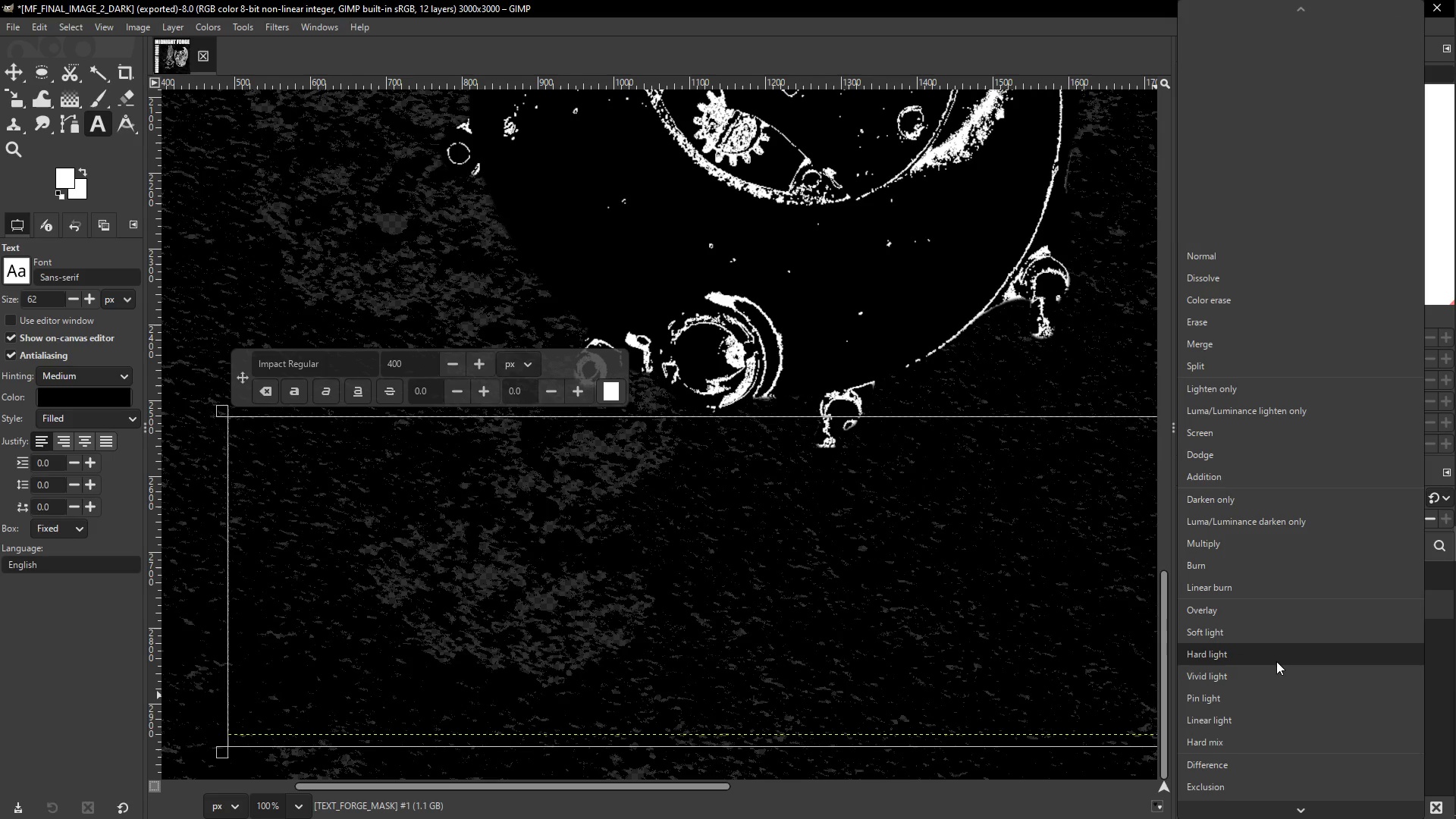 
left_click([1276, 660])
 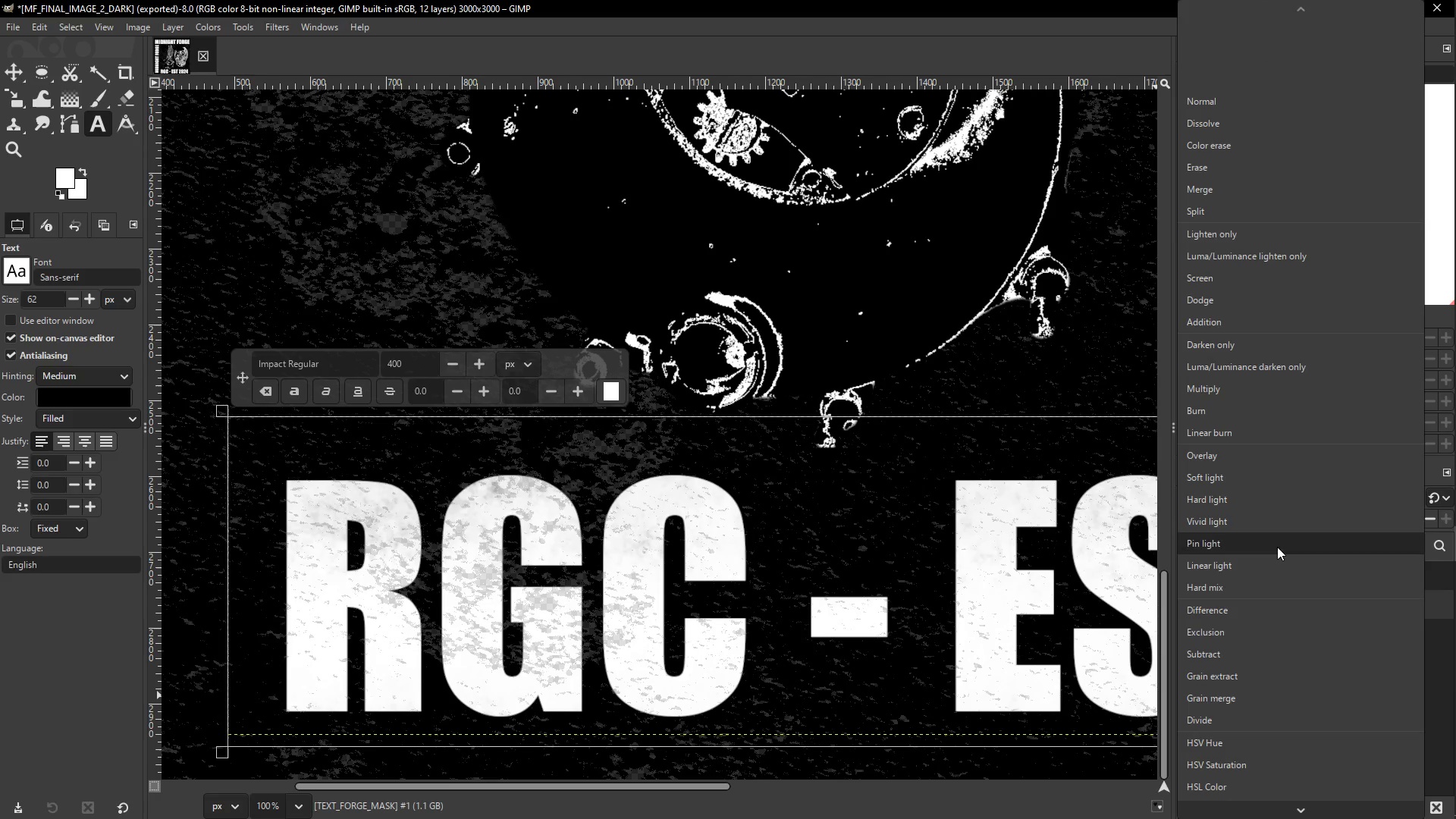 
left_click([1259, 605])
 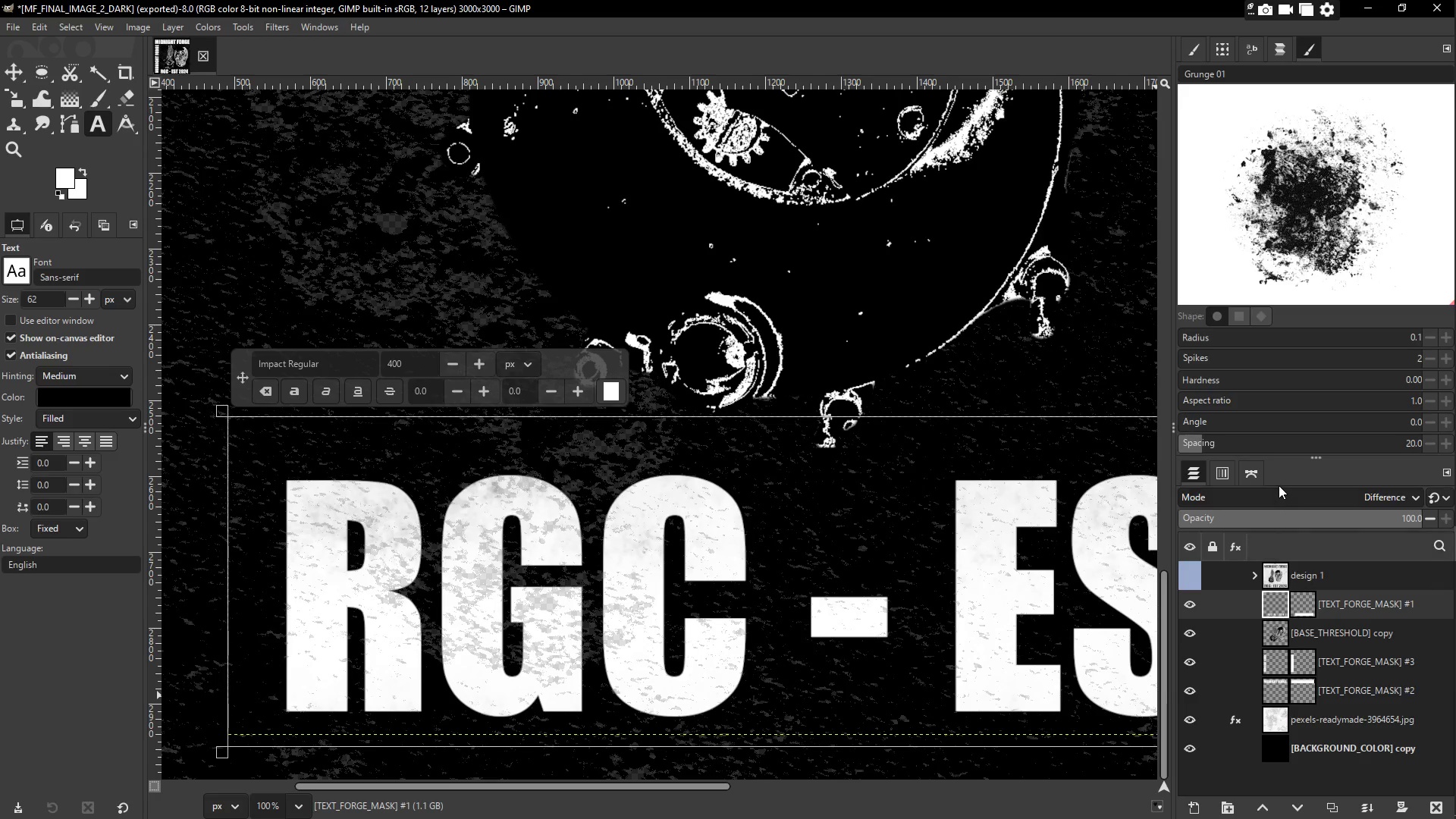 
left_click([1288, 501])
 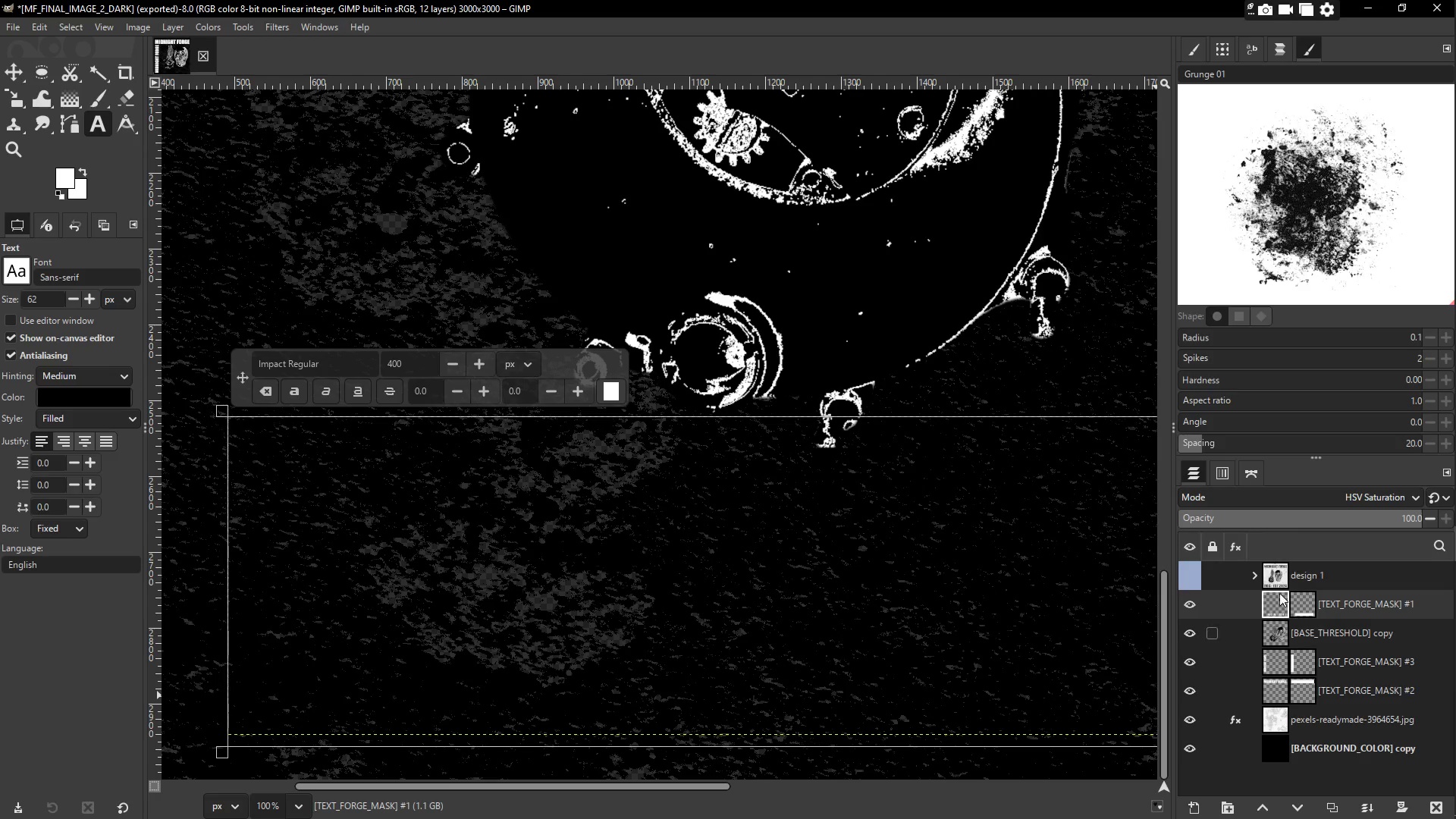 
left_click([1298, 506])
 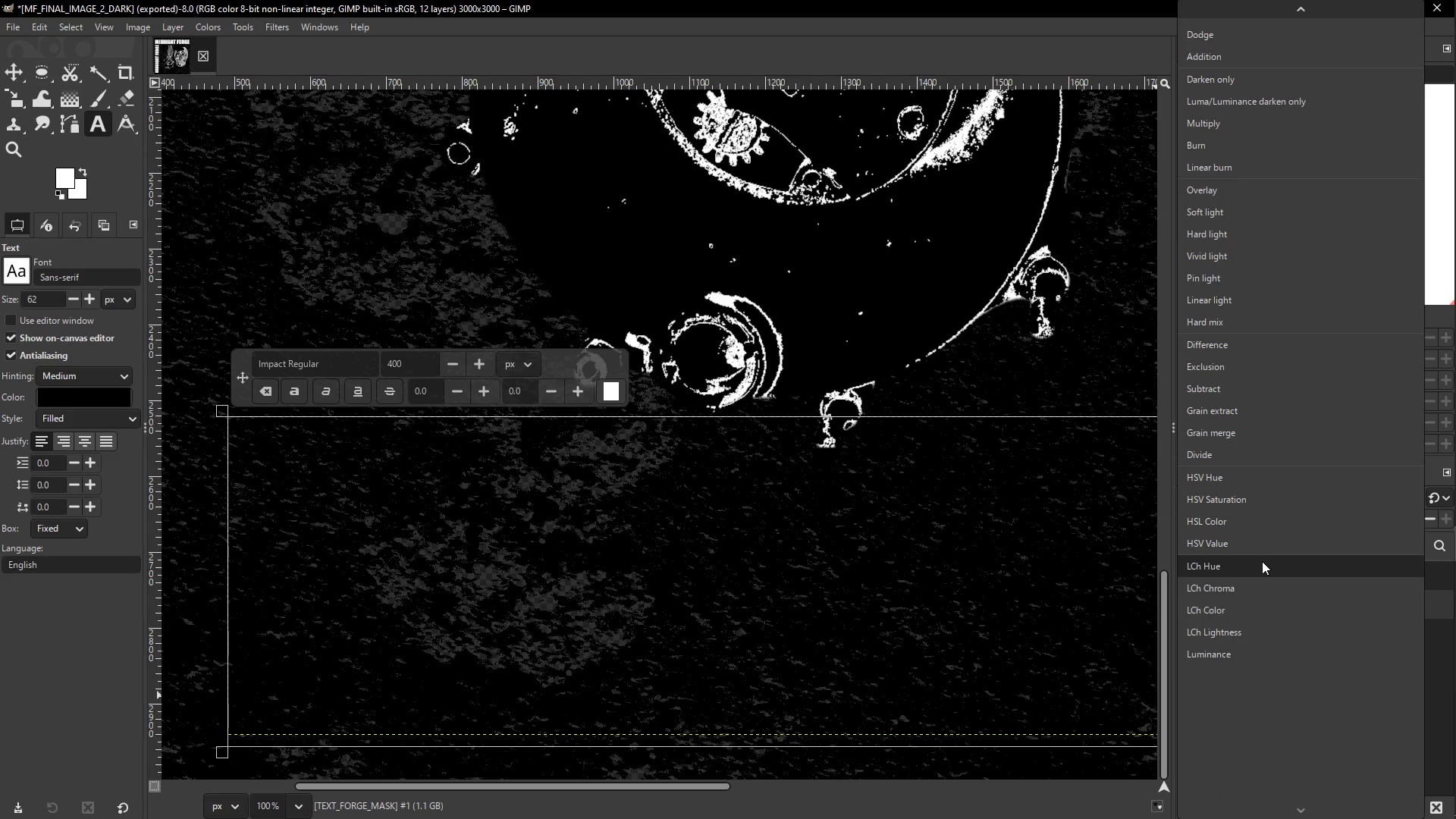 
left_click([1260, 568])
 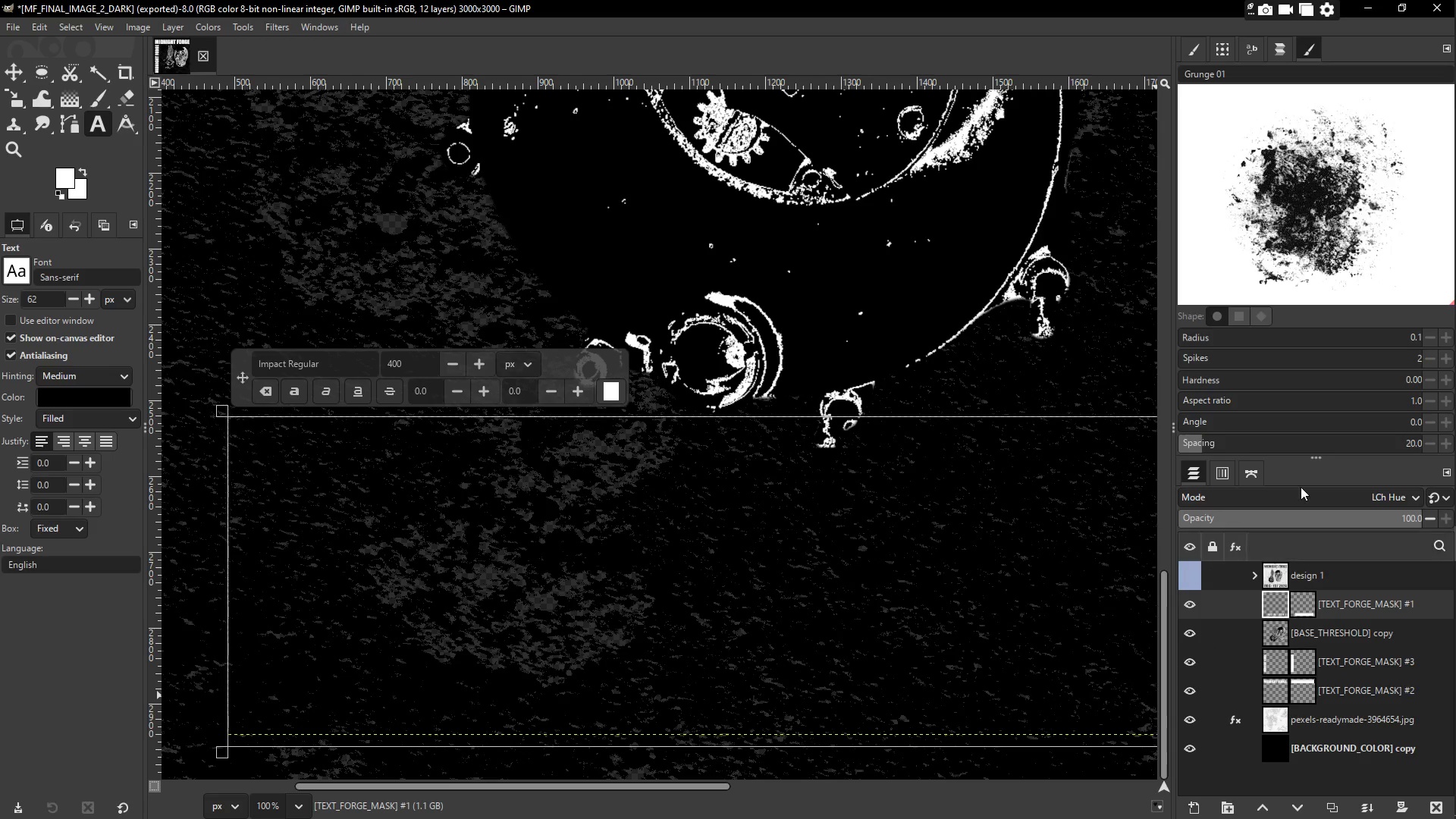 
left_click([1301, 503])
 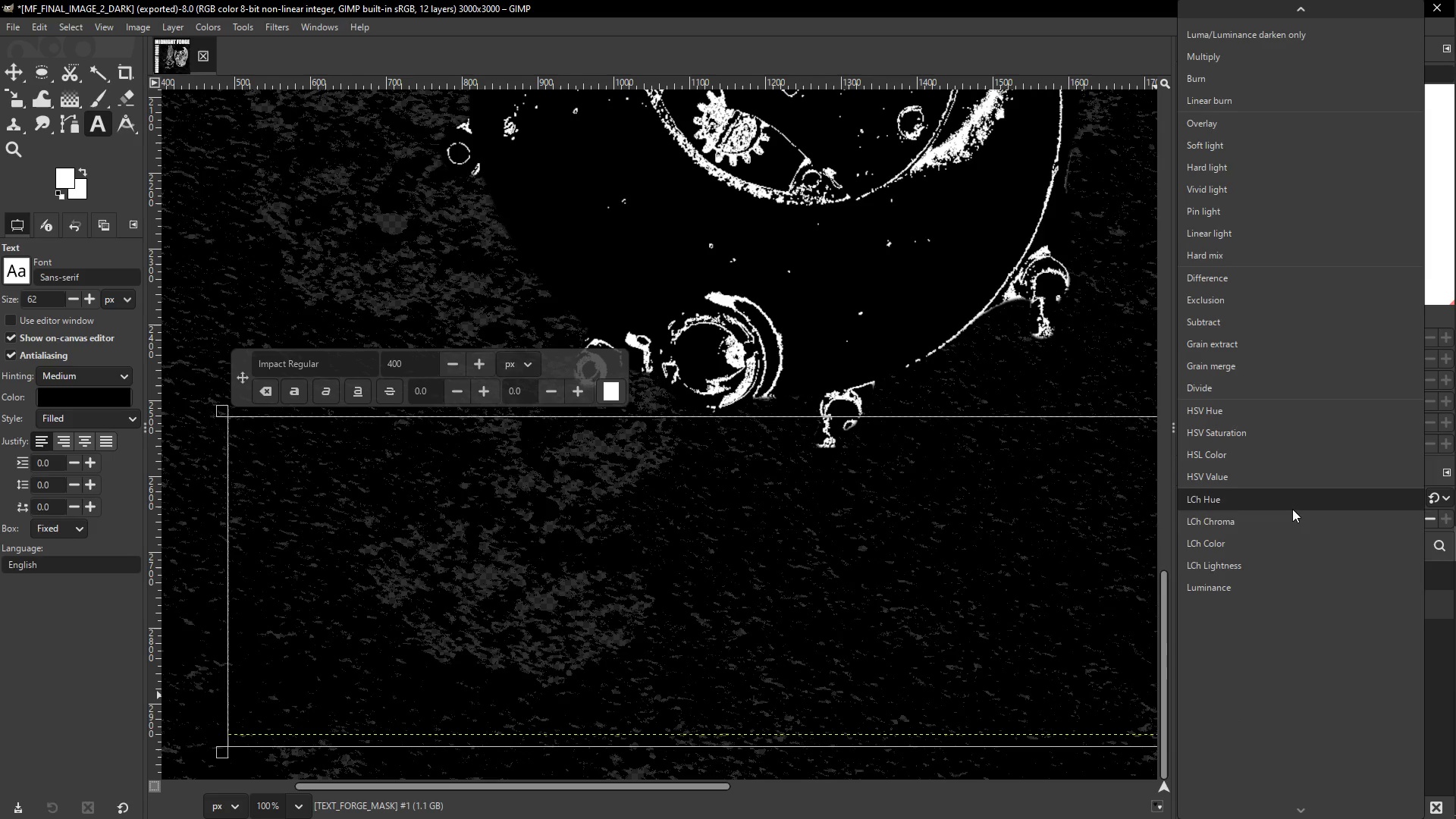 
scroll: coordinate [1258, 541], scroll_direction: up, amount: 7.0
 